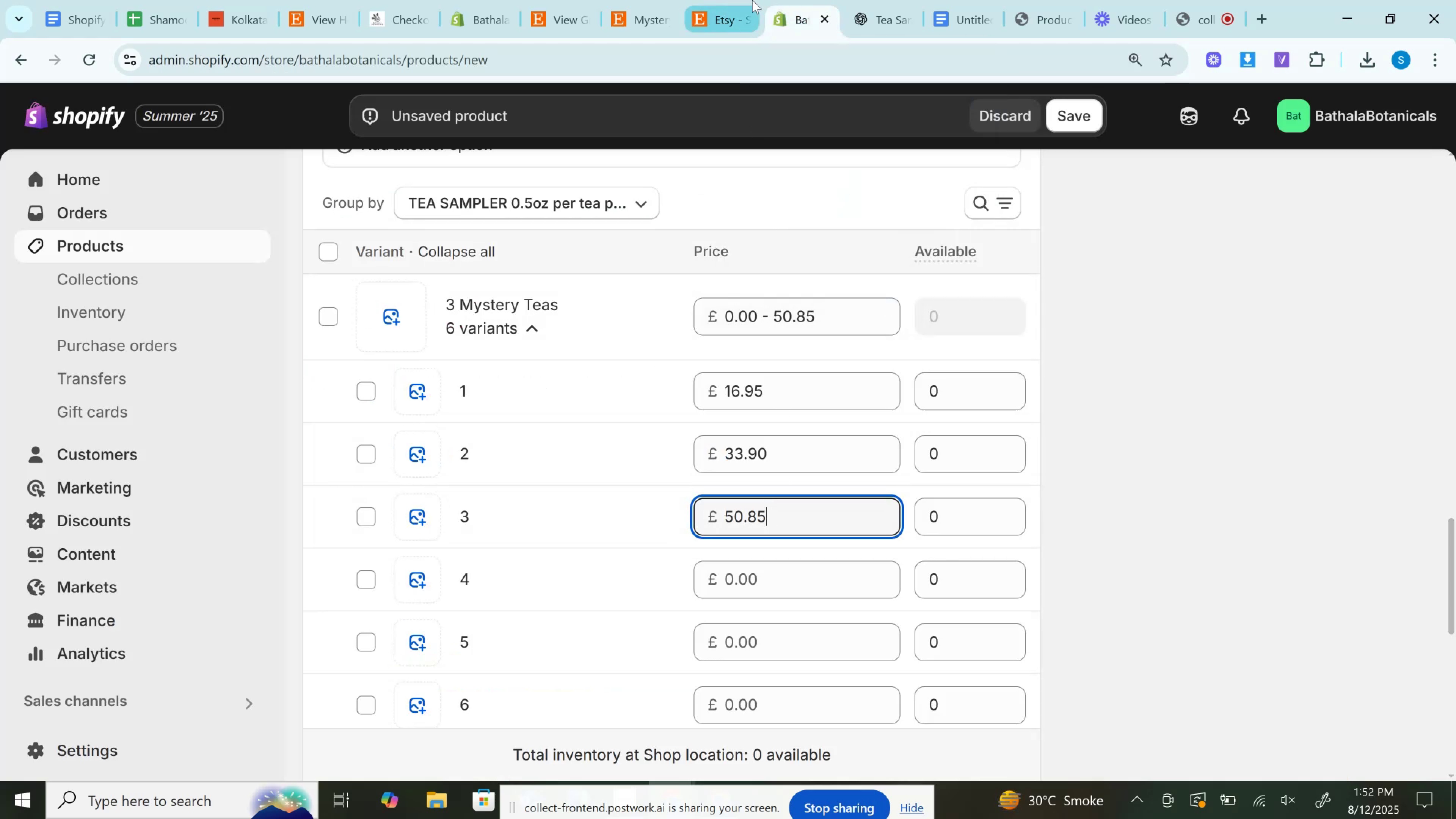 
left_click([741, 0])
 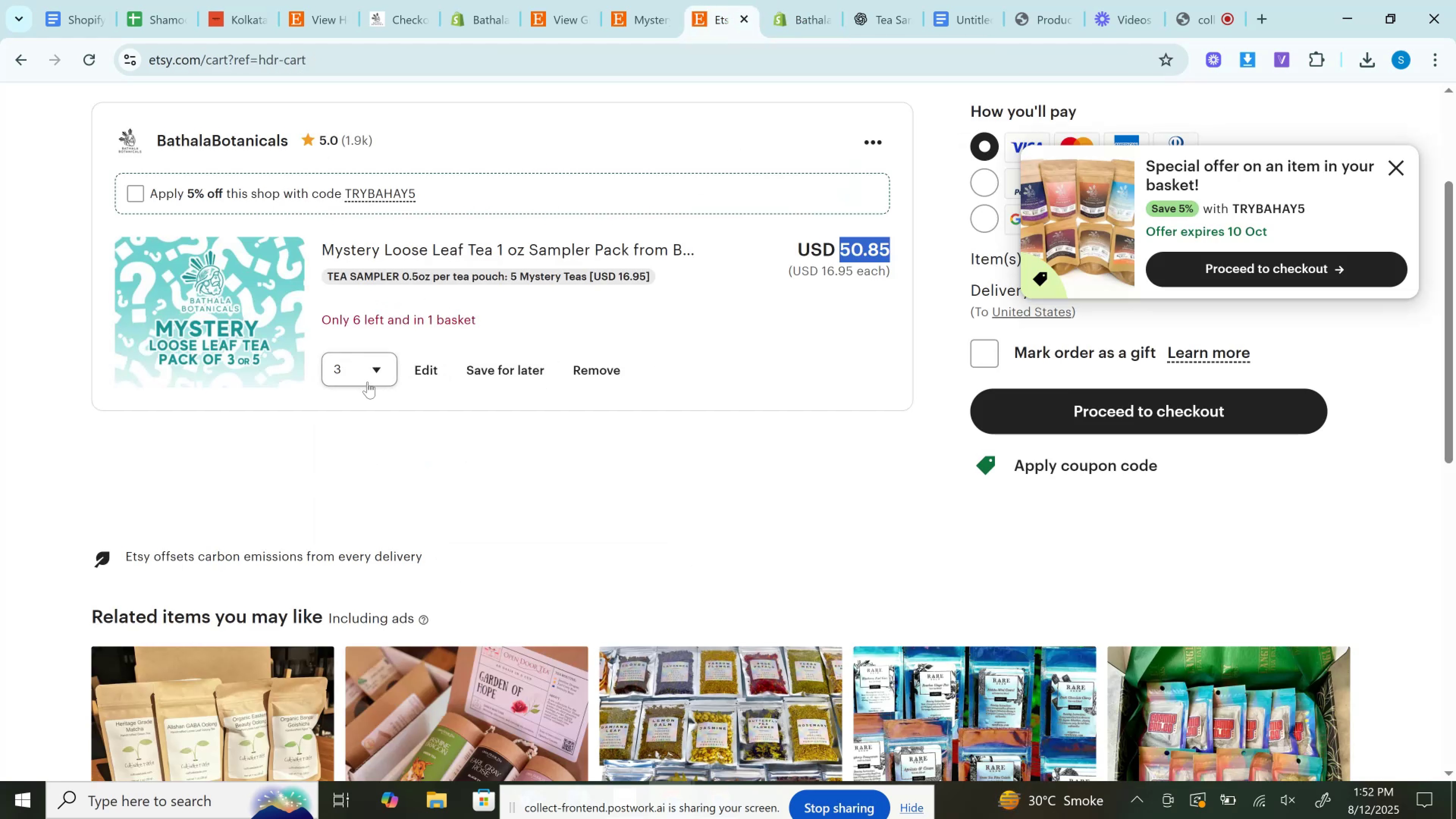 
left_click([340, 382])
 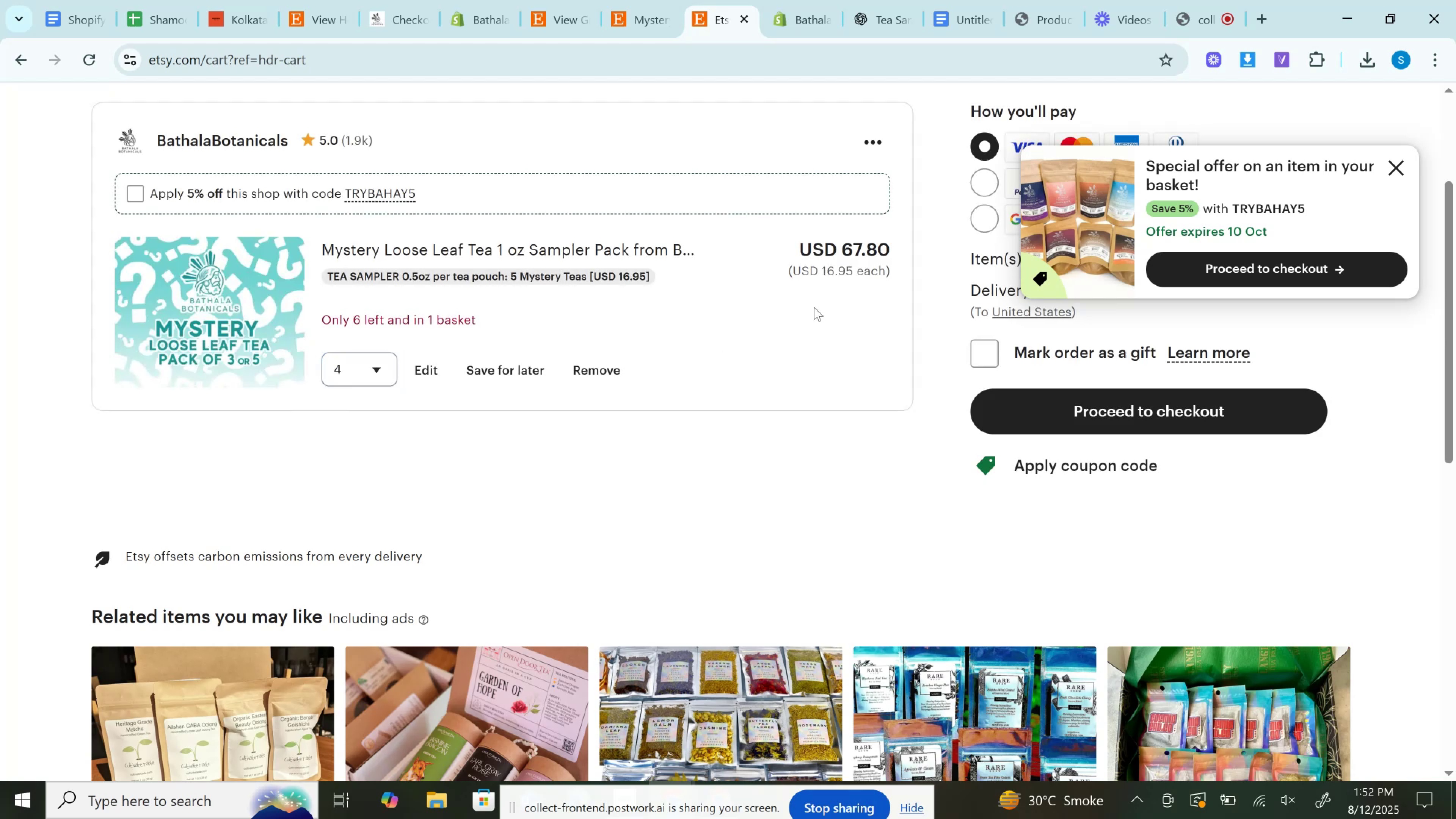 
left_click([855, 246])
 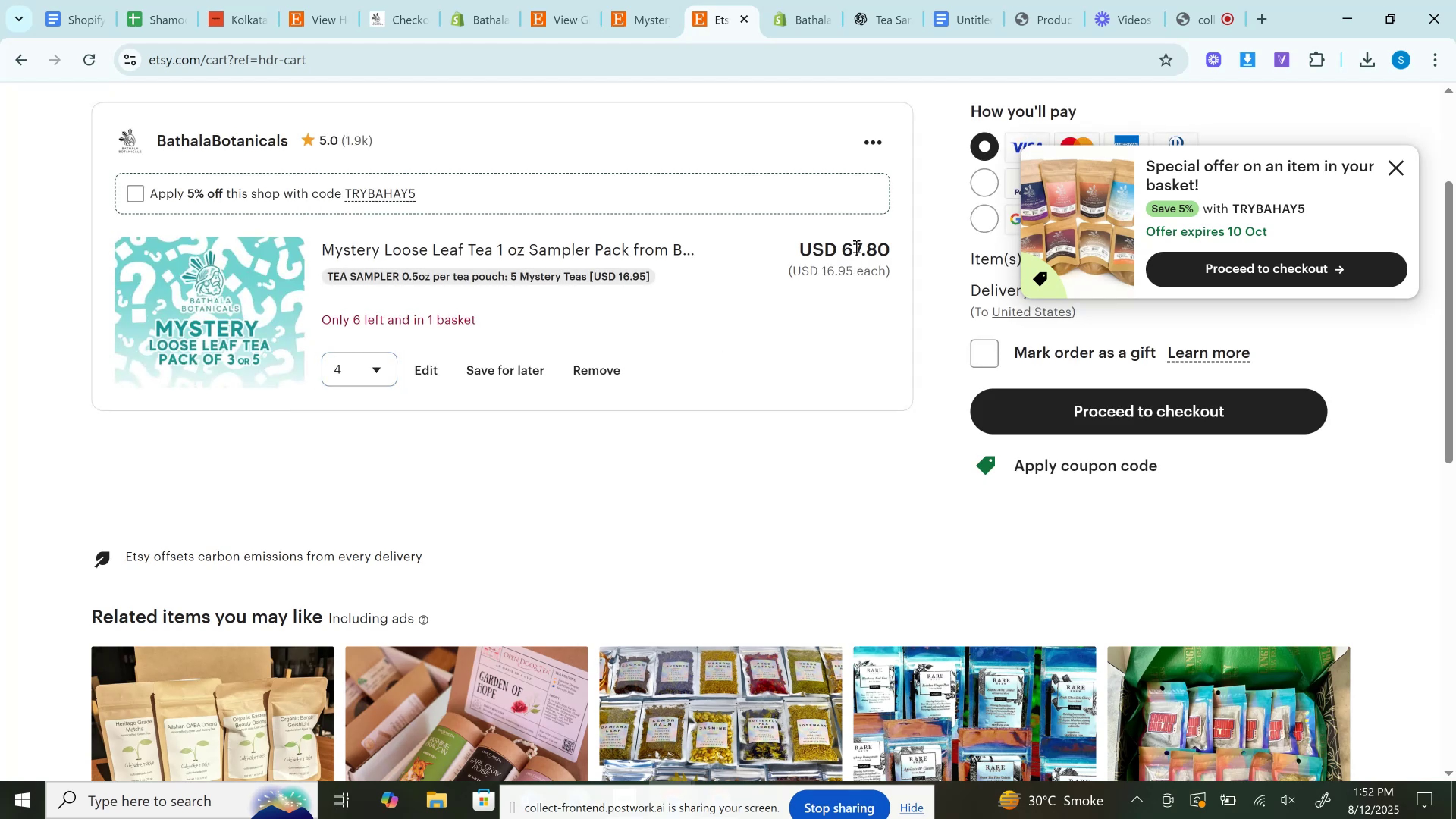 
double_click([855, 246])
 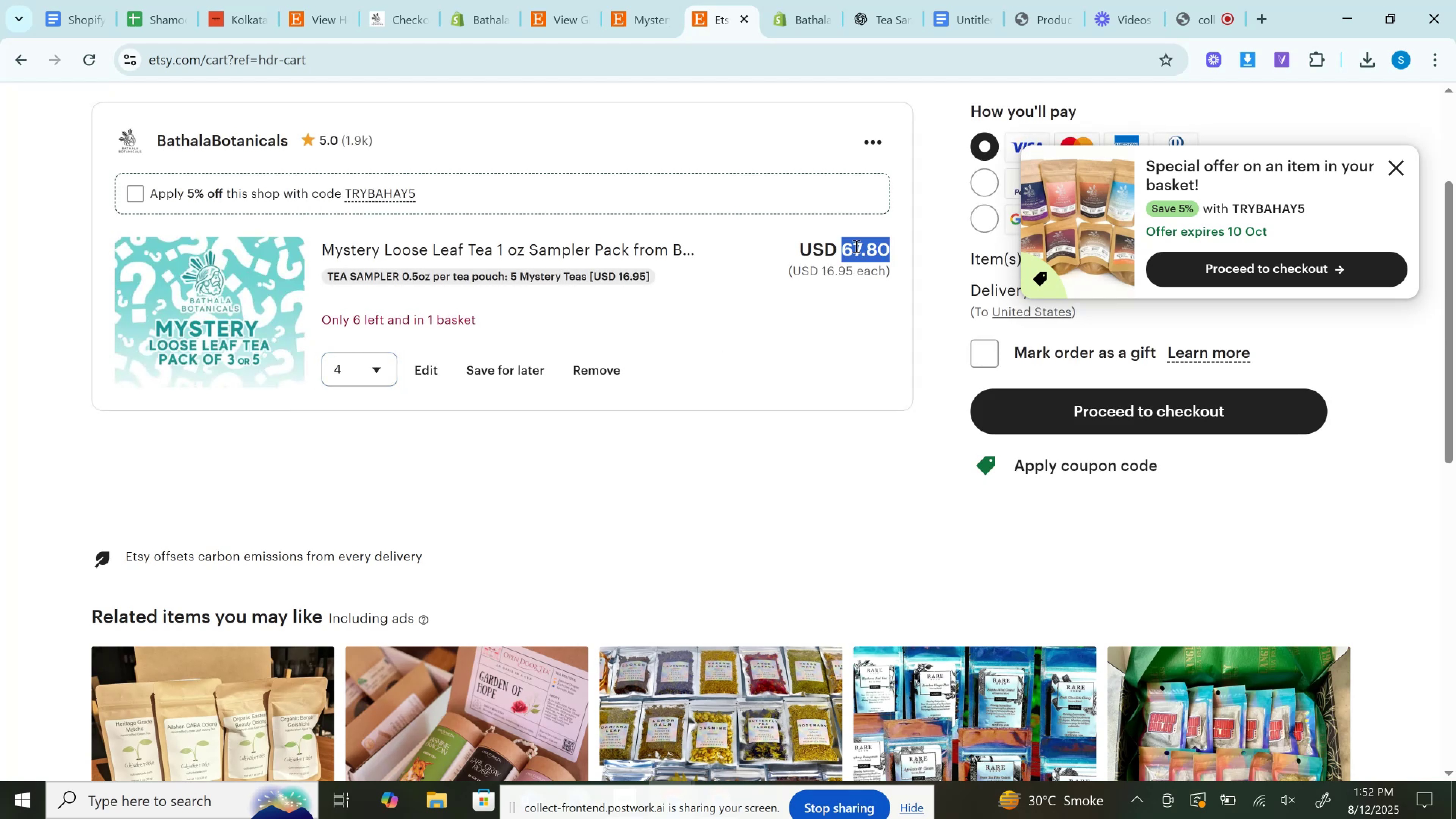 
key(Control+C)
 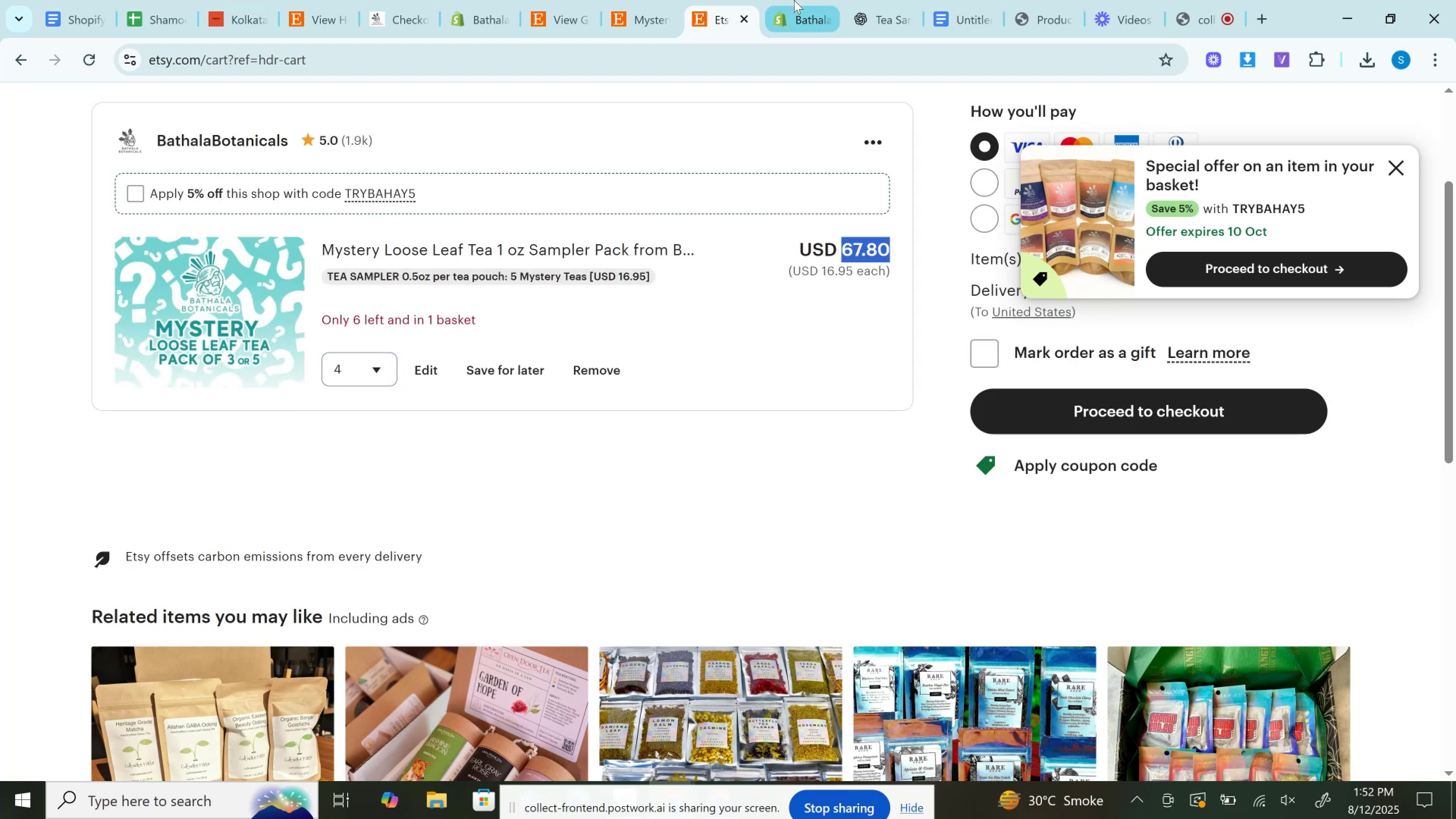 
left_click([794, 0])
 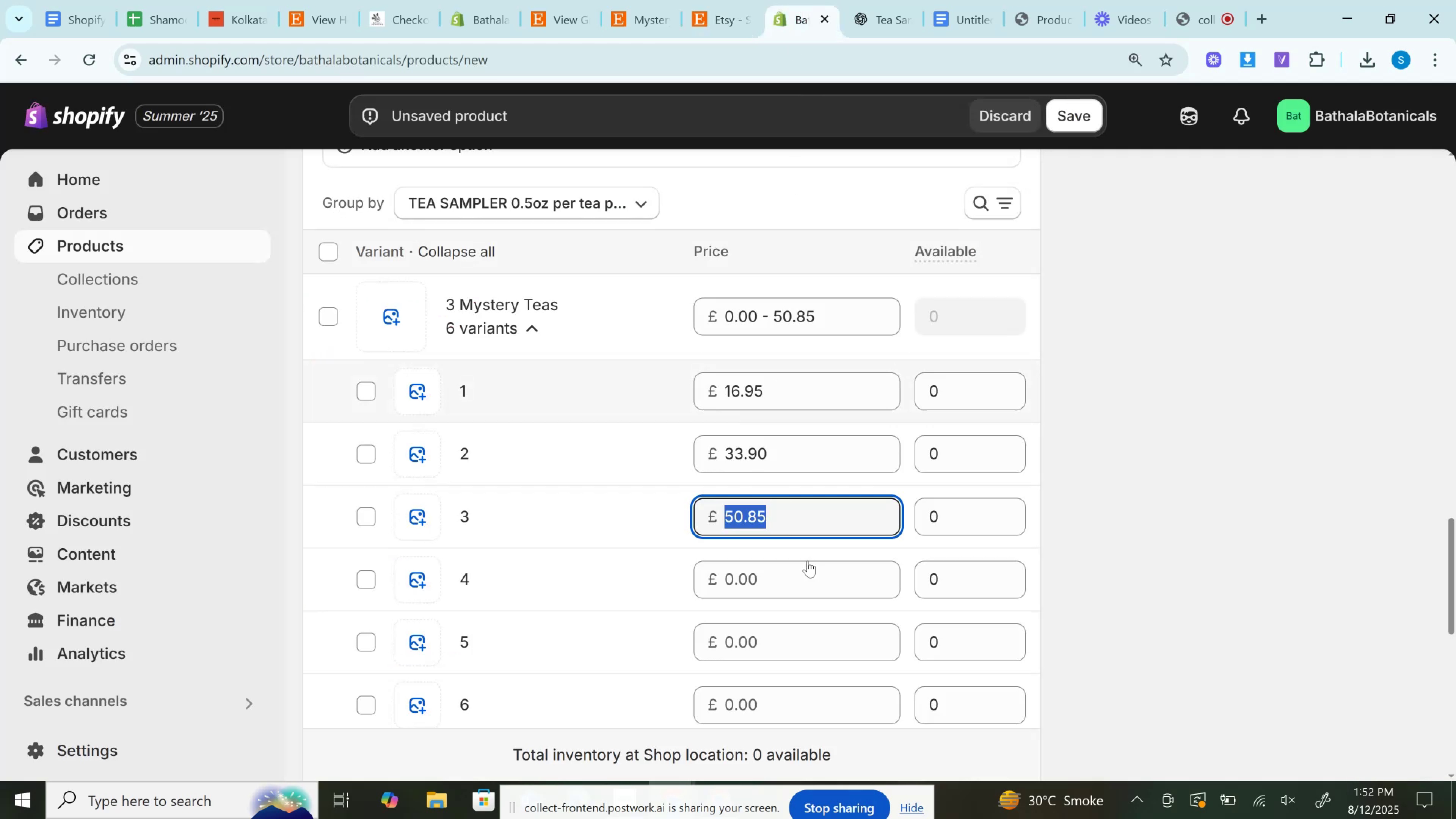 
left_click([803, 586])
 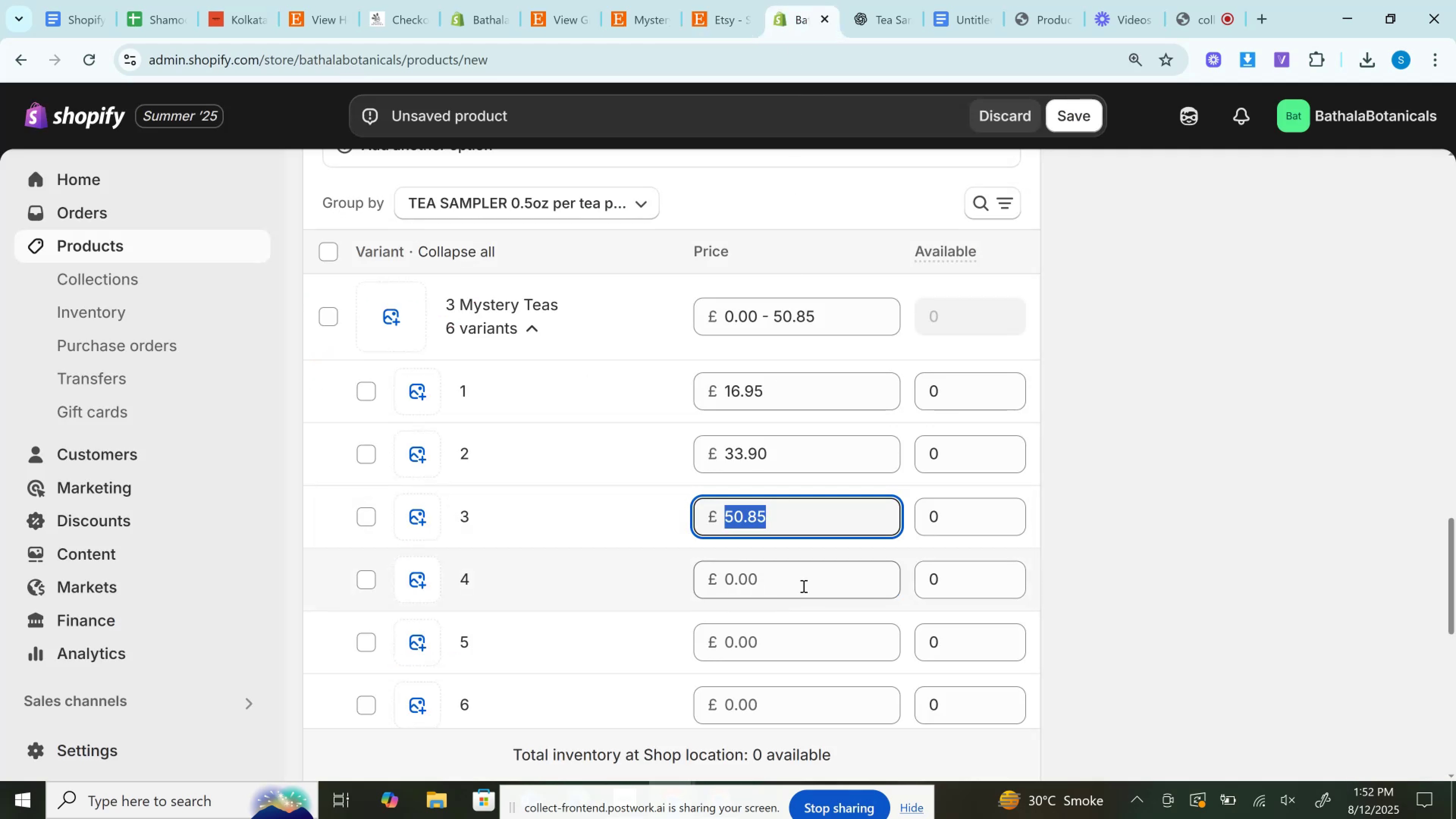 
key(Control+V)
 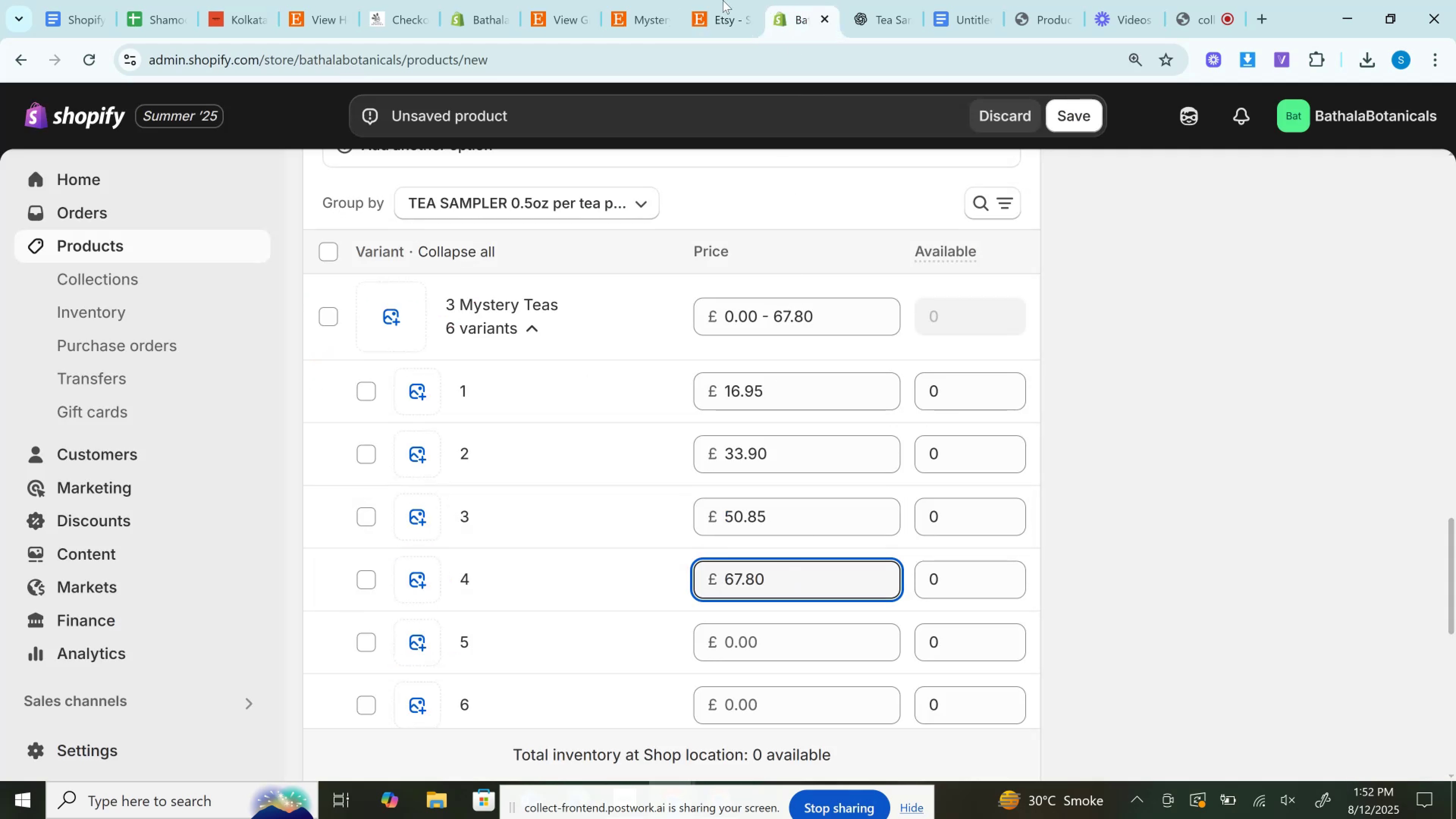 
left_click([722, 0])
 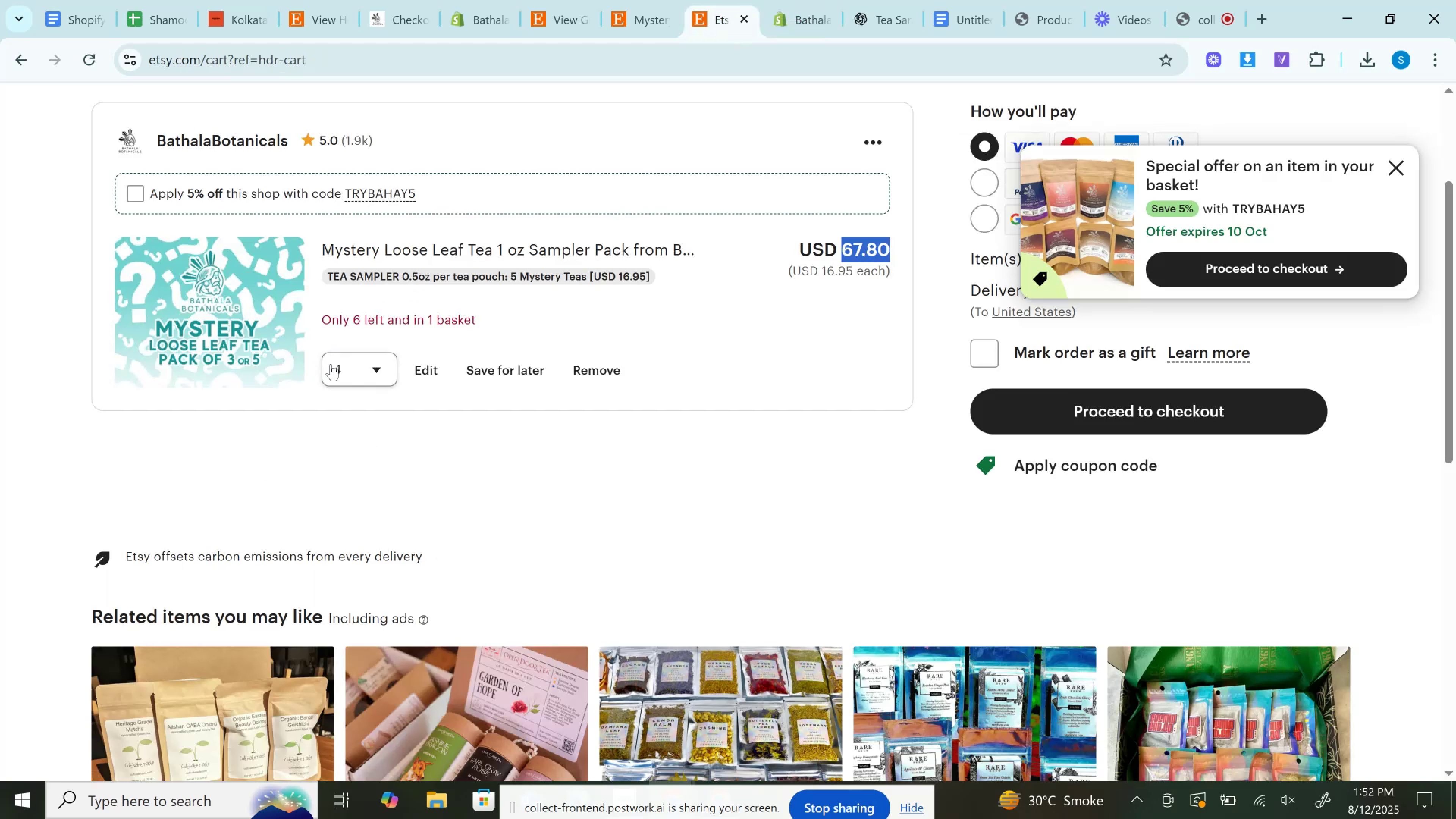 
left_click([343, 363])
 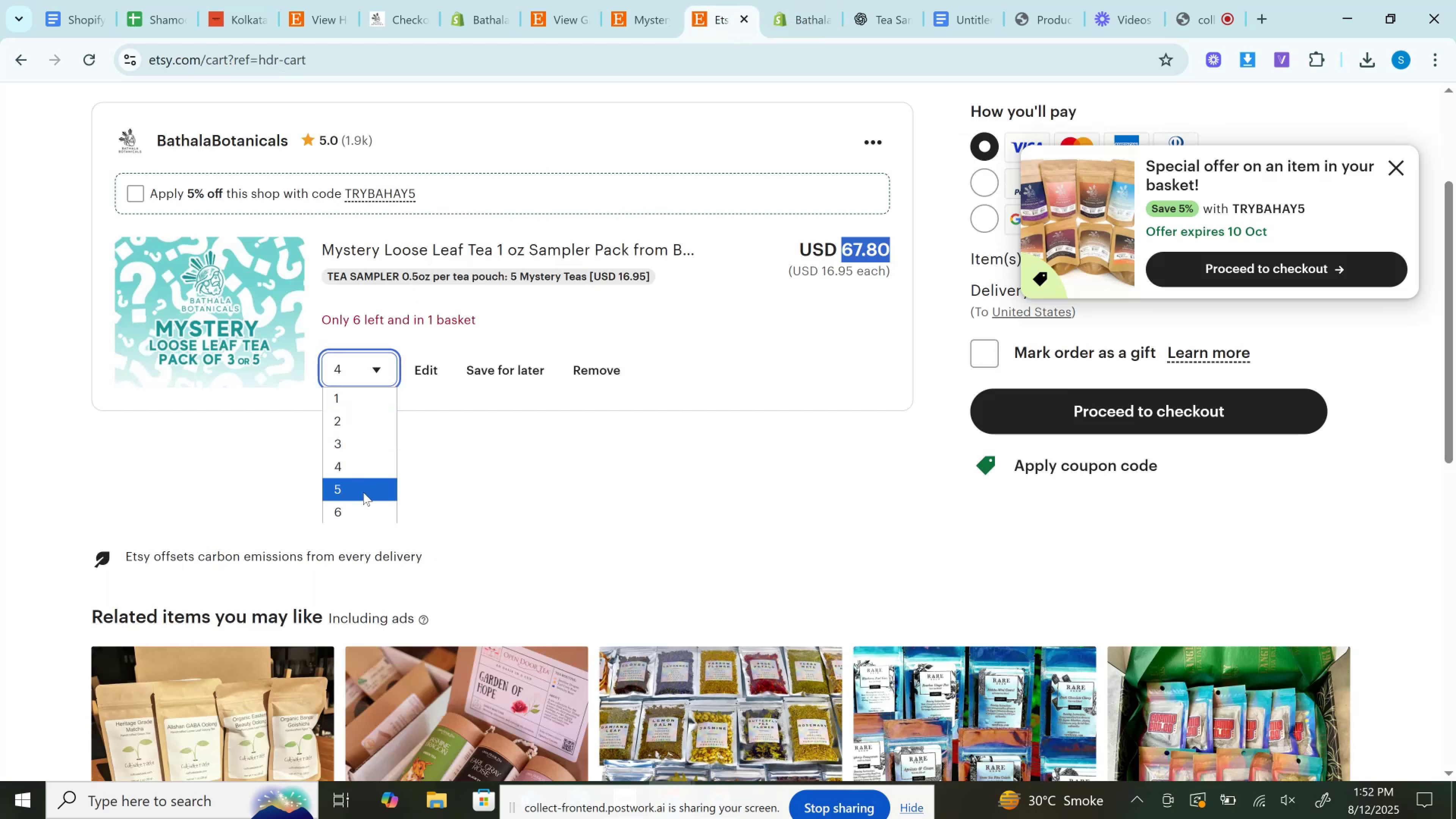 
left_click([363, 492])
 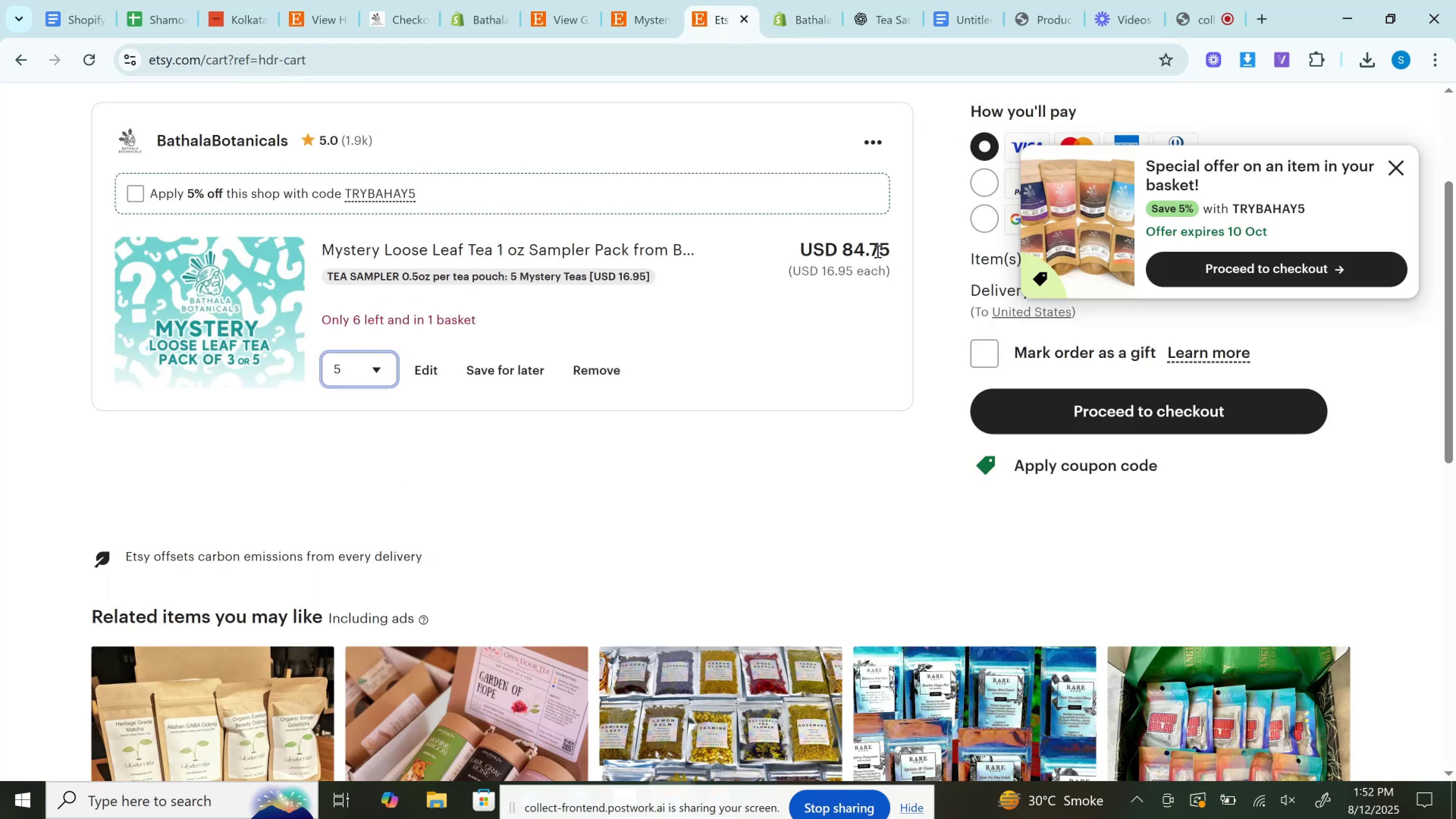 
left_click([875, 251])
 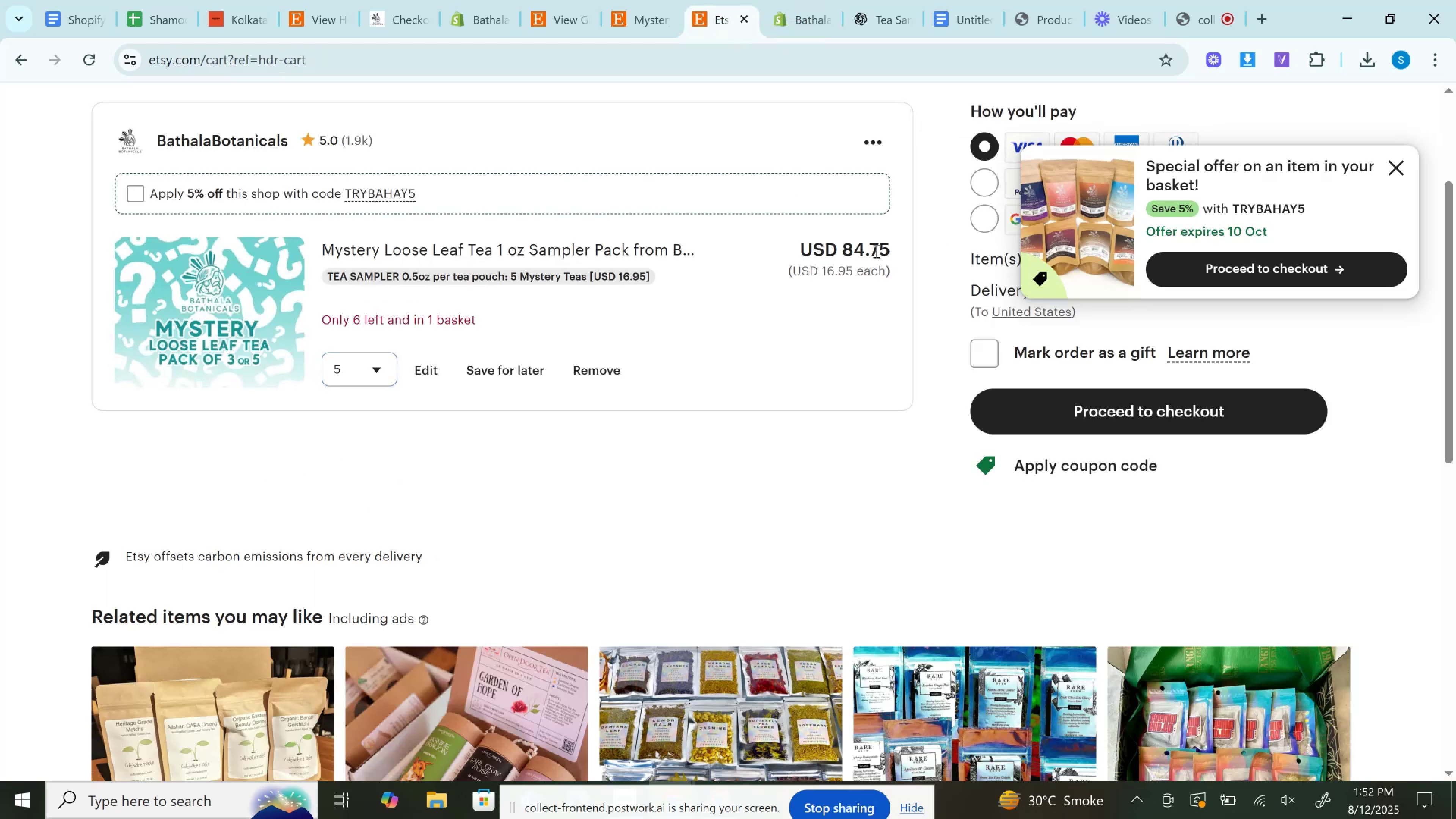 
double_click([875, 251])
 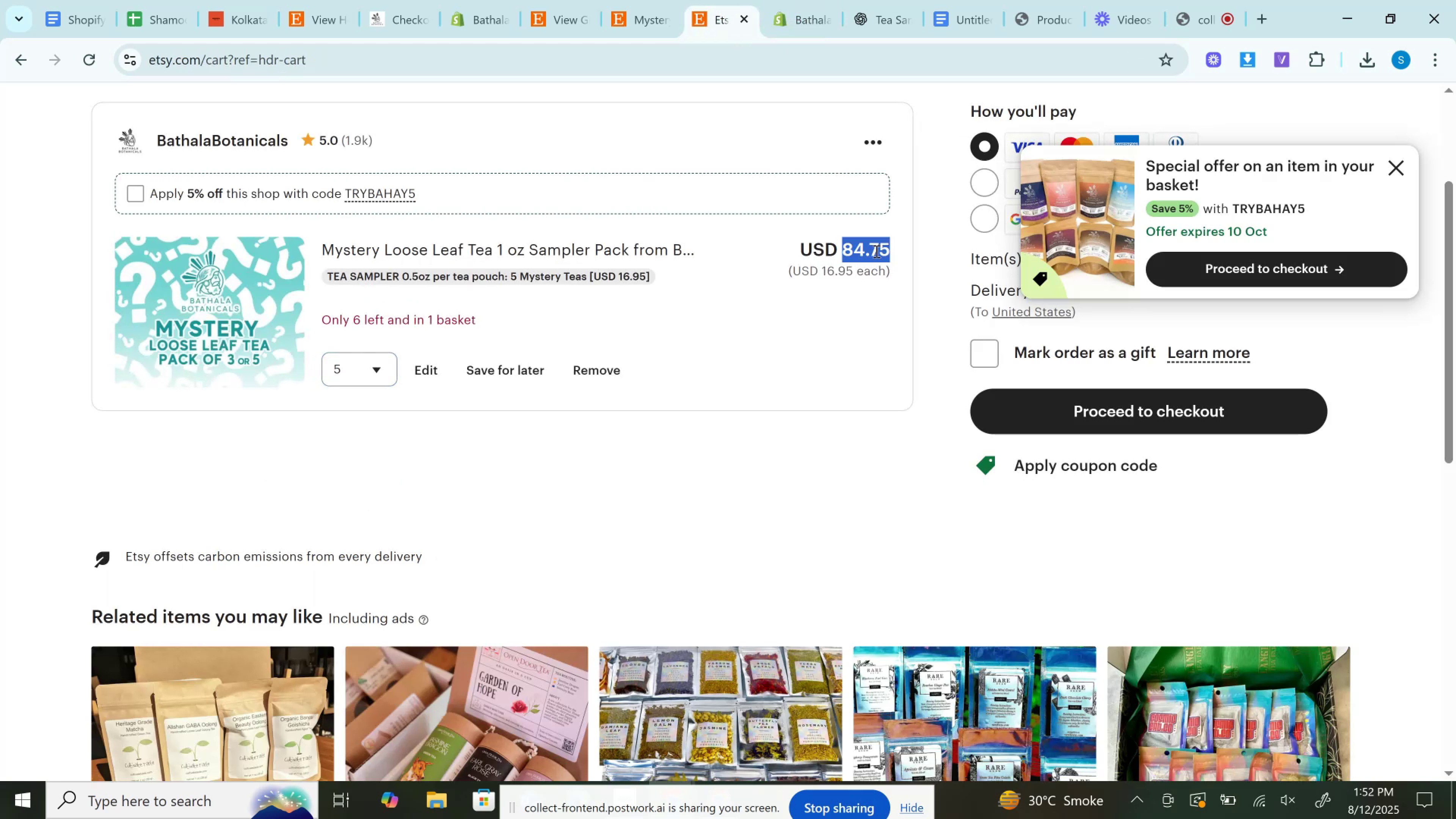 
key(Control+C)
 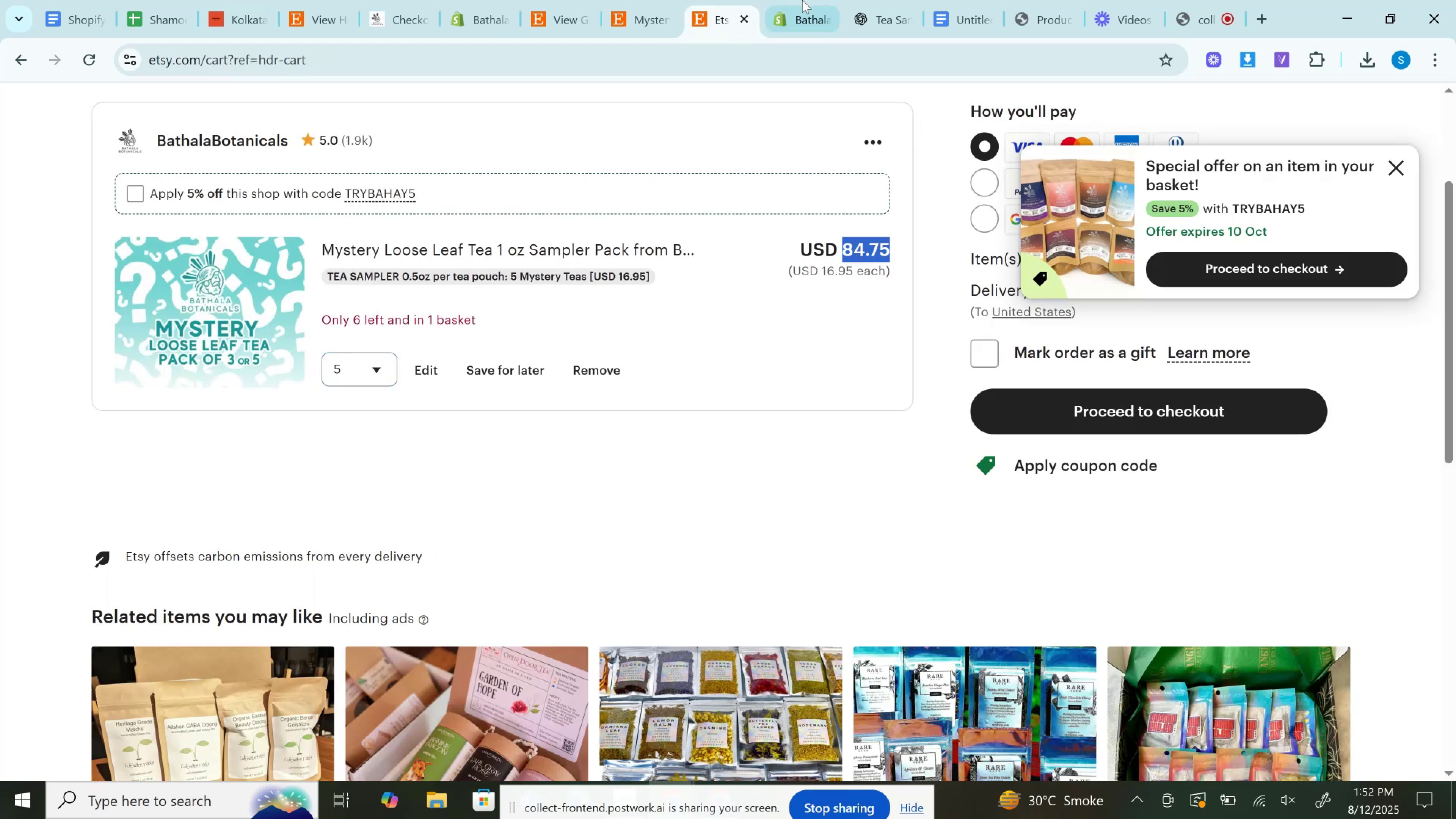 
left_click([805, 0])
 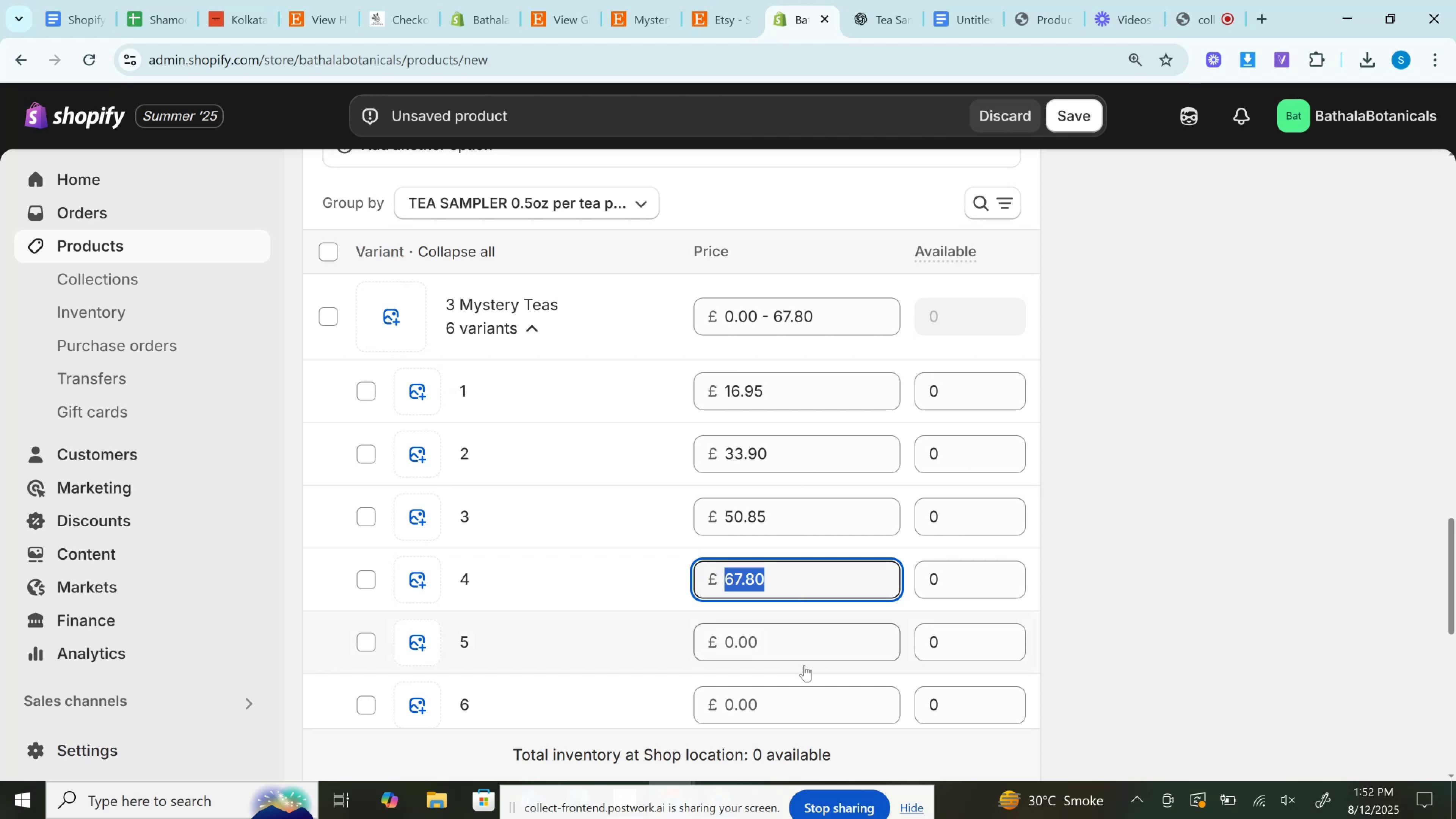 
left_click([791, 645])
 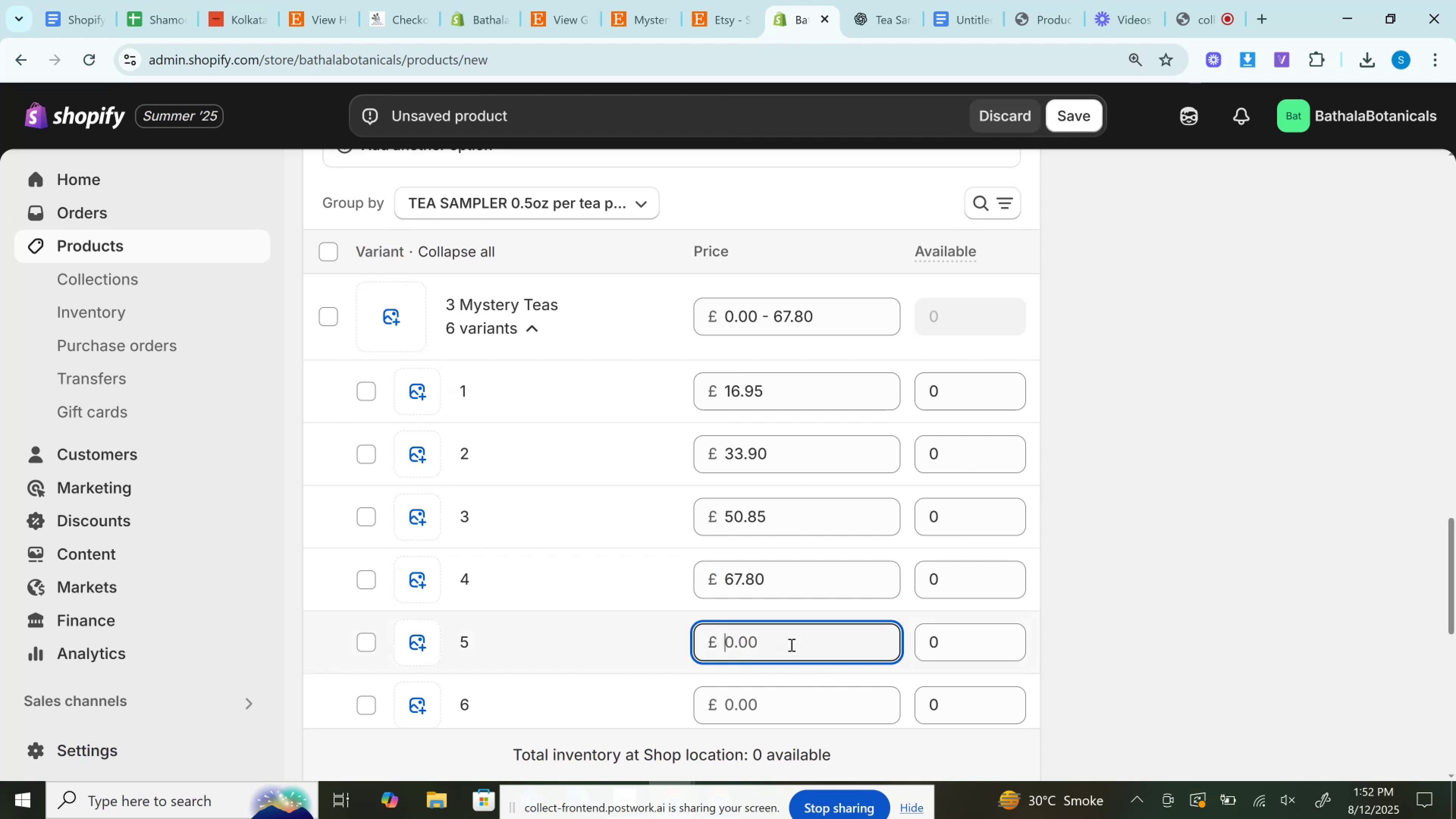 
key(Control+V)
 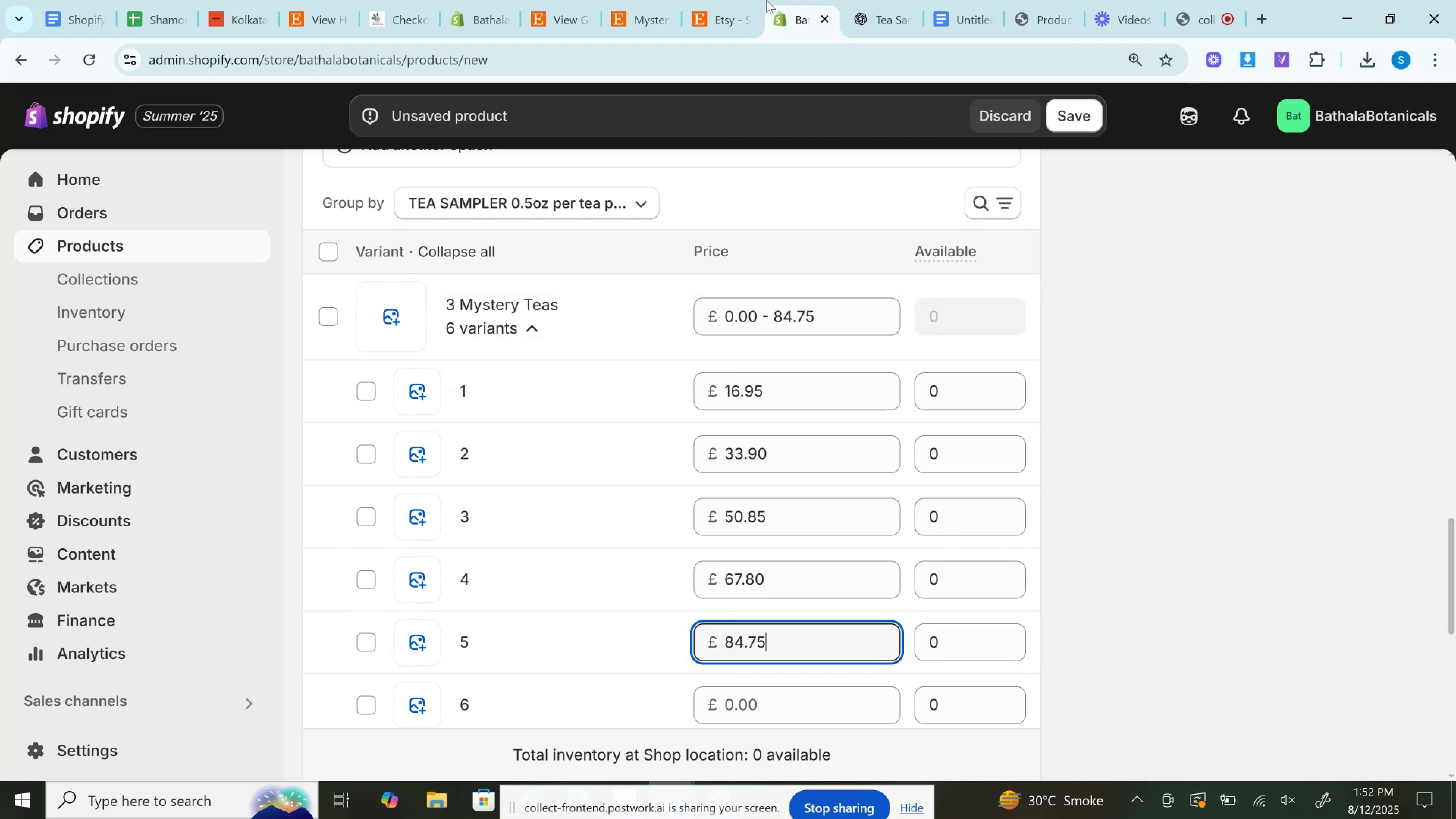 
left_click([733, 0])
 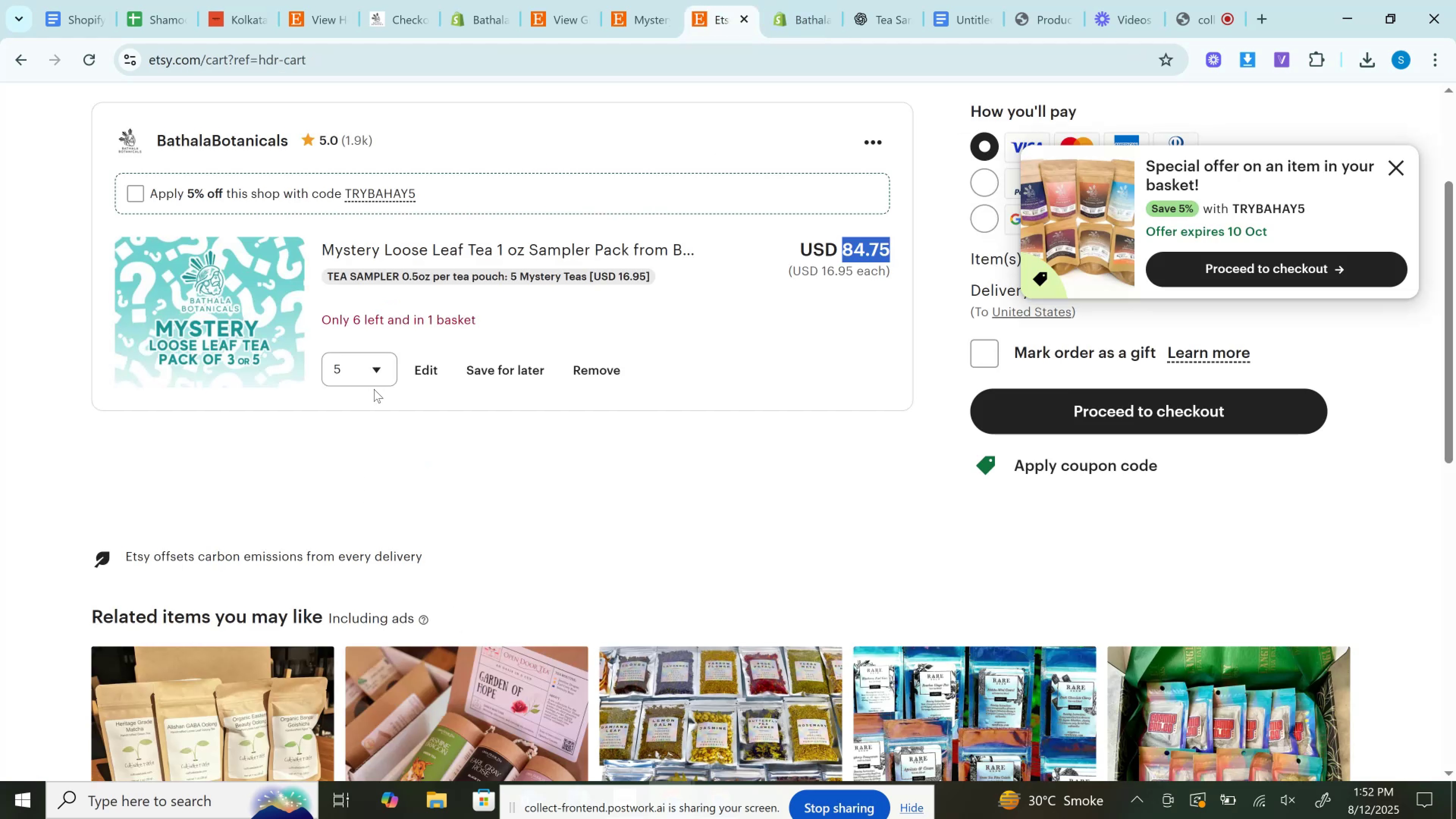 
left_click([365, 358])
 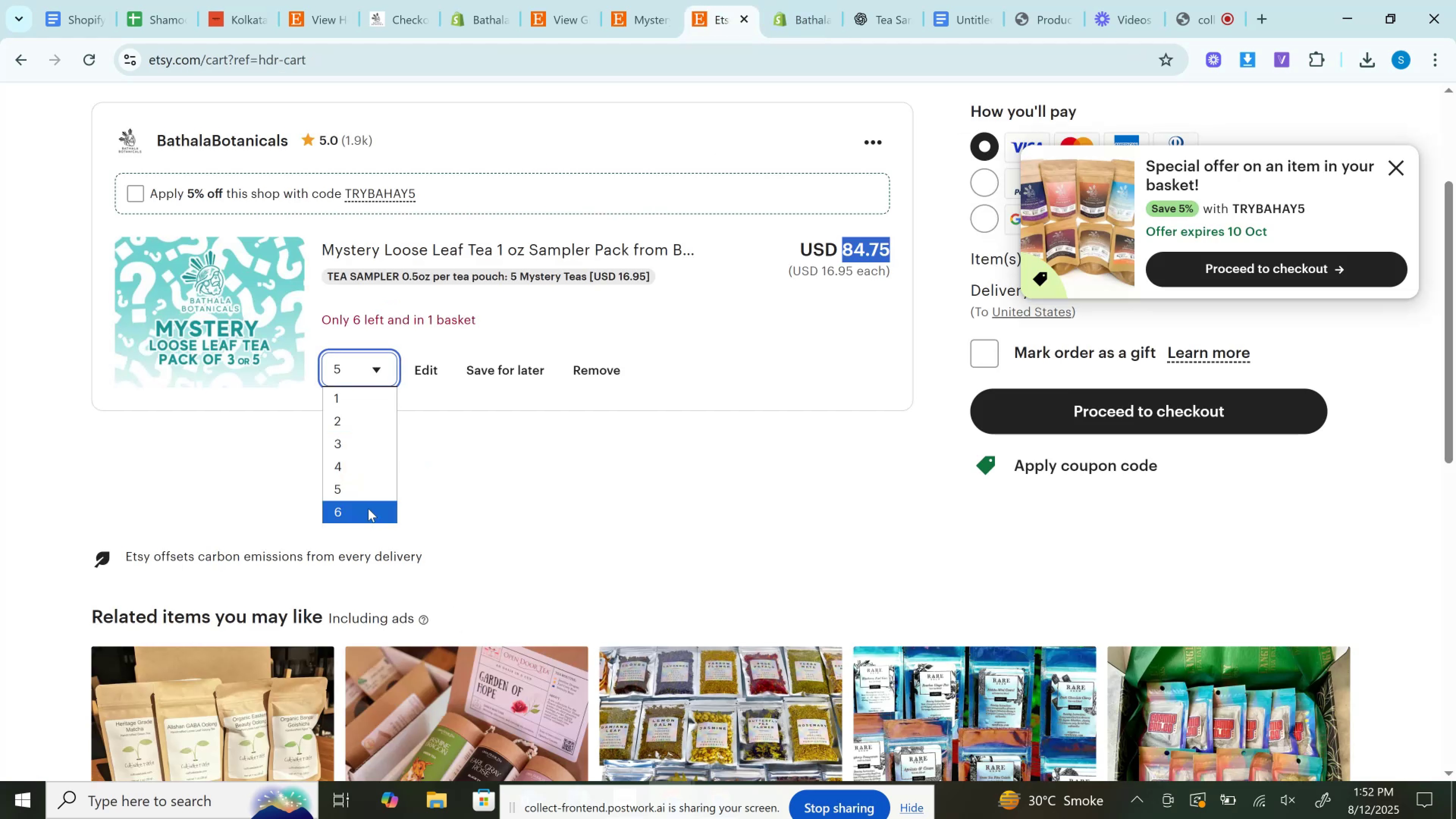 
left_click([368, 511])
 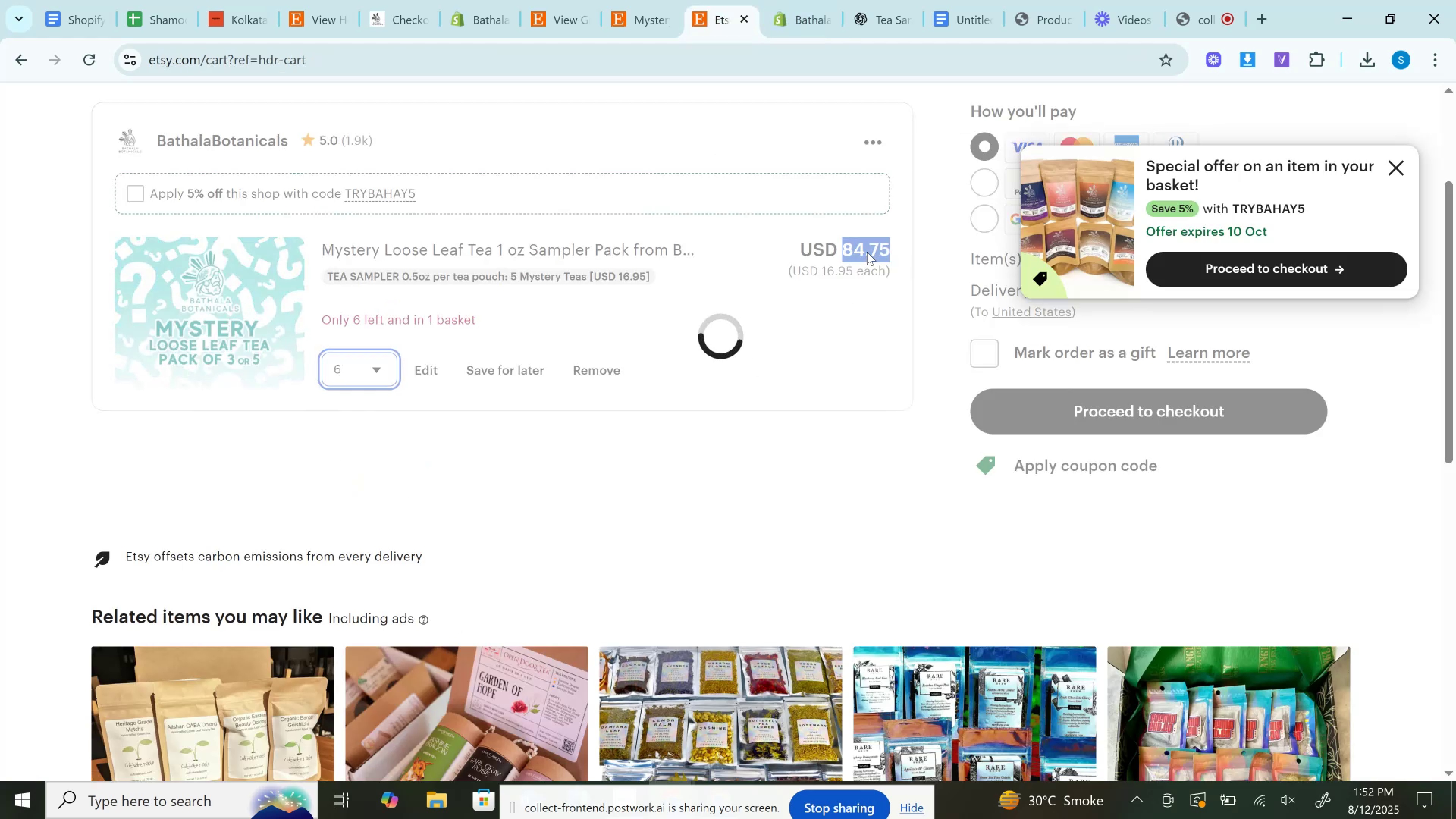 
left_click([867, 252])
 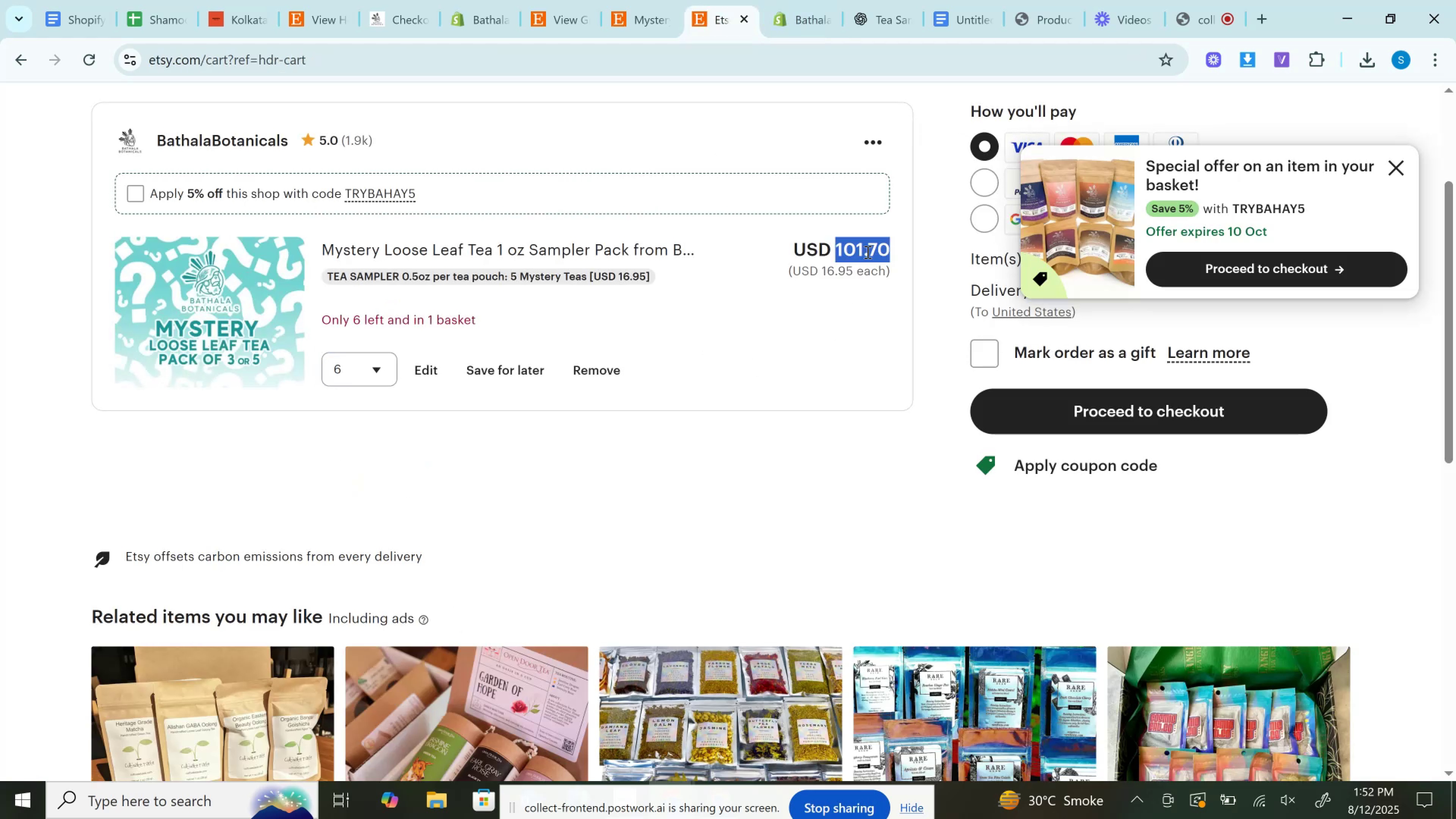 
double_click([867, 252])
 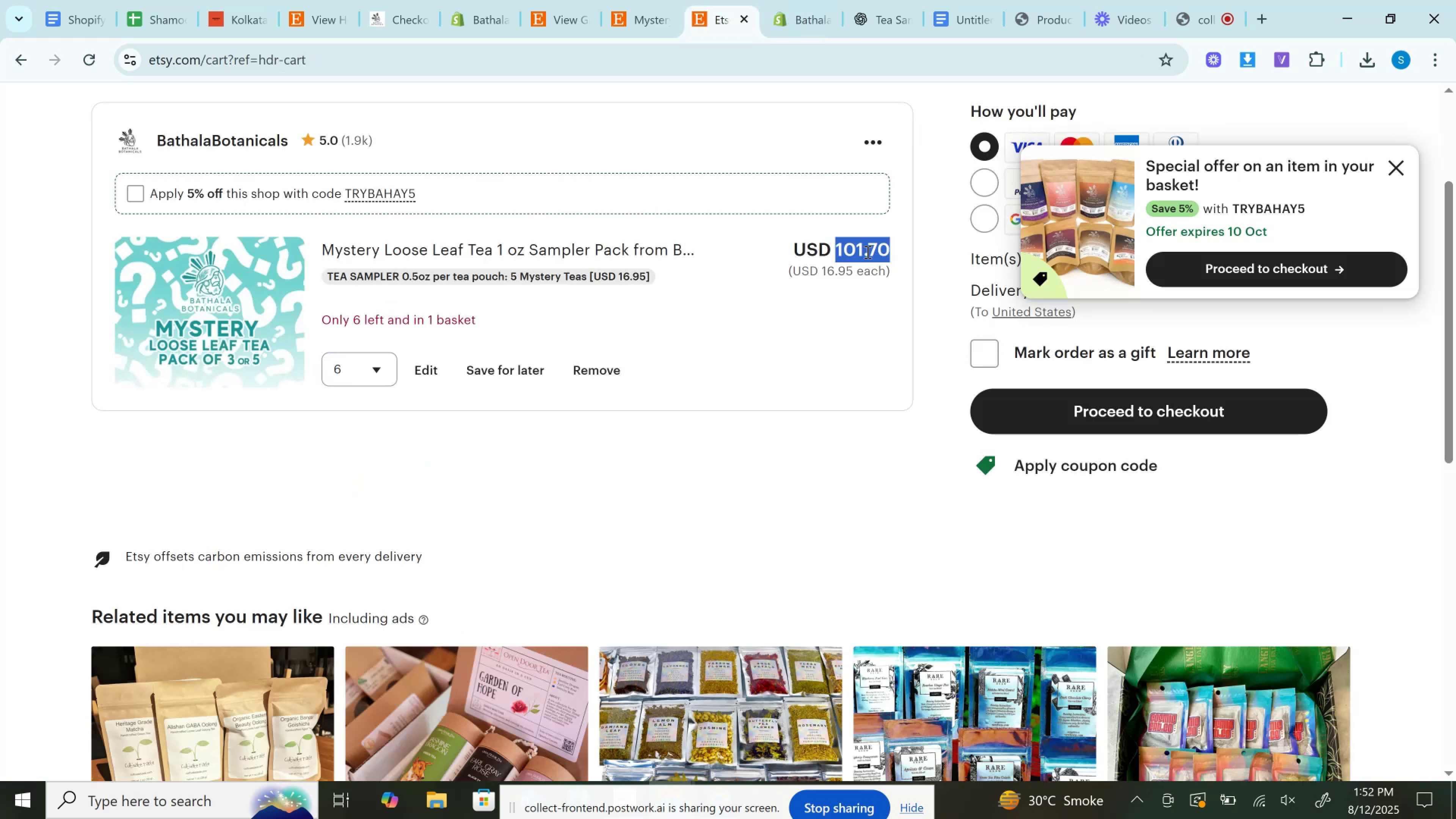 
key(Control+C)
 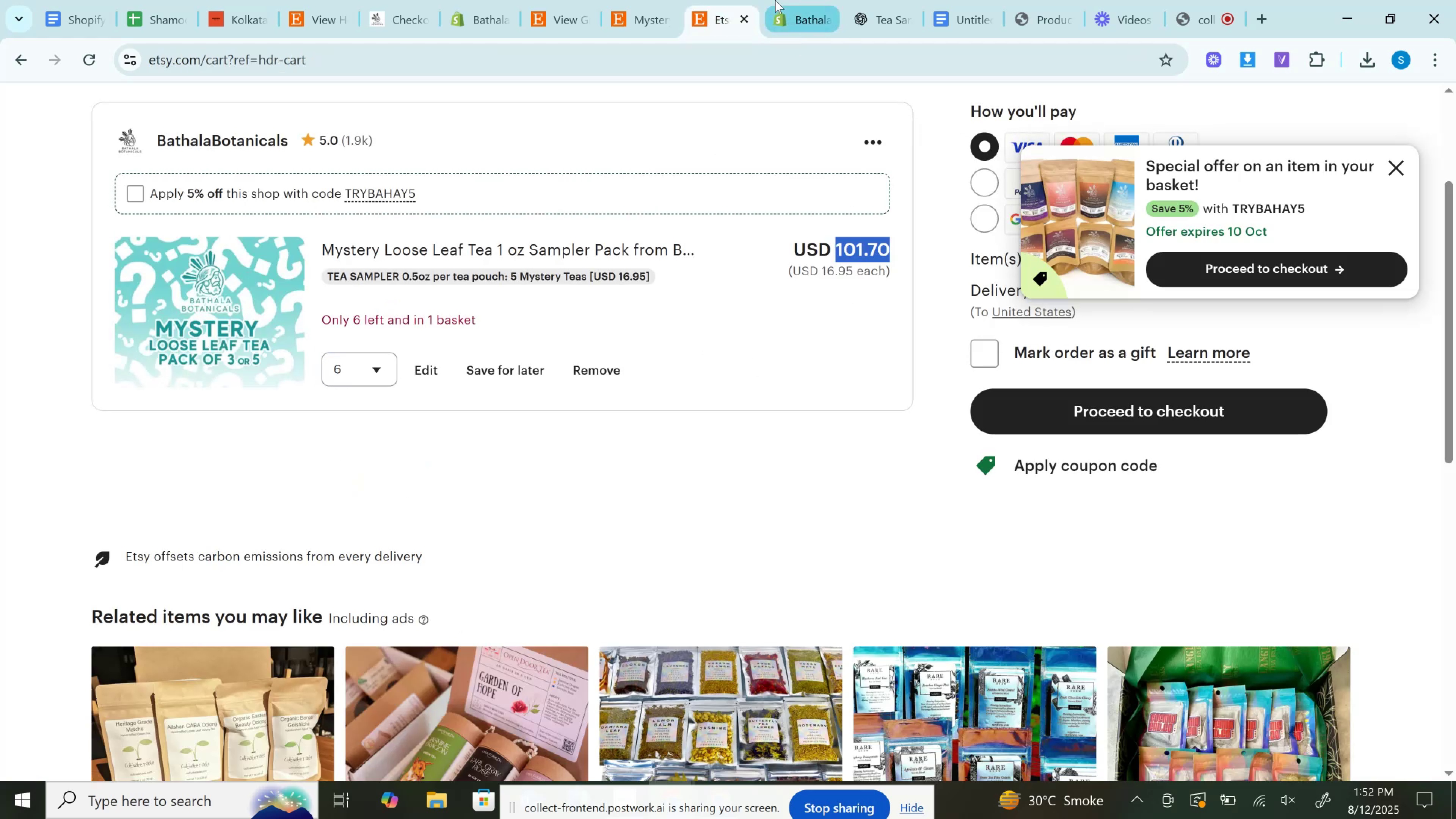 
left_click([775, 0])
 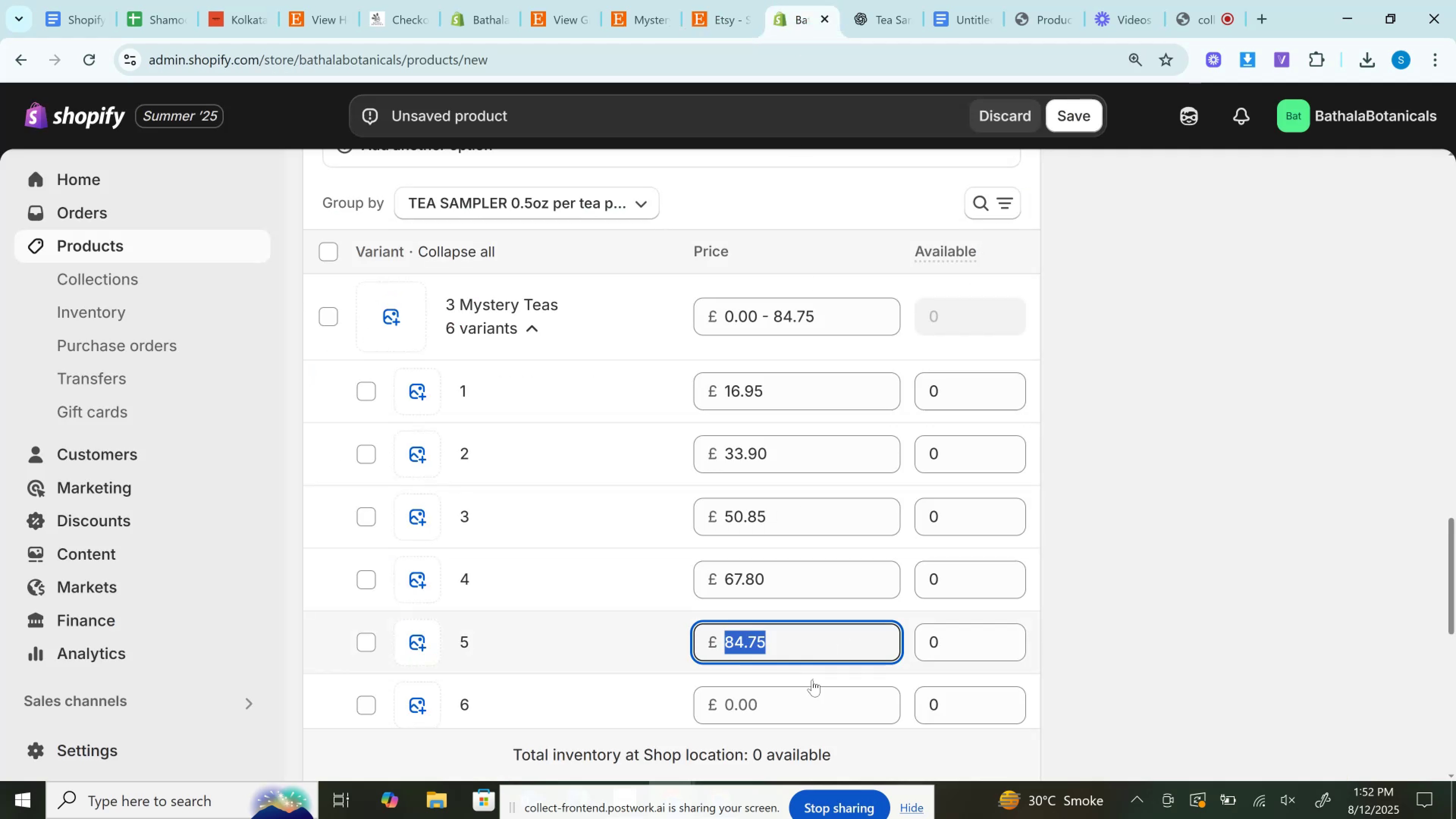 
key(Control+V)
 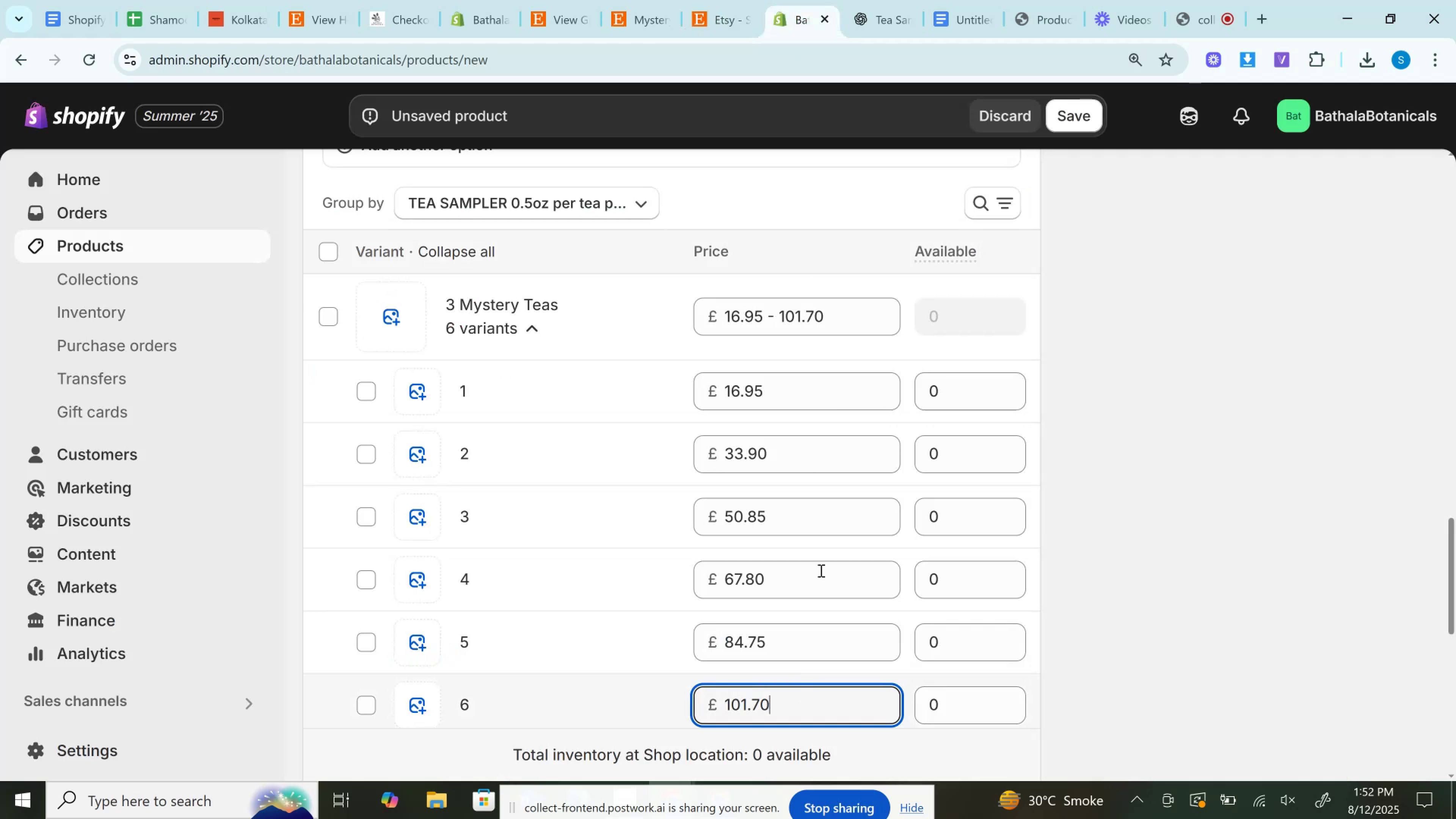 
scroll: coordinate [821, 549], scroll_direction: down, amount: 3.0
 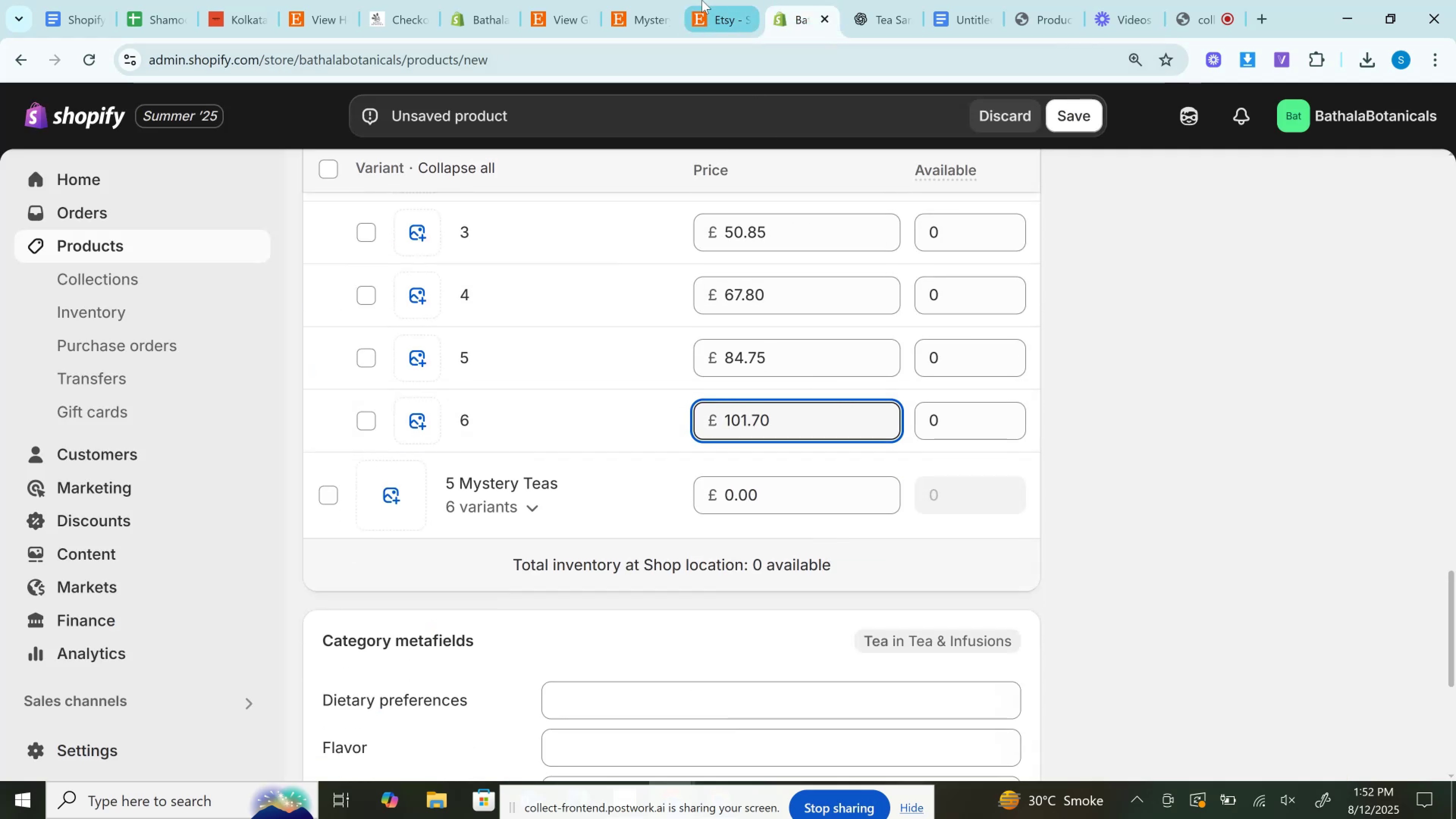 
double_click([633, 0])
 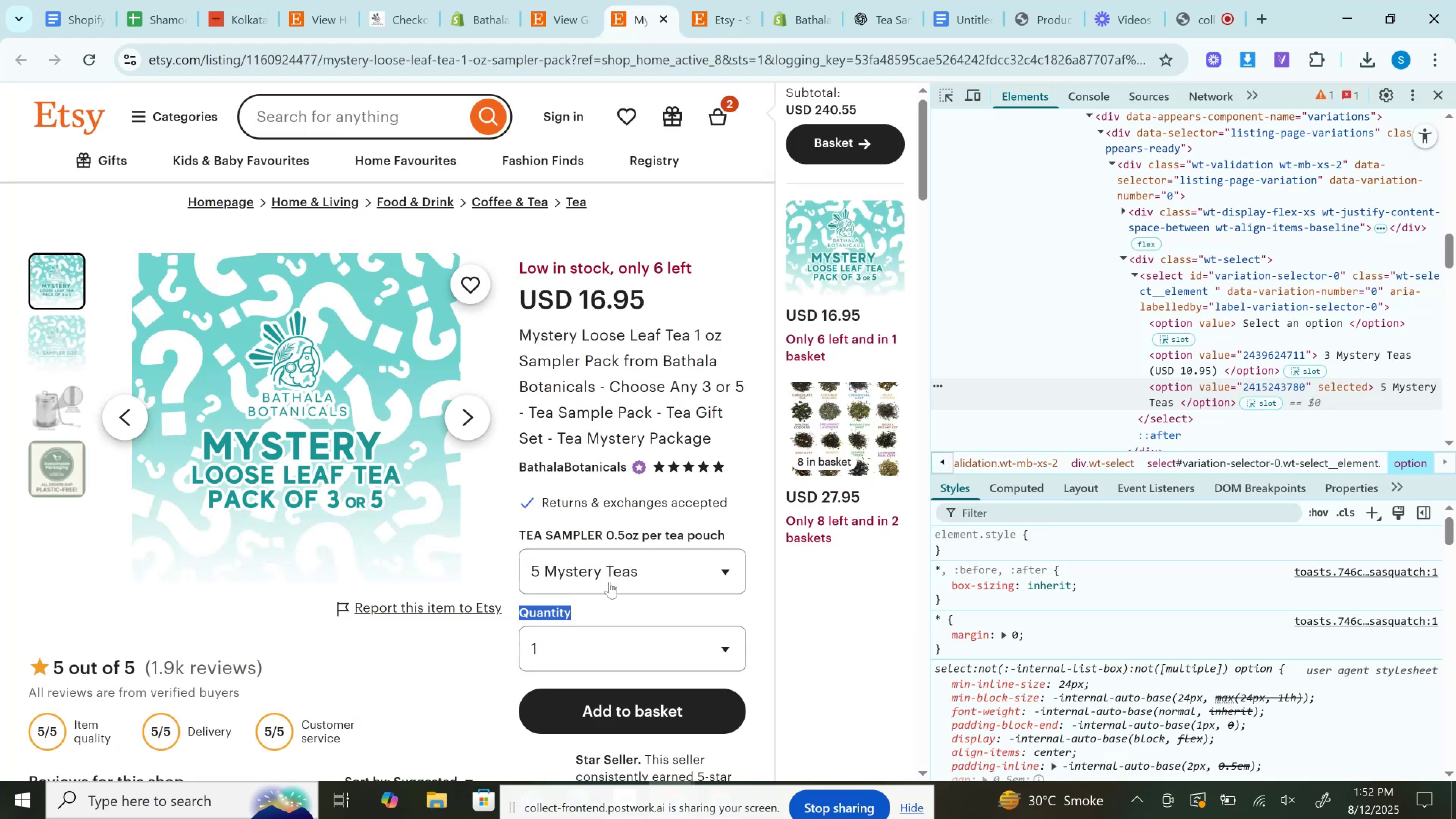 
left_click([609, 580])
 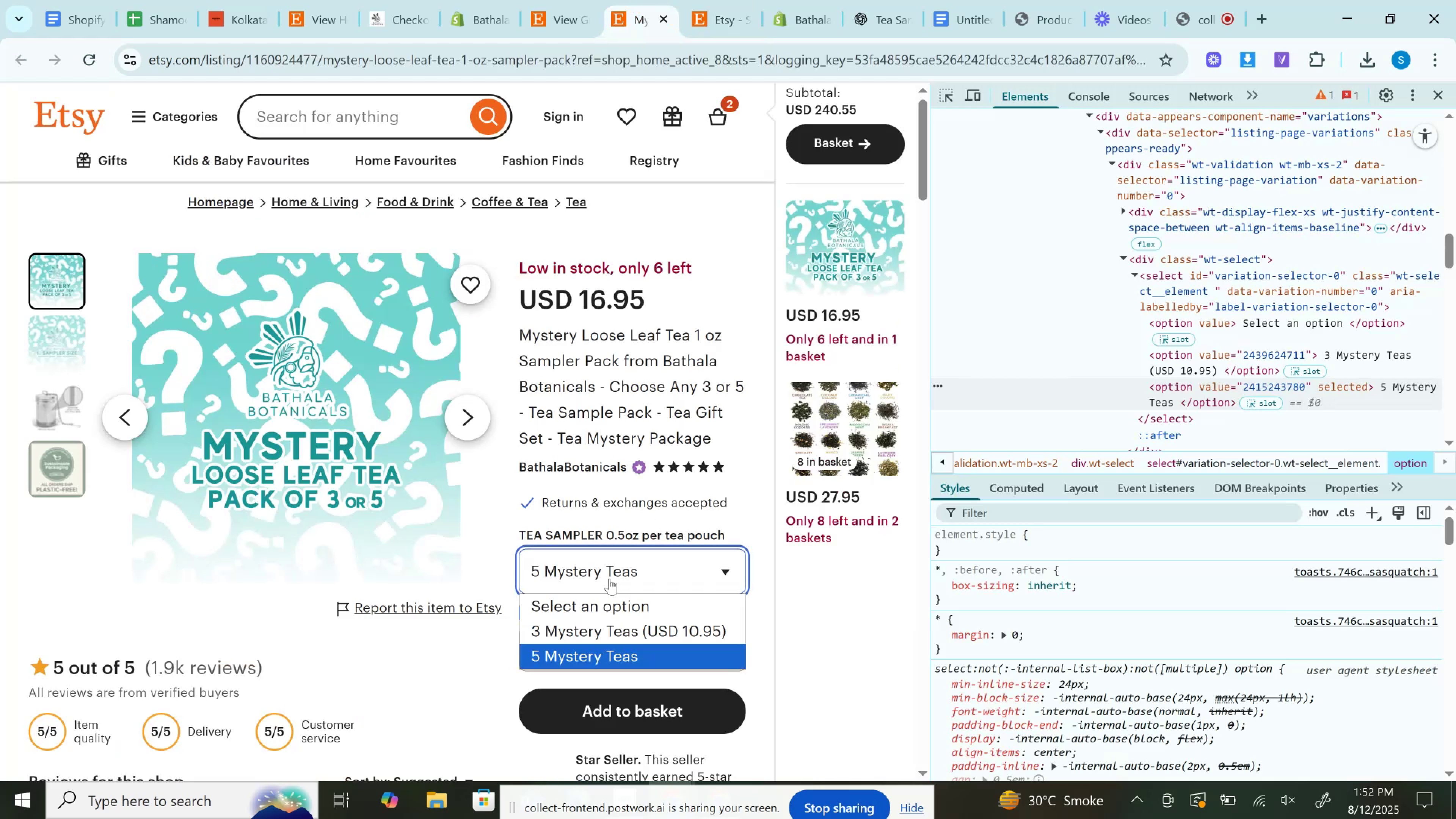 
mouse_move([823, 14])
 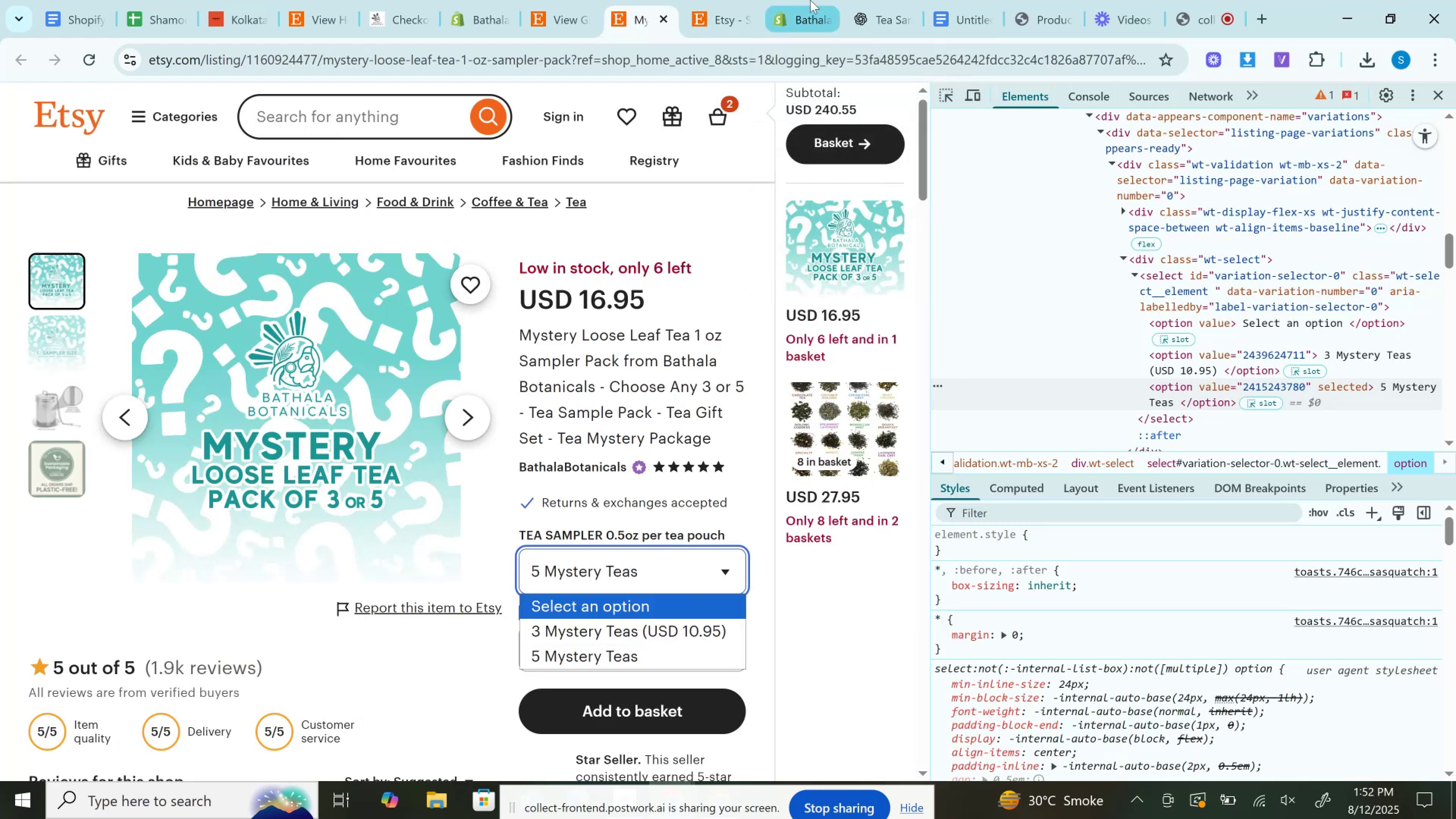 
left_click([729, 0])
 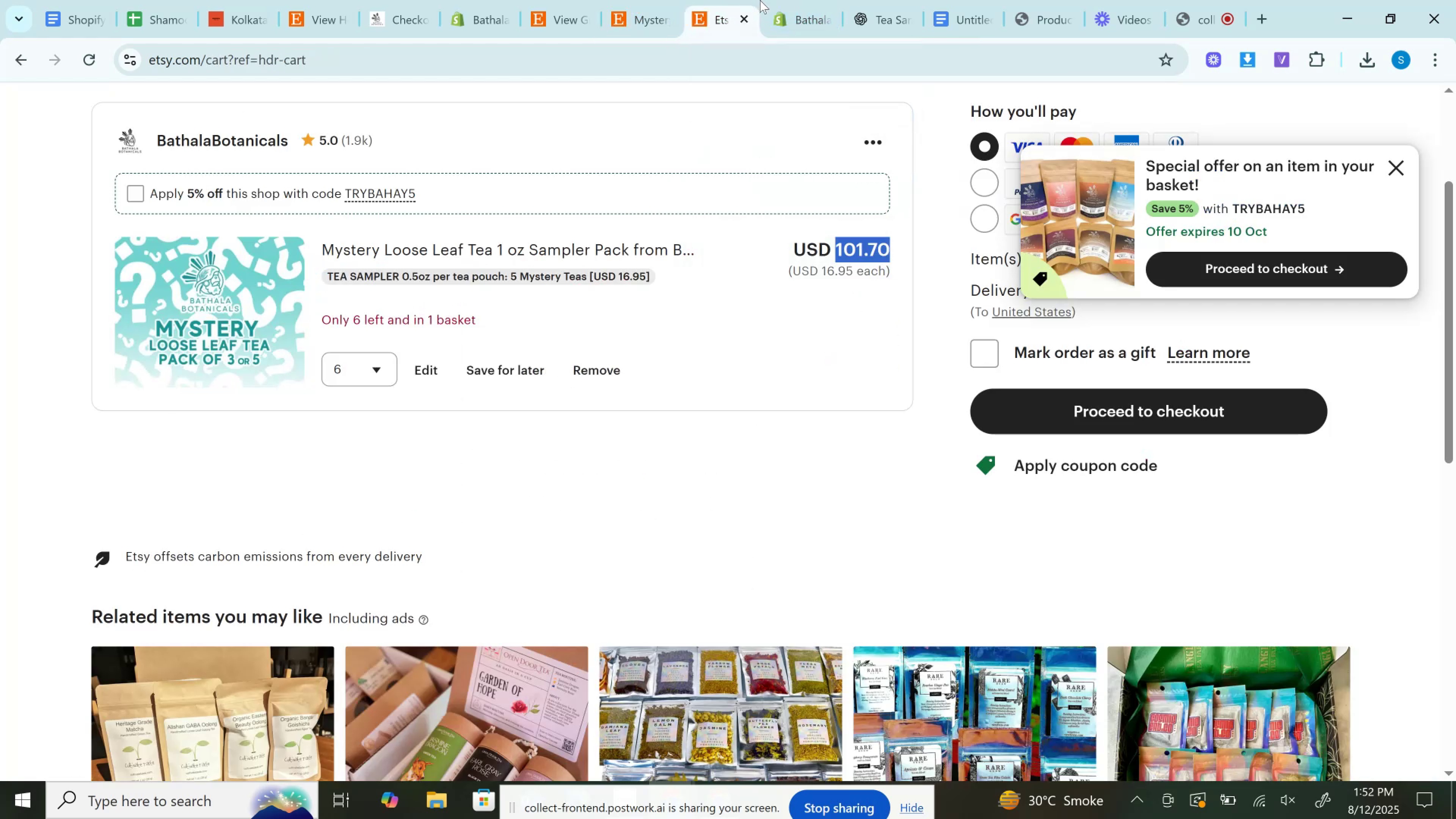 
left_click([760, 0])
 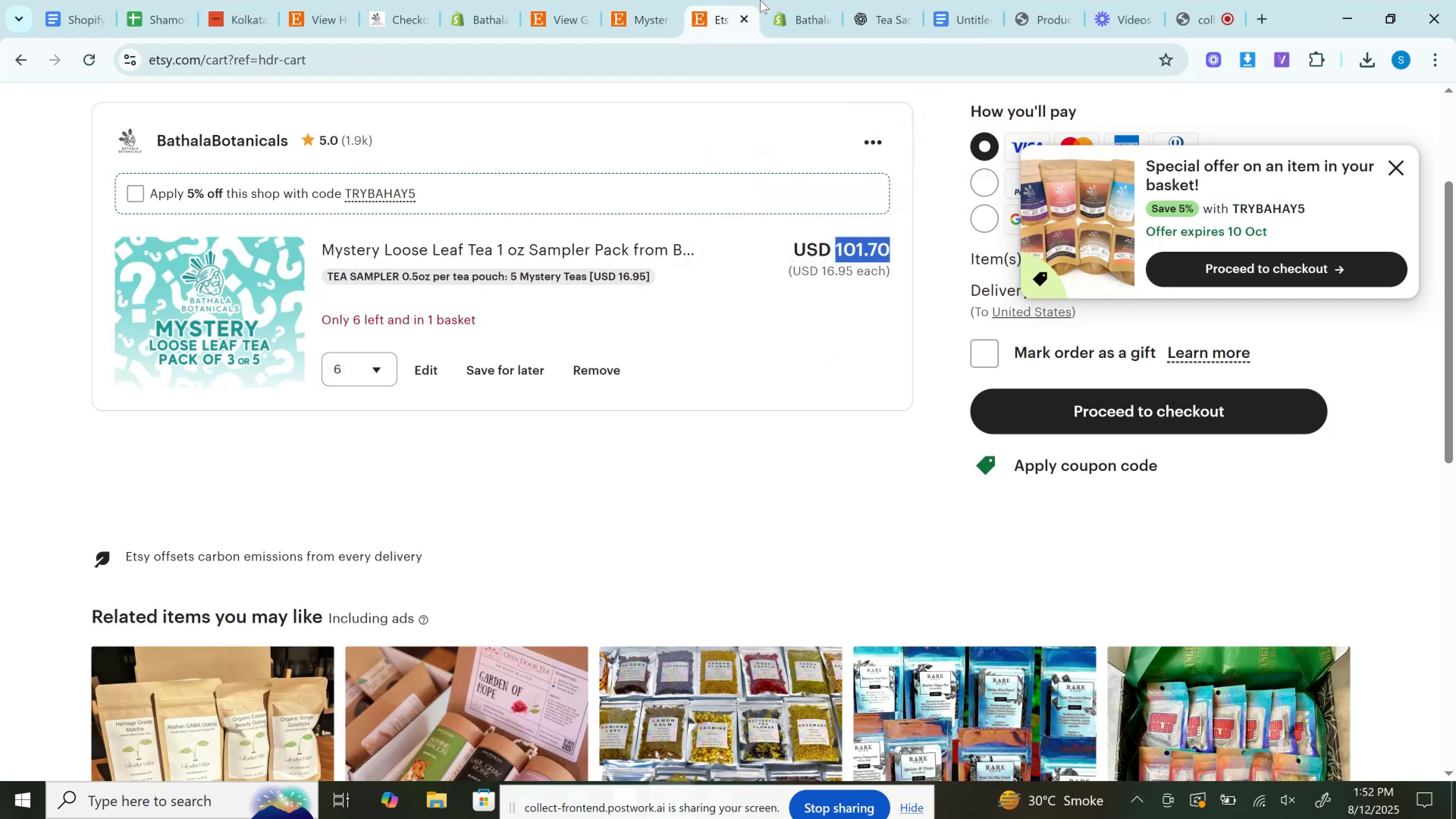 
left_click([777, 0])
 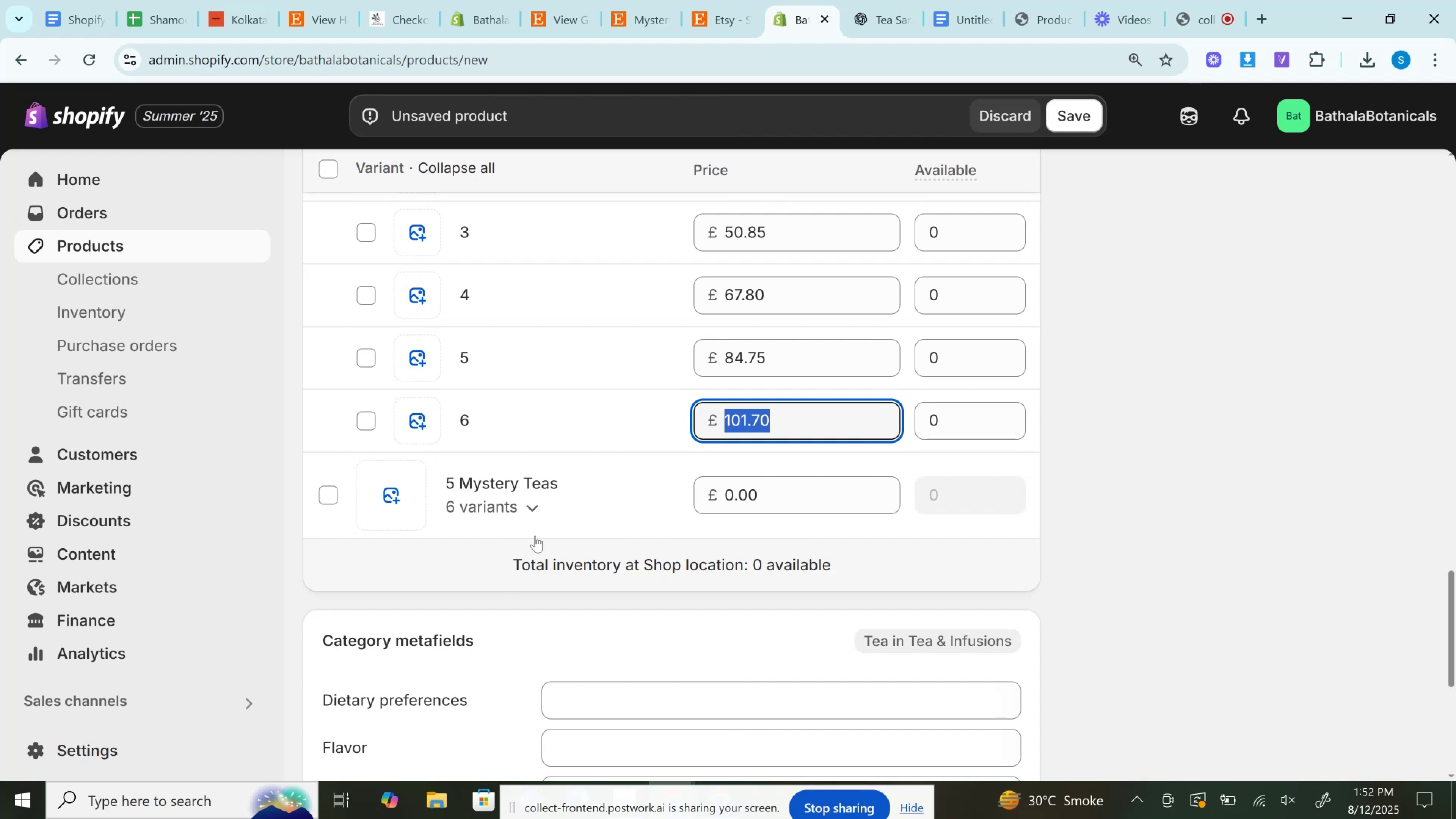 
left_click([539, 507])
 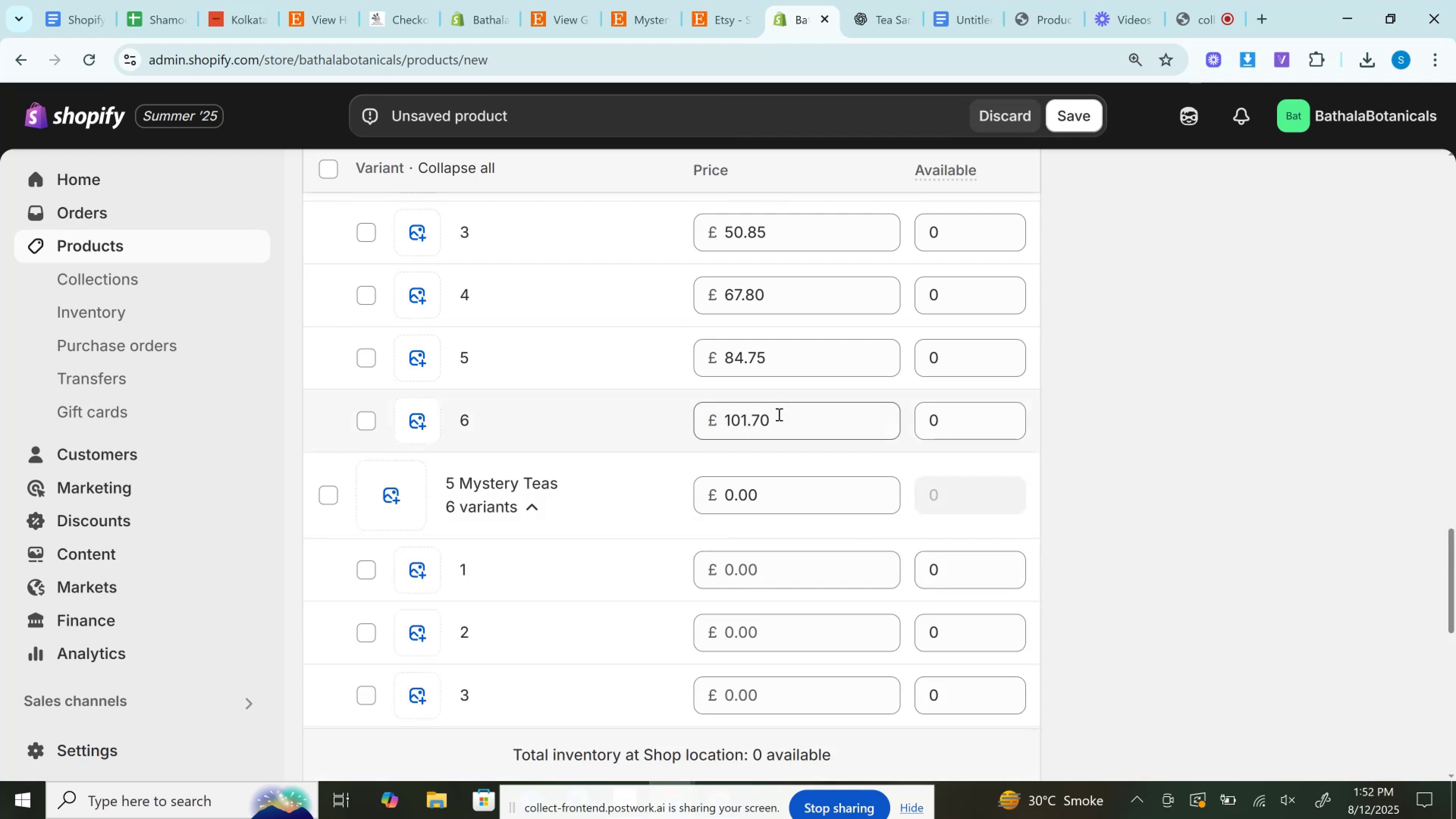 
left_click([778, 414])
 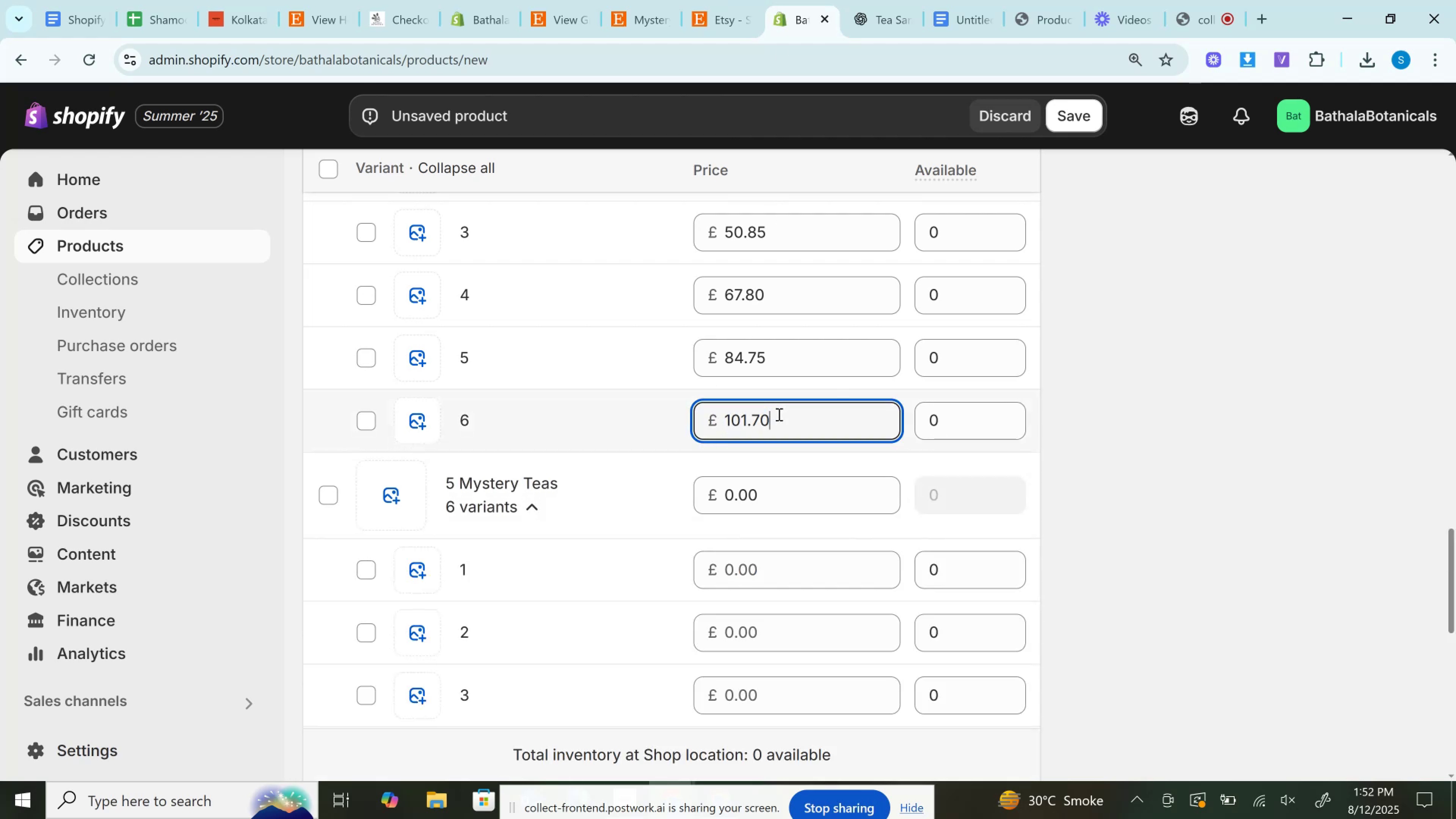 
key(Control+X)
 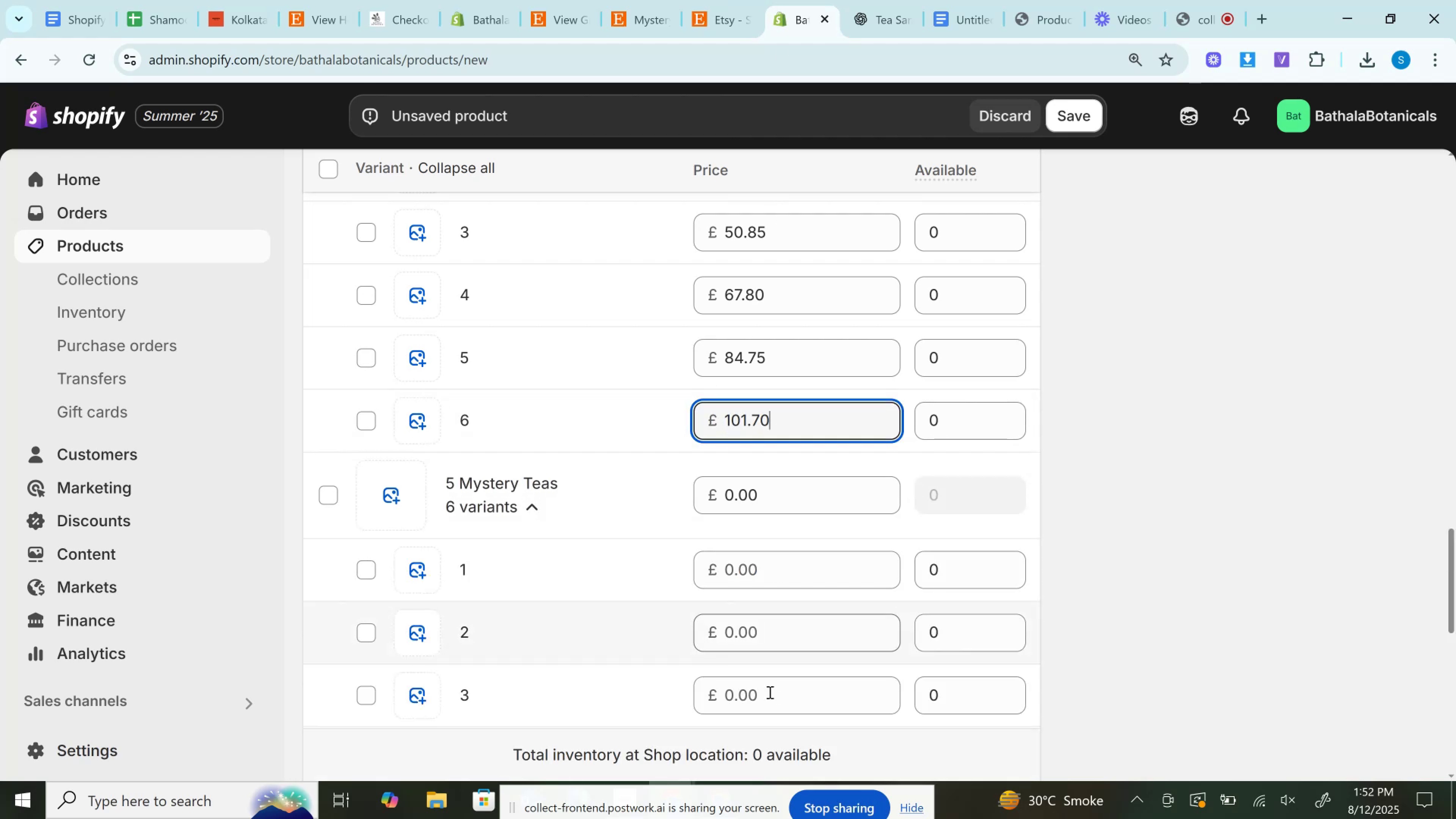 
scroll: coordinate [769, 692], scroll_direction: down, amount: 2.0
 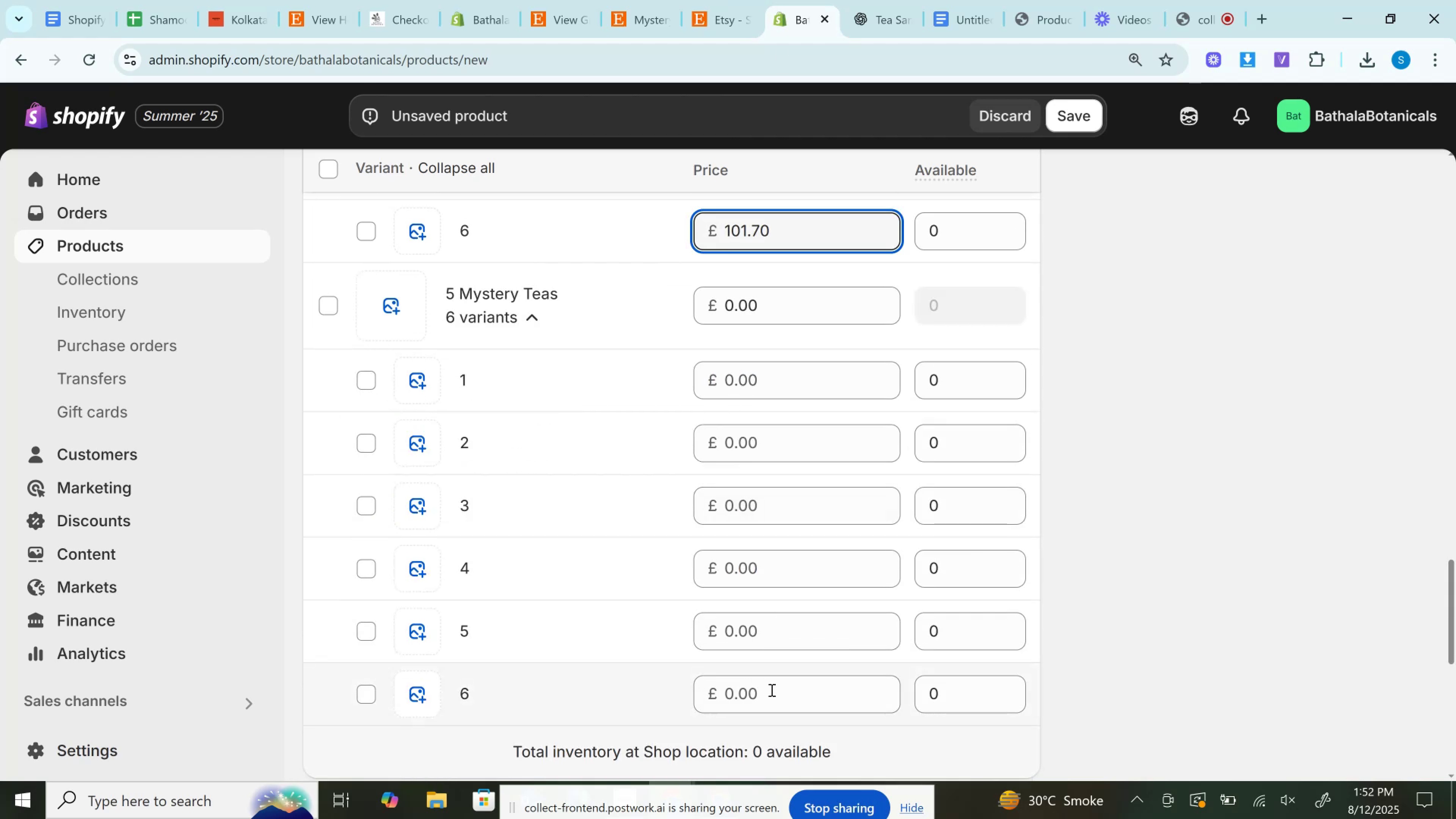 
left_click([772, 691])
 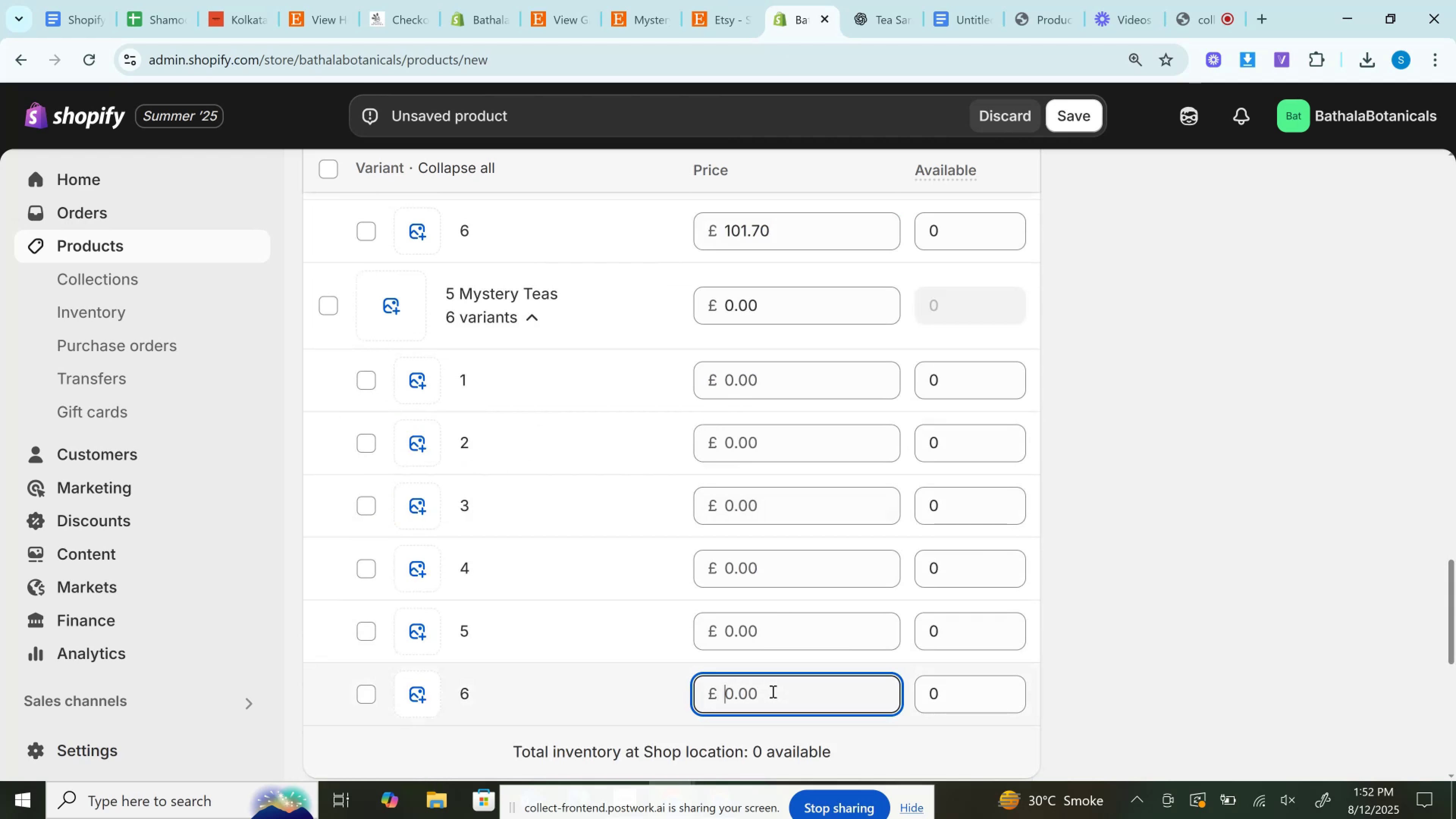 
scroll: coordinate [772, 691], scroll_direction: down, amount: 1.0
 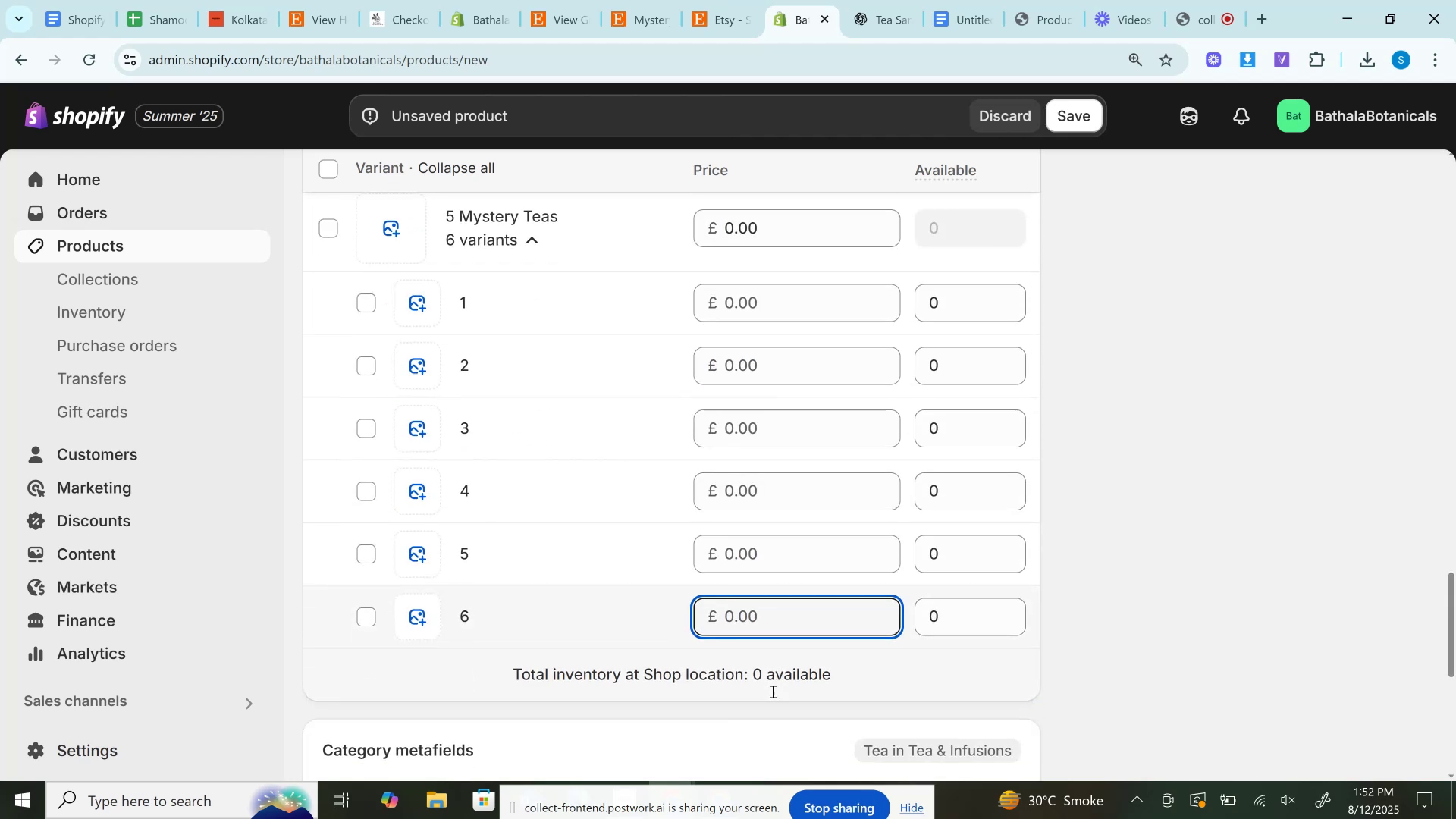 
key(Control+V)
 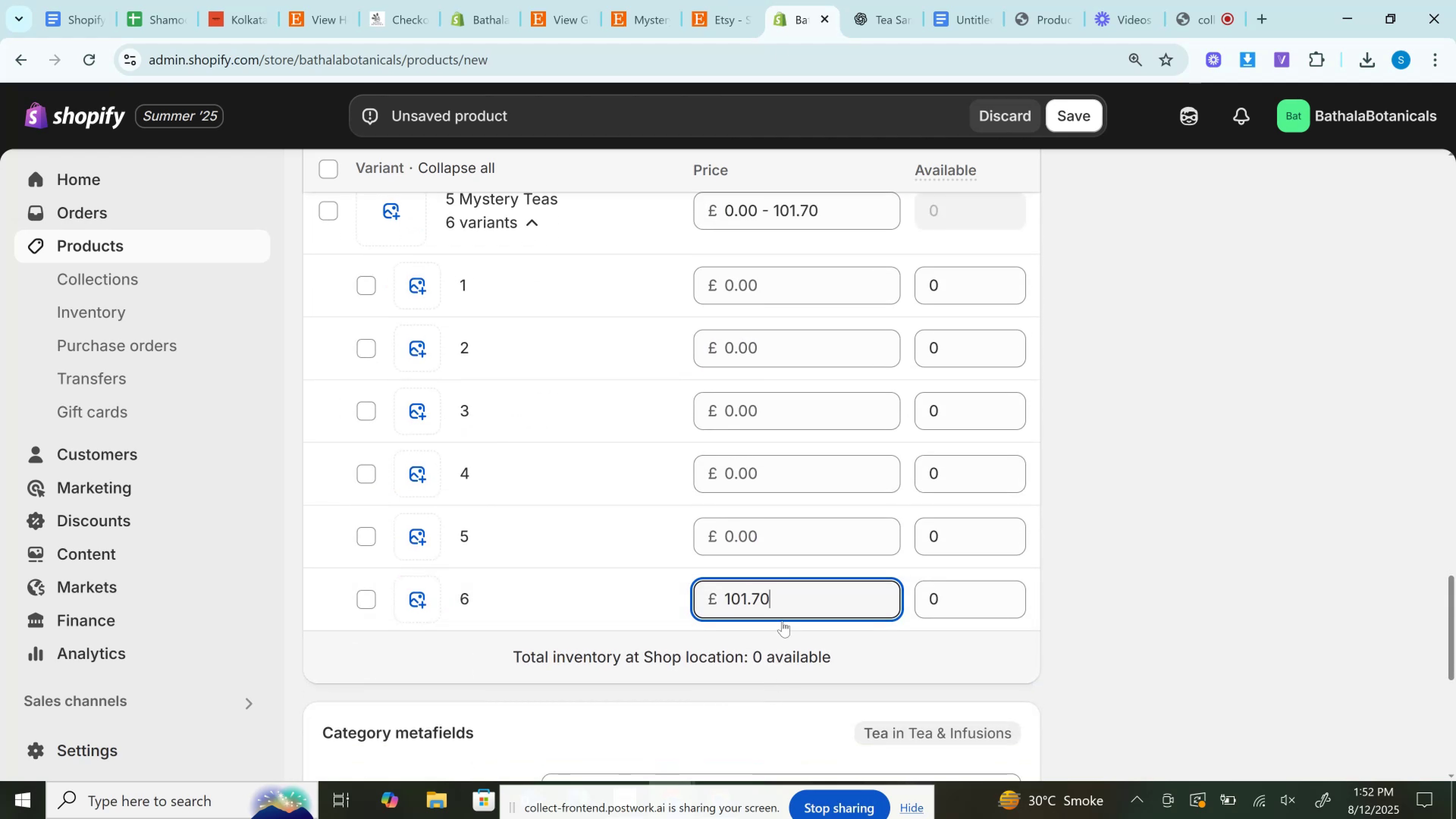 
scroll: coordinate [783, 617], scroll_direction: up, amount: 2.0
 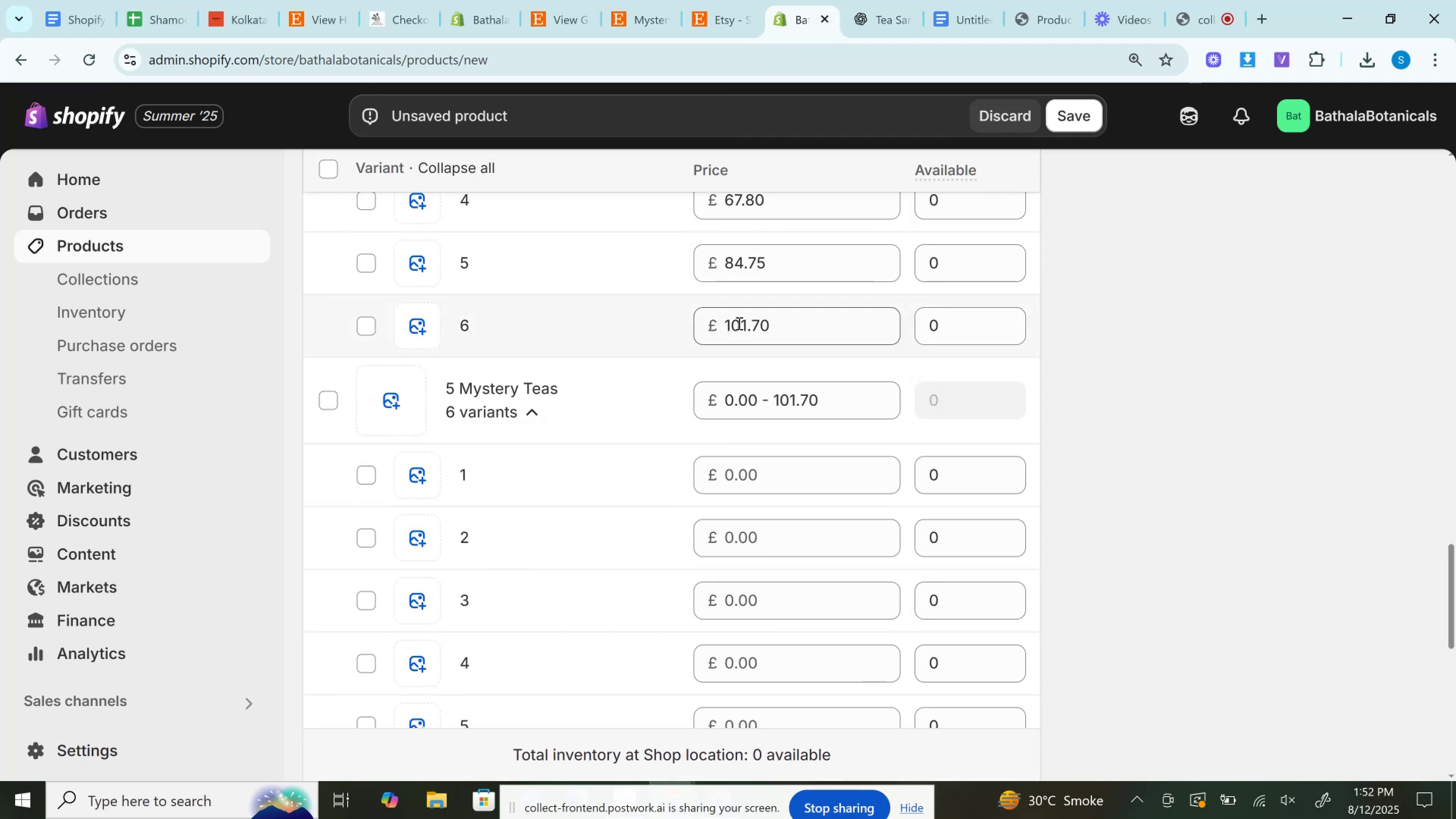 
double_click([738, 323])
 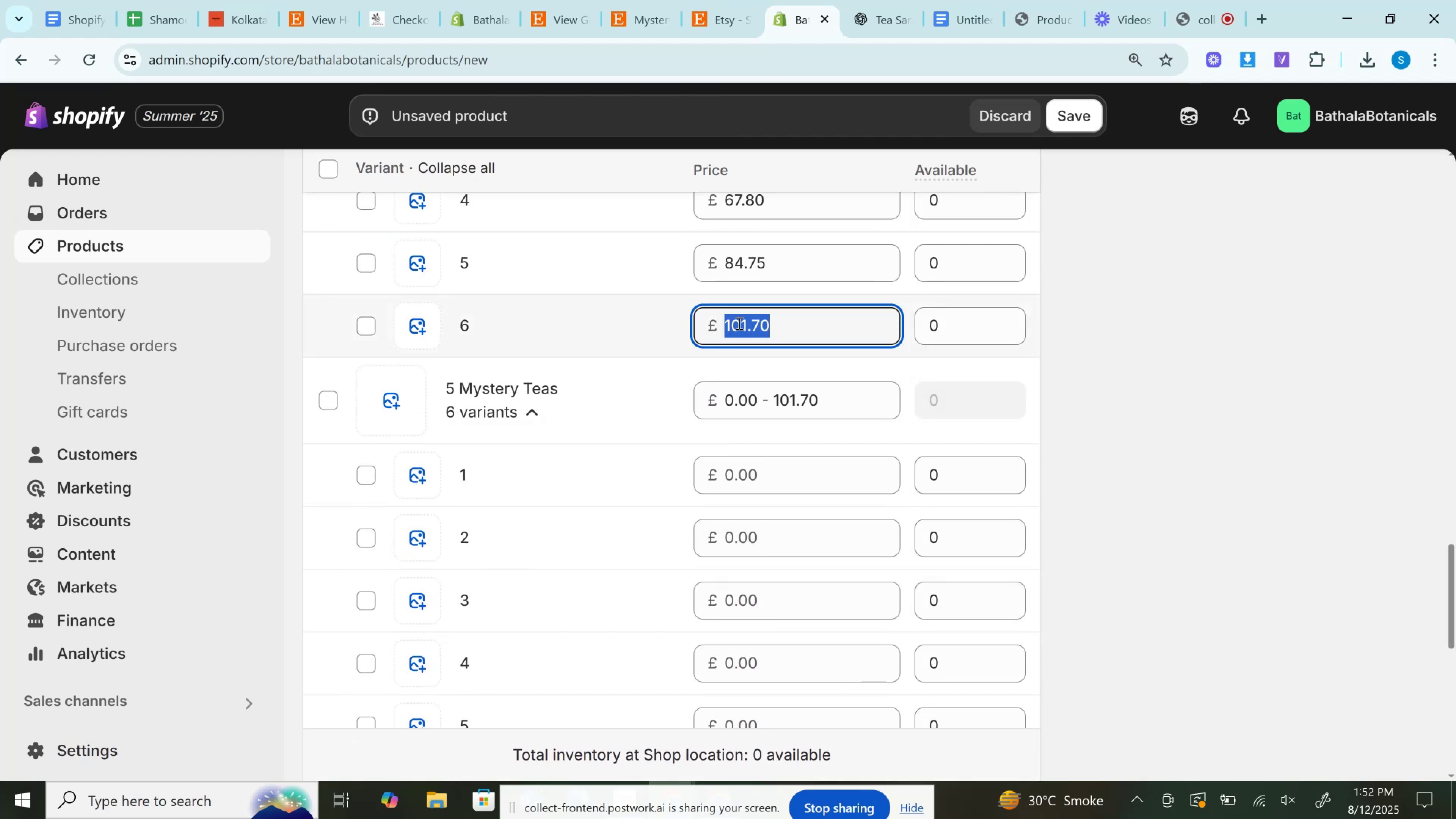 
key(Control+X)
 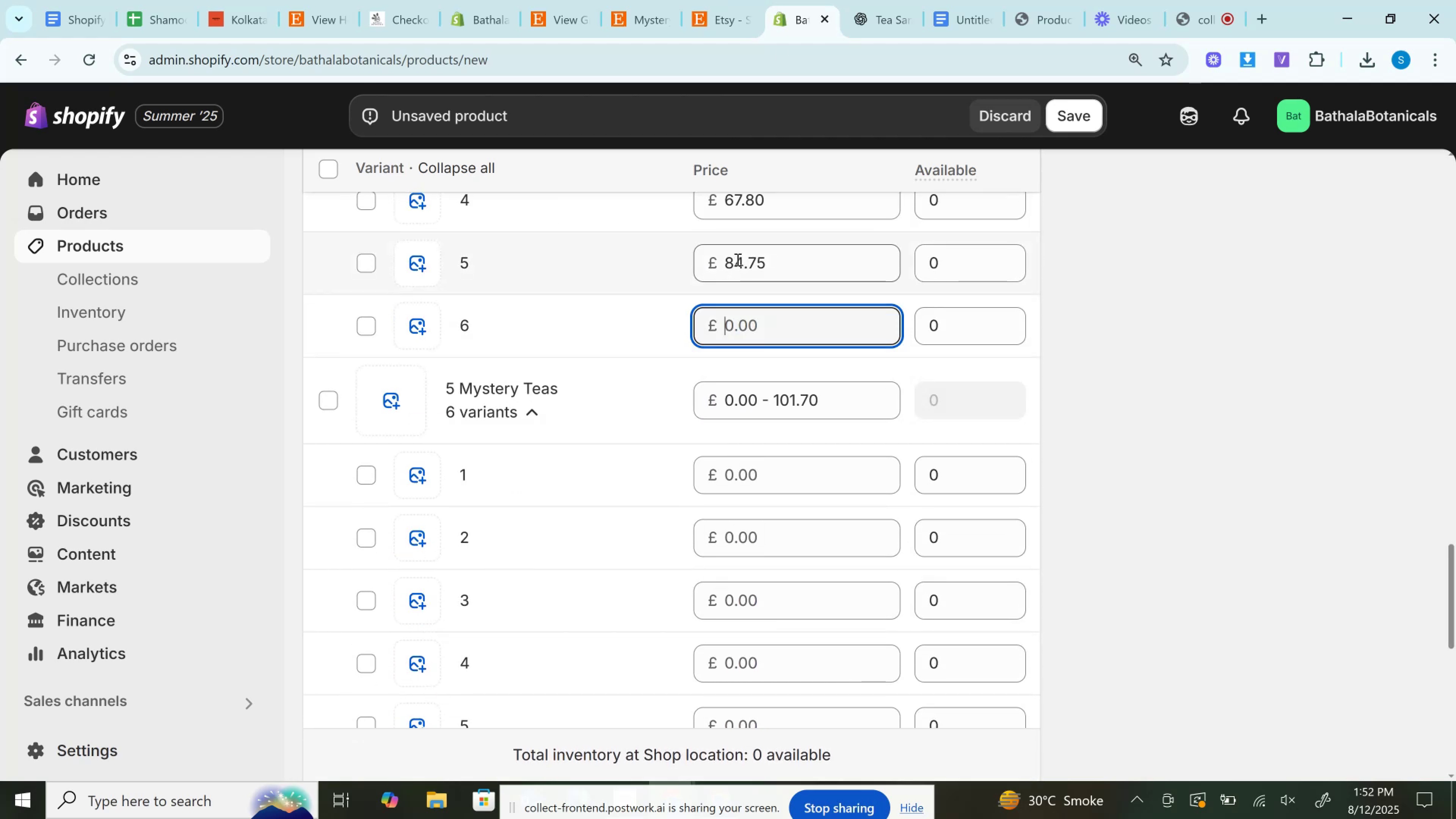 
left_click([737, 259])
 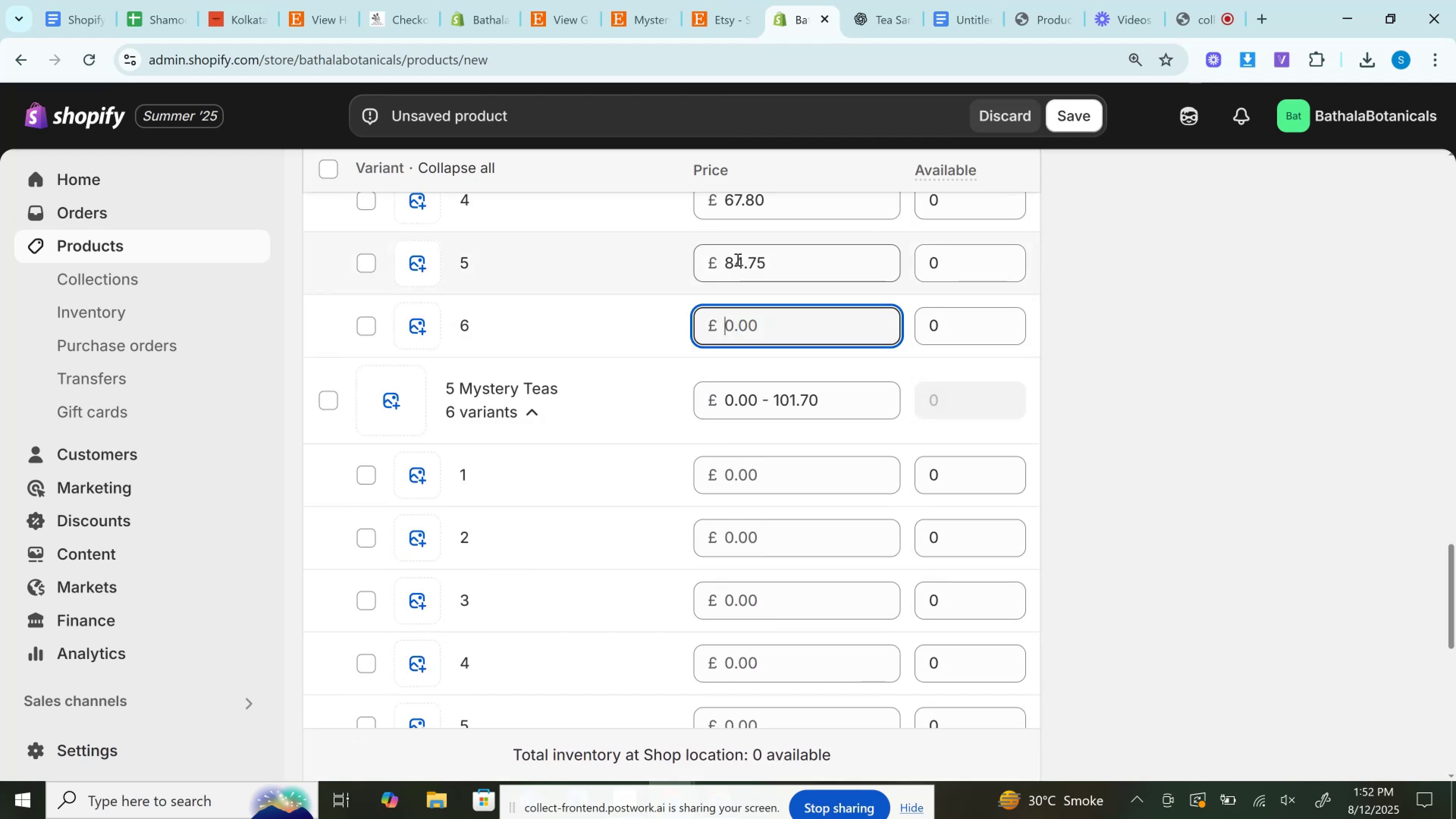 
double_click([737, 259])
 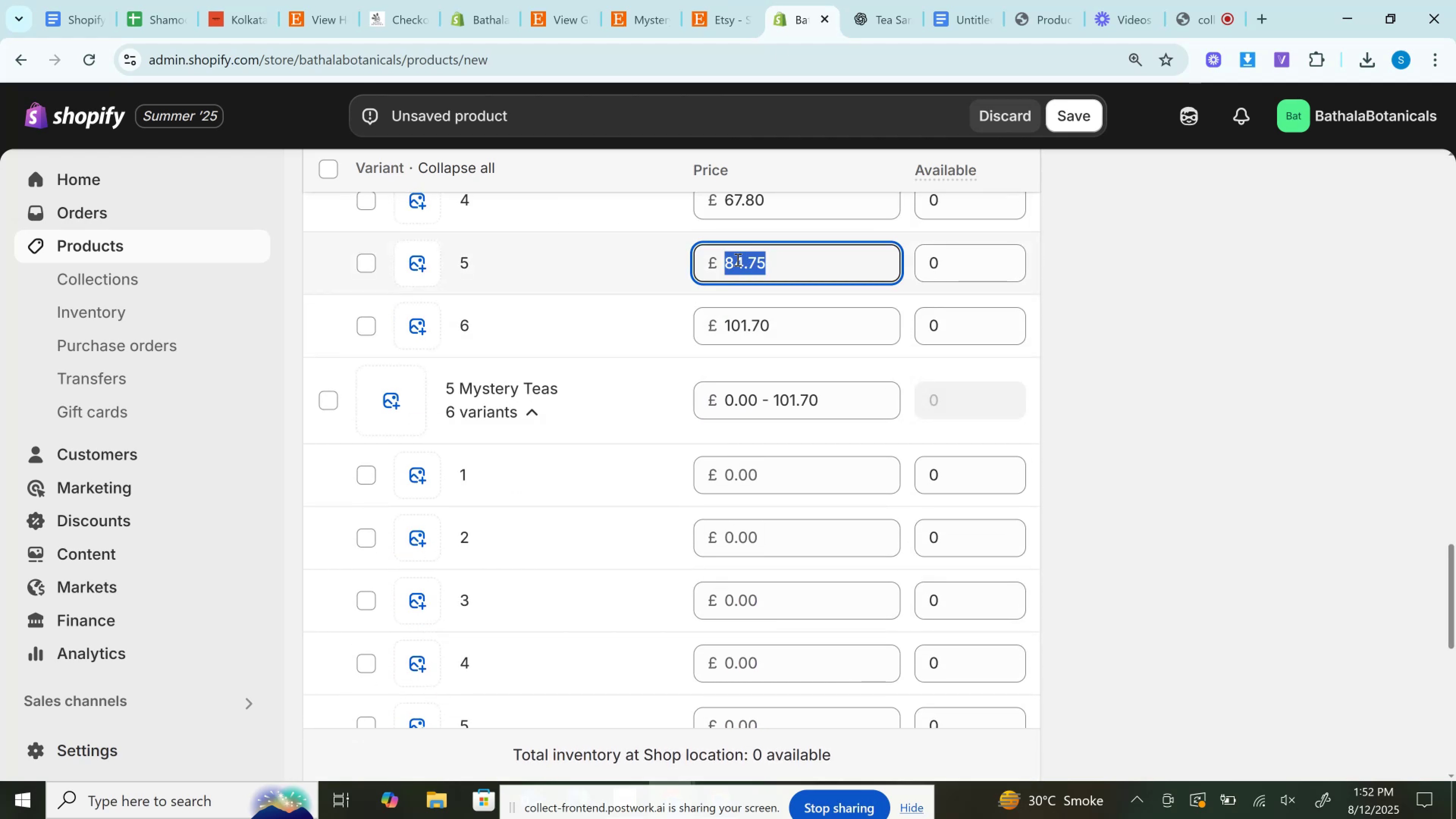 
key(Control+X)
 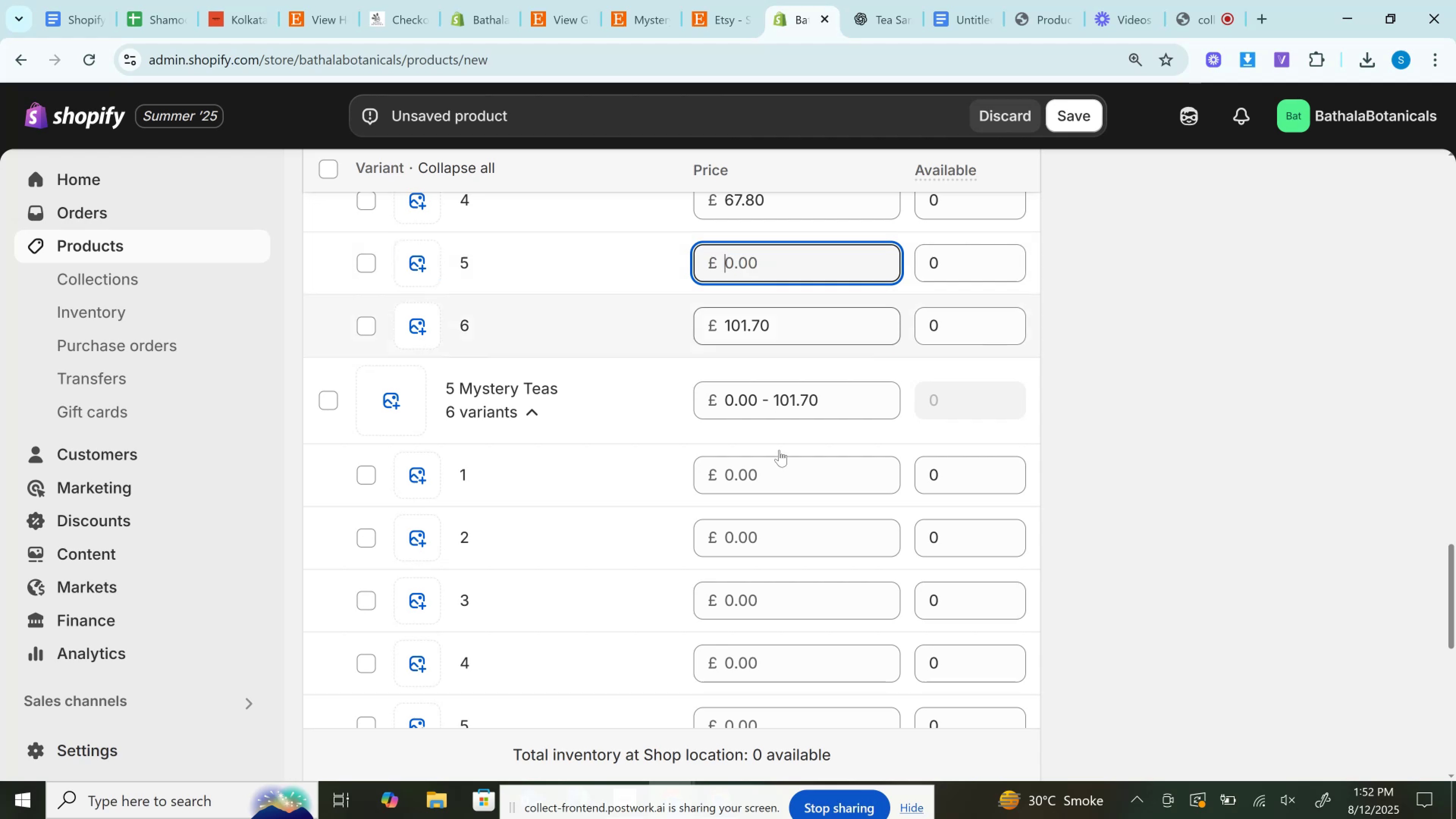 
scroll: coordinate [779, 524], scroll_direction: down, amount: 2.0
 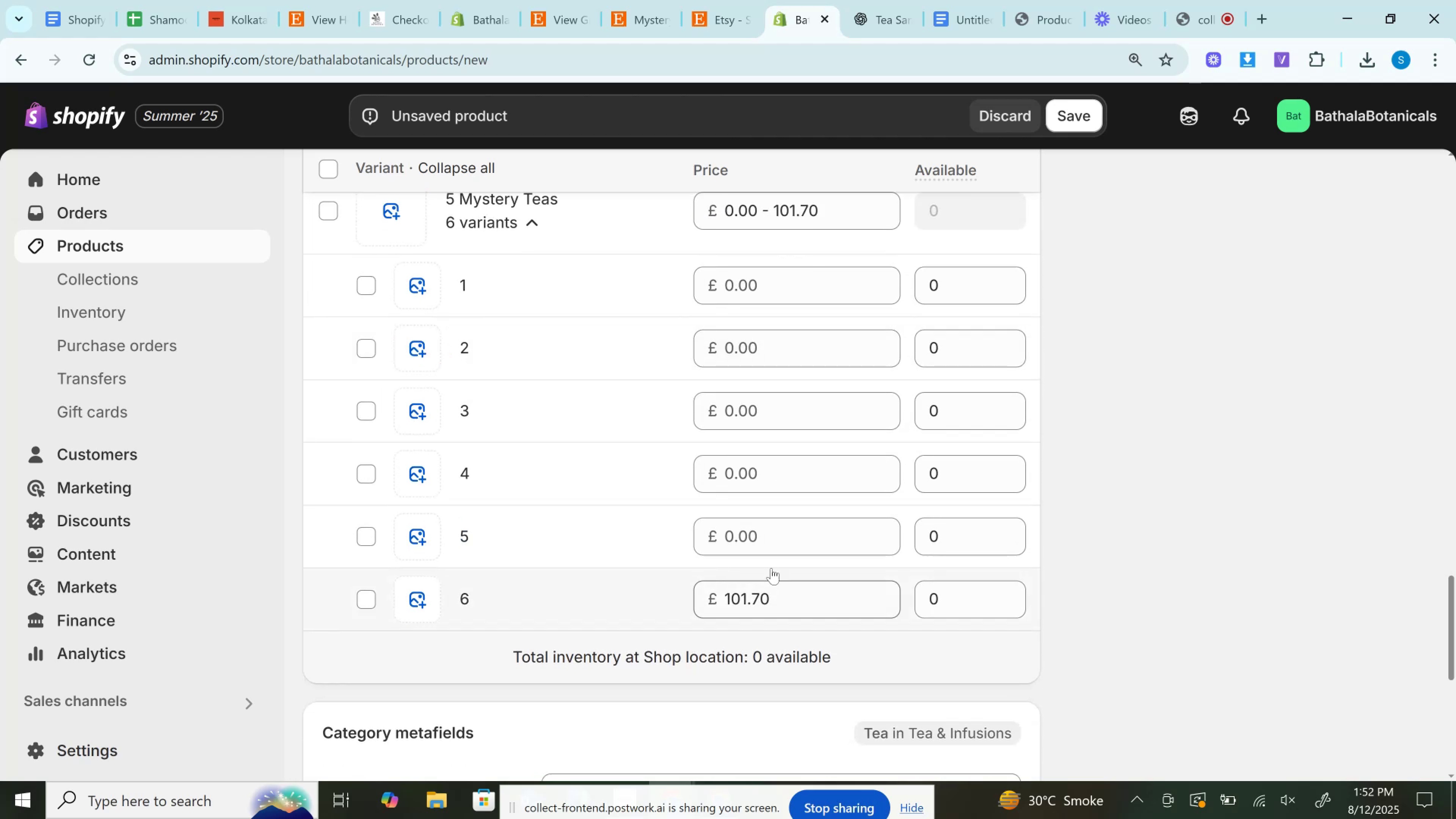 
left_click([764, 536])
 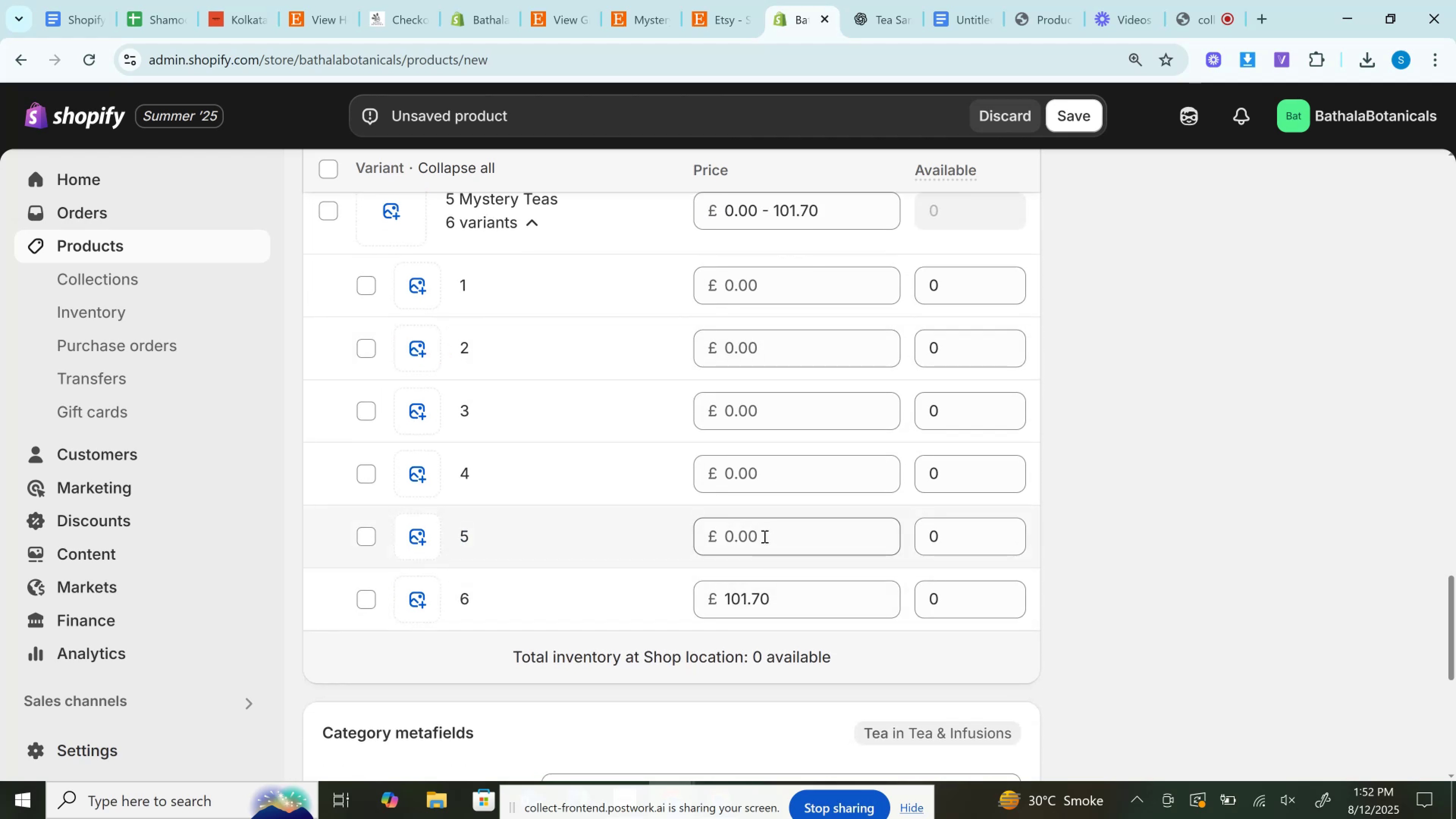 
key(Control+V)
 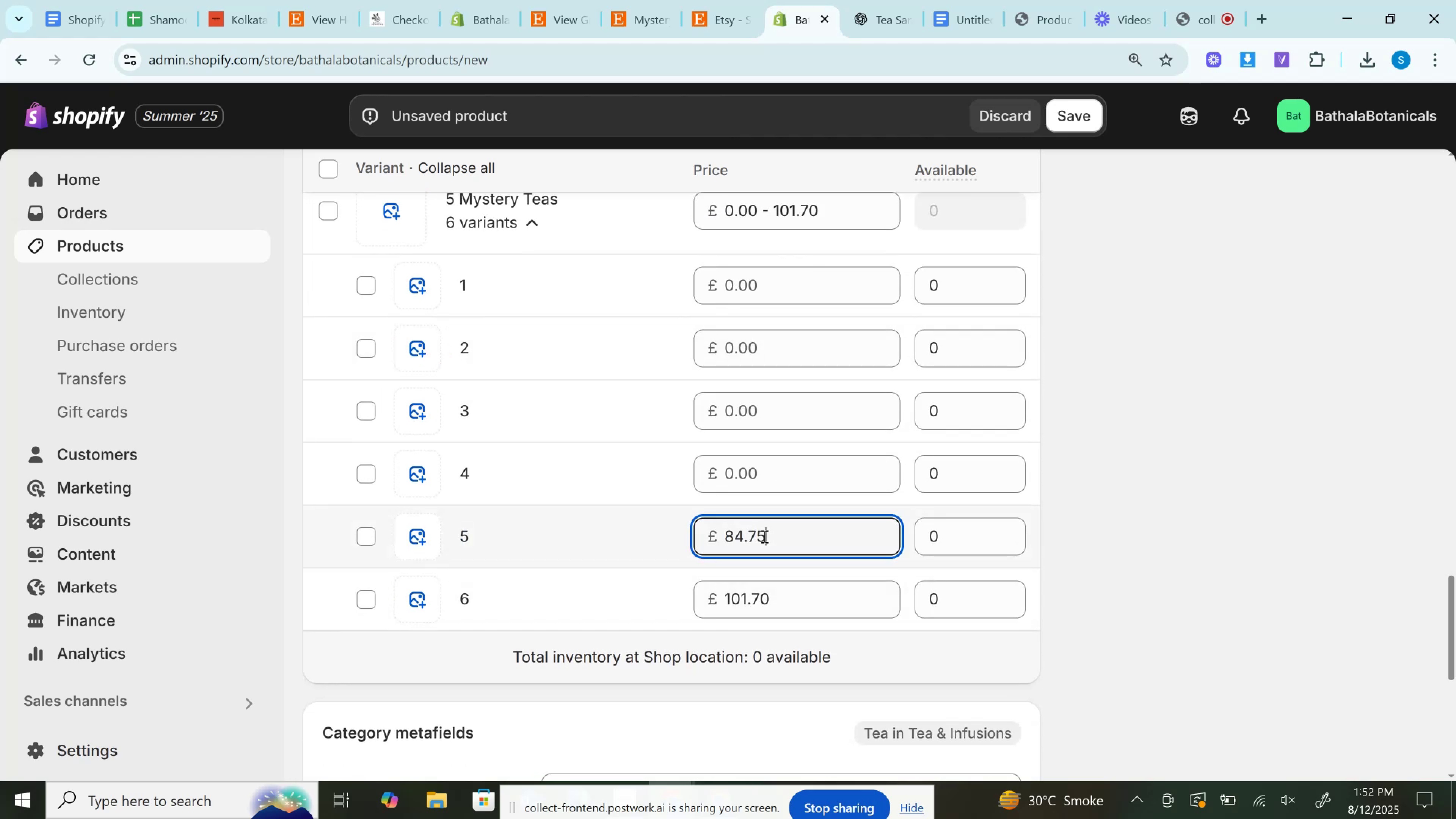 
scroll: coordinate [764, 536], scroll_direction: up, amount: 3.0
 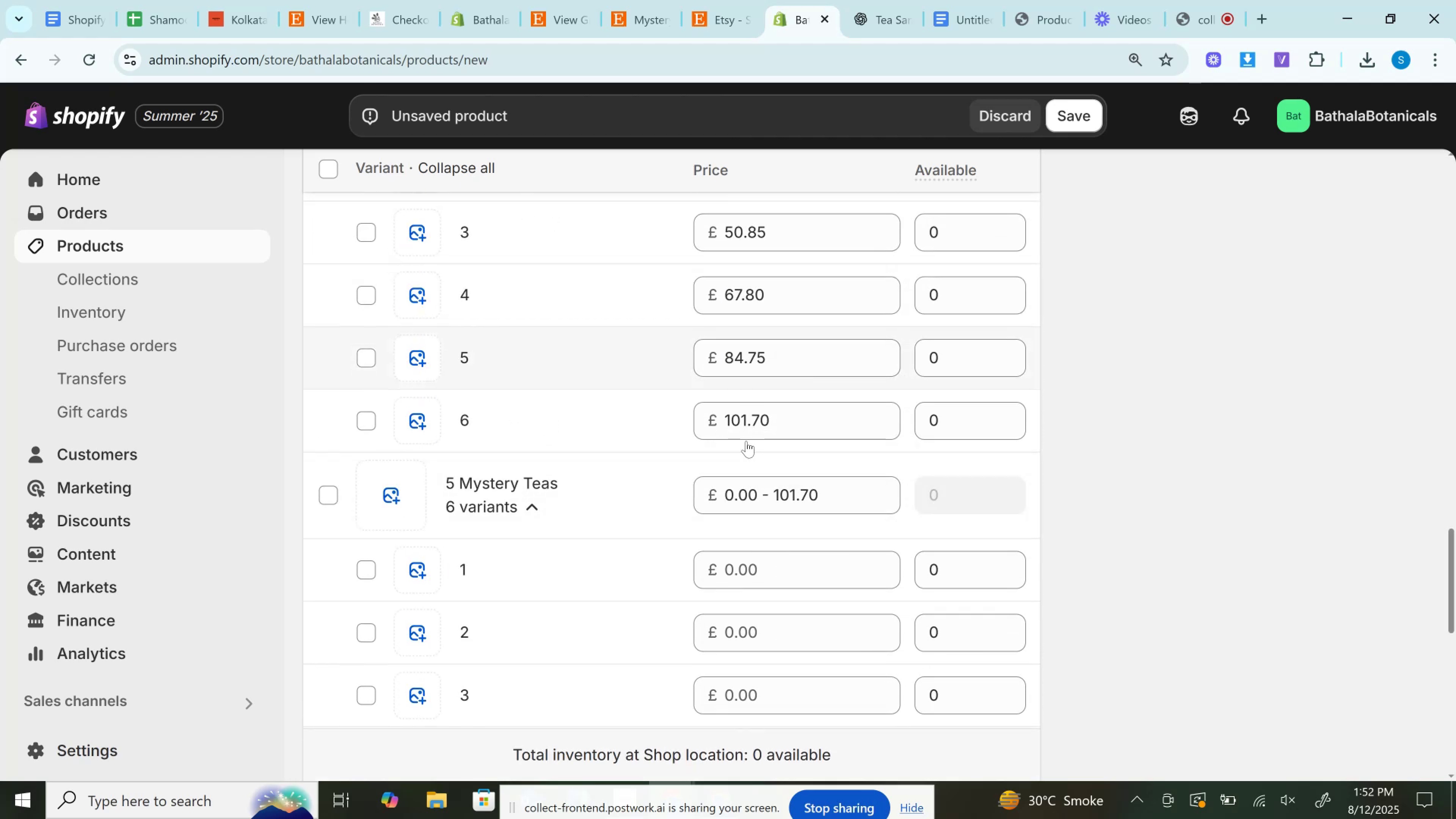 
left_click([748, 418])
 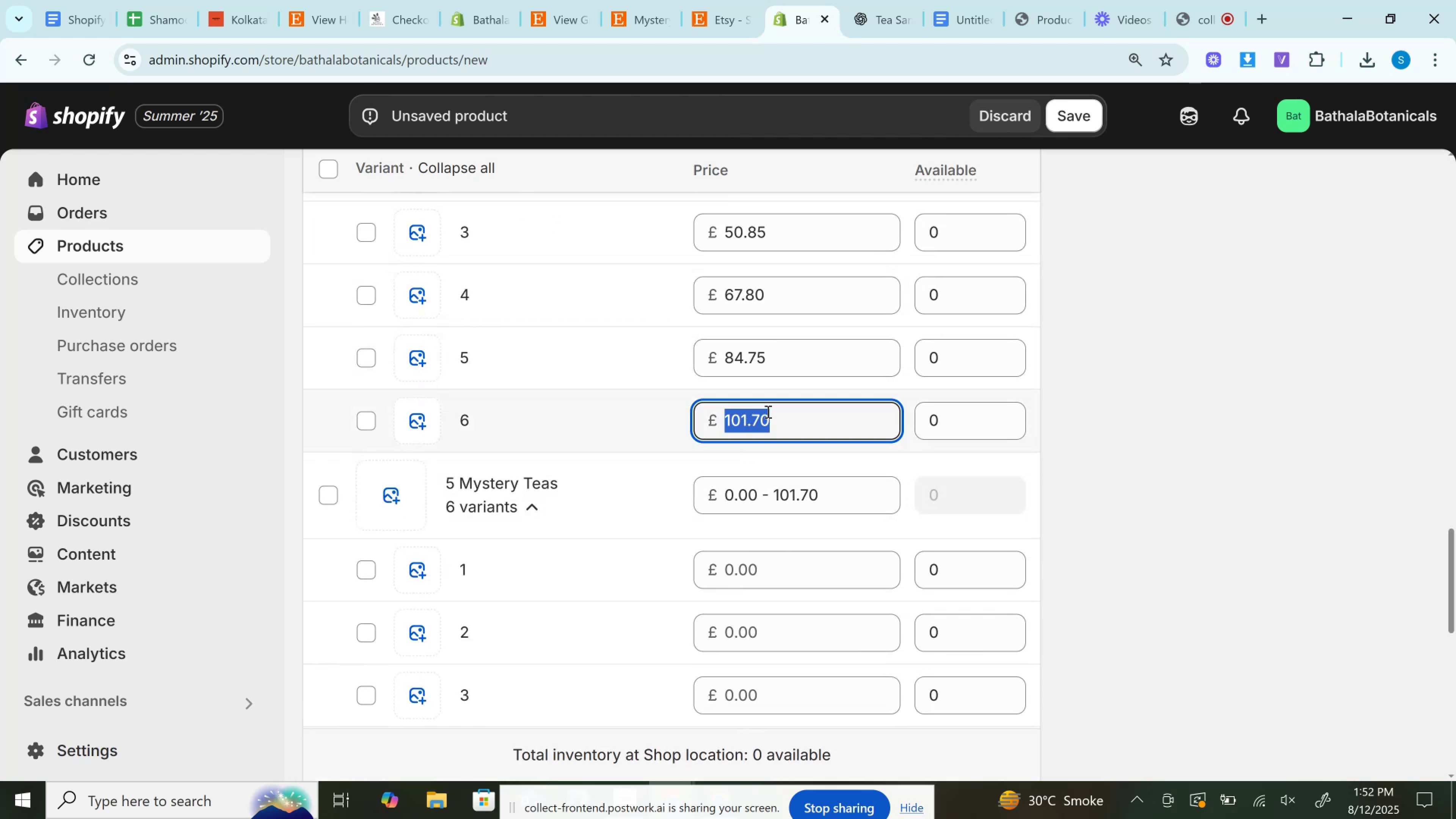 
key(Control+X)
 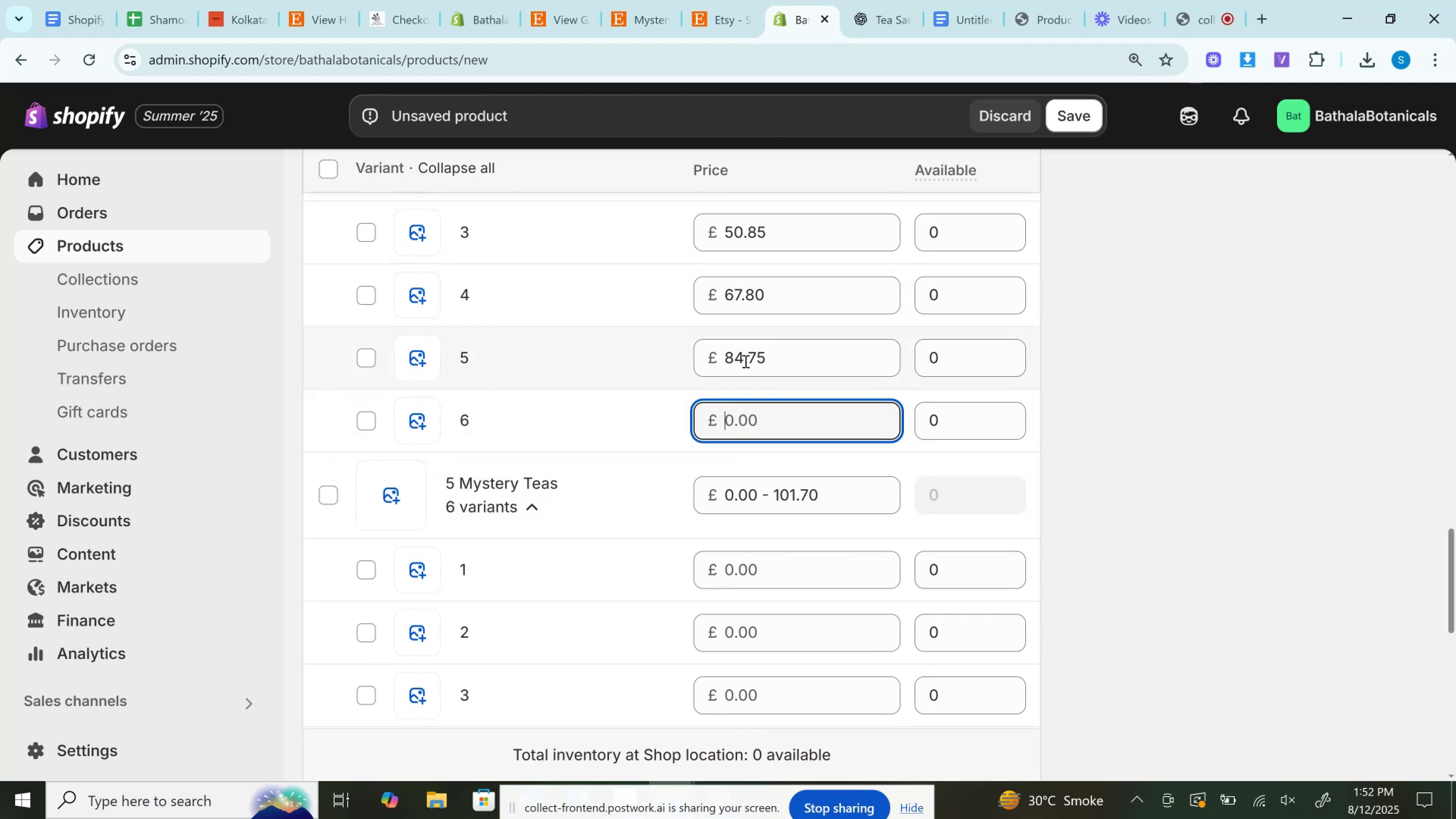 
left_click([744, 360])
 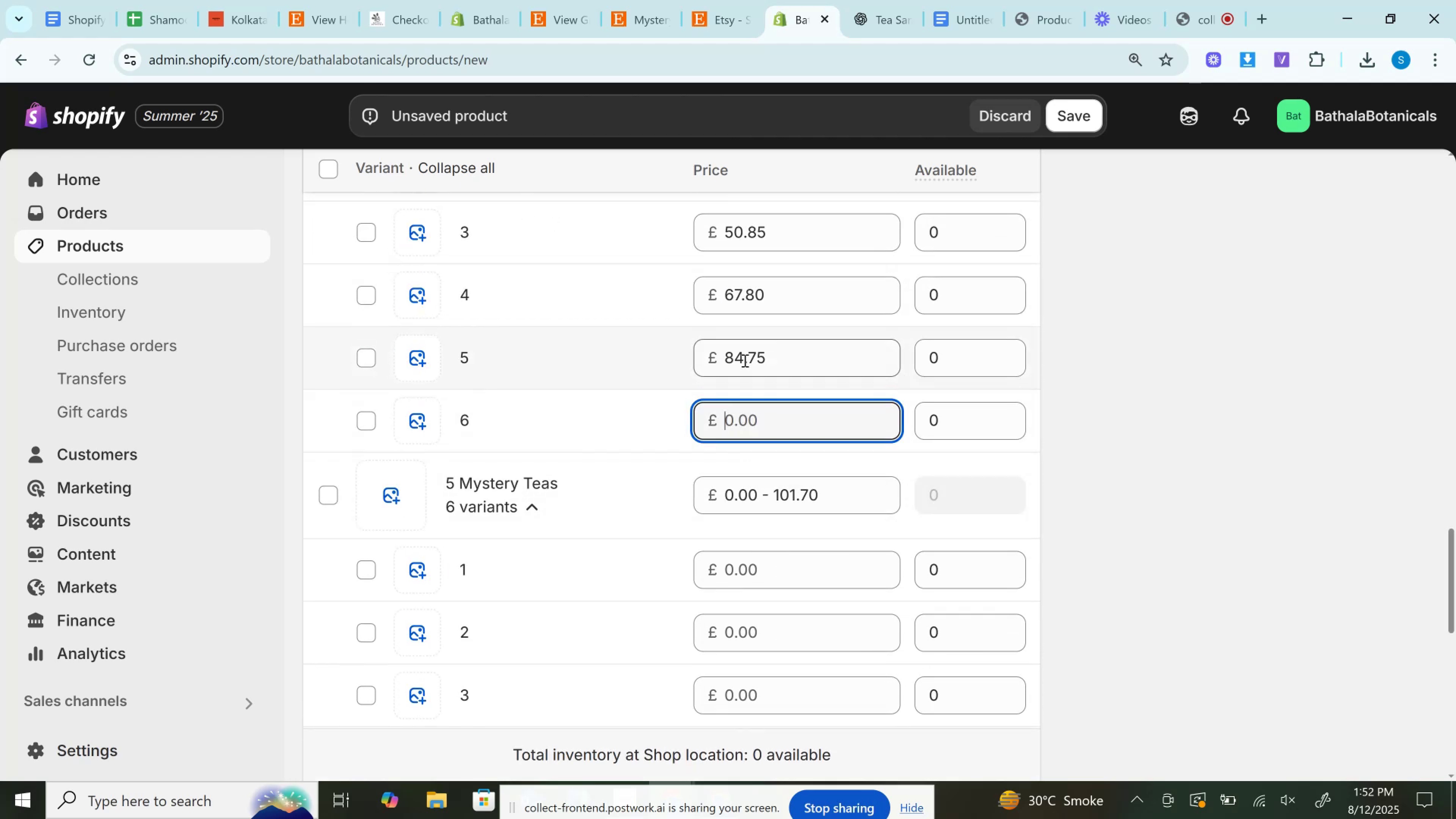 
key(Control+X)
 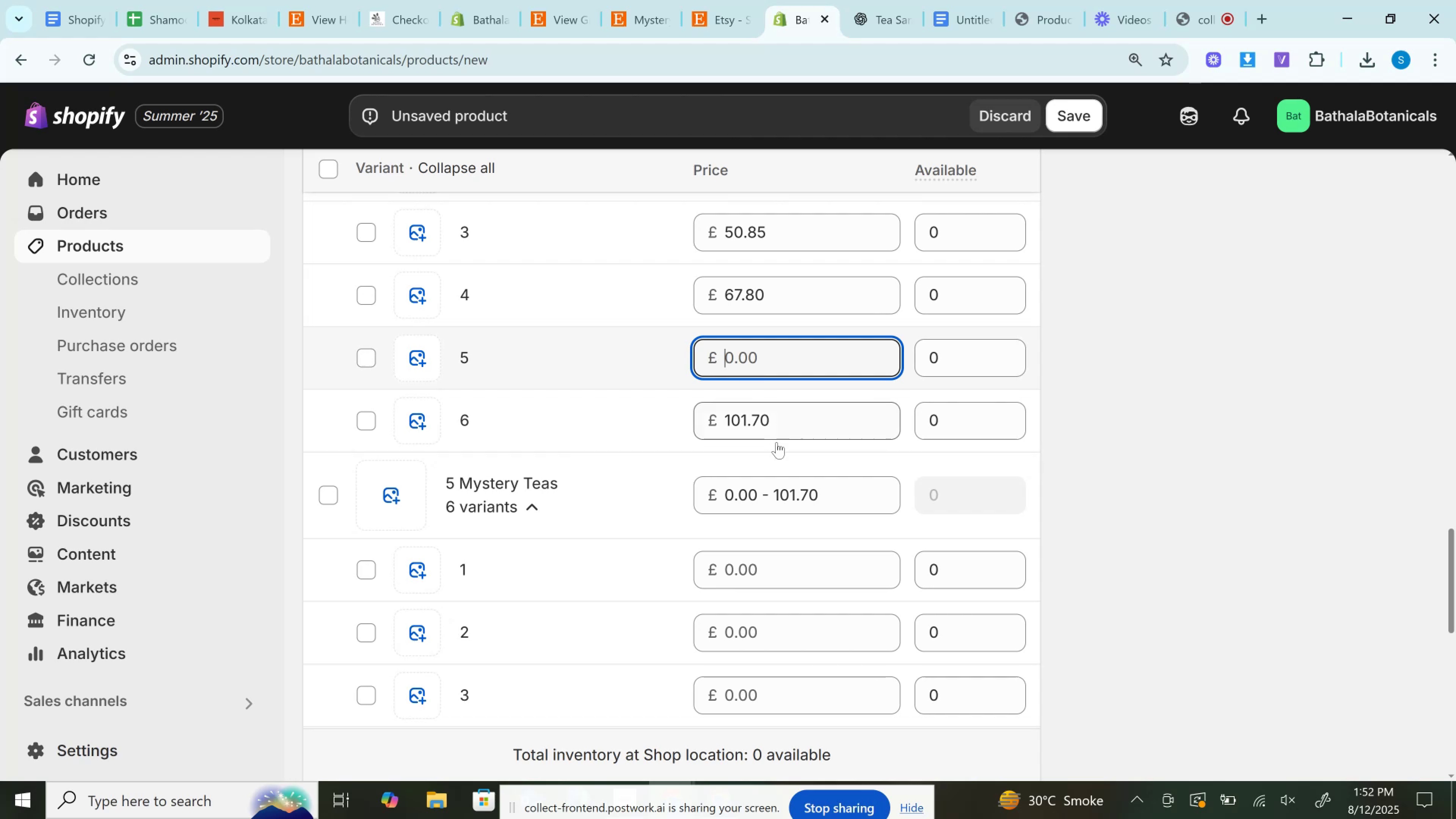 
scroll: coordinate [777, 442], scroll_direction: down, amount: 3.0
 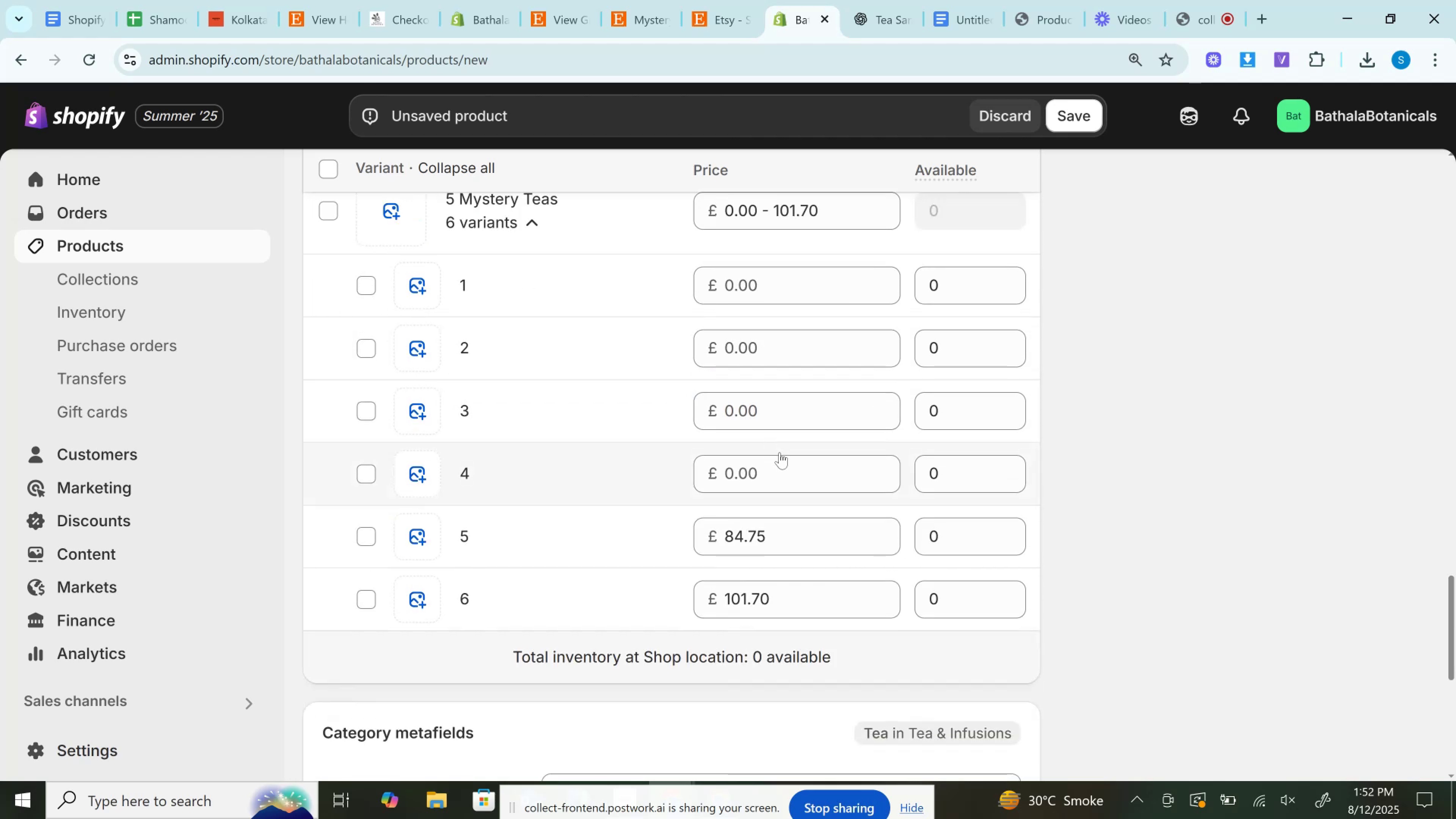 
scroll: coordinate [780, 457], scroll_direction: up, amount: 4.0
 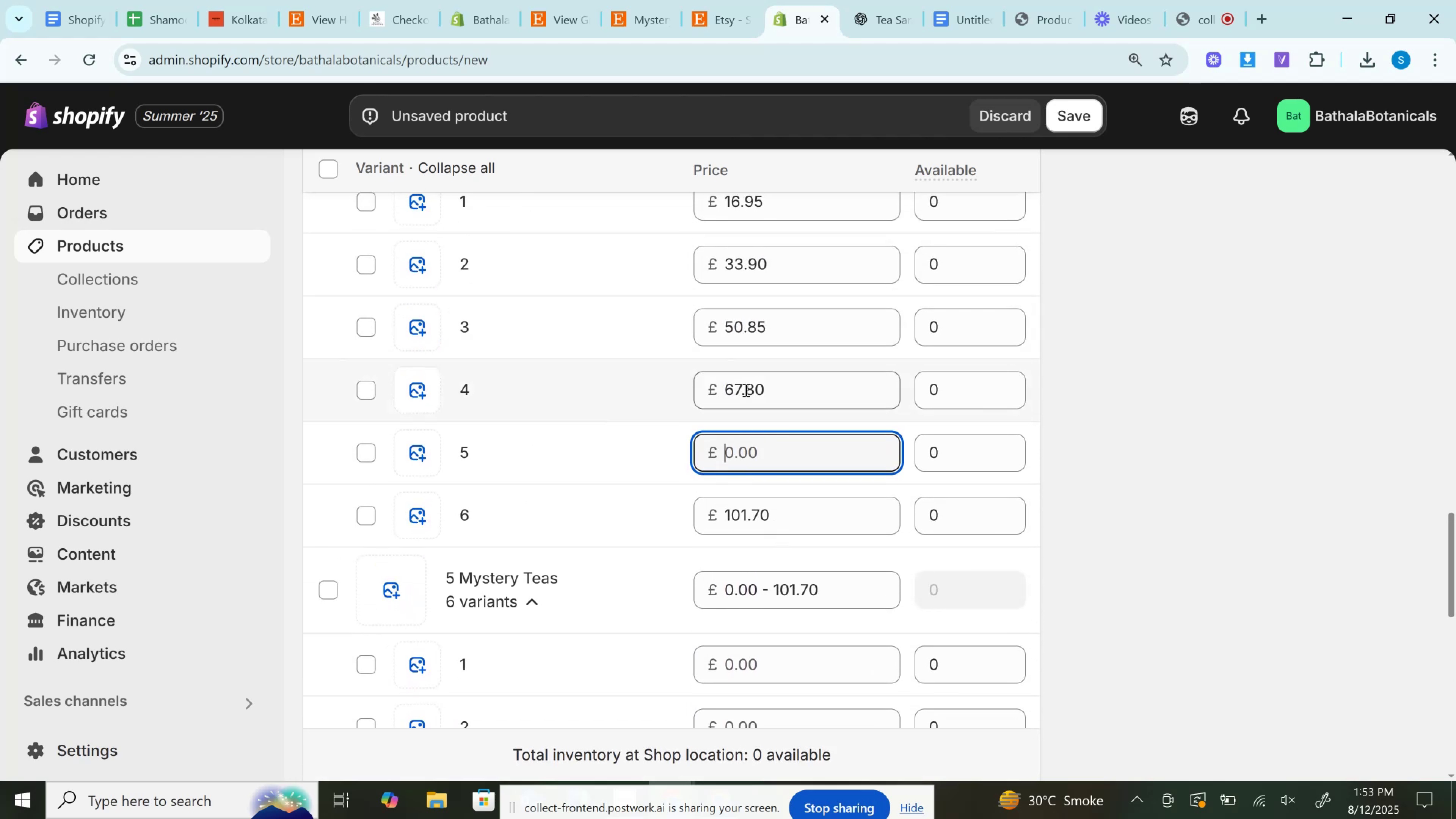 
double_click([745, 390])
 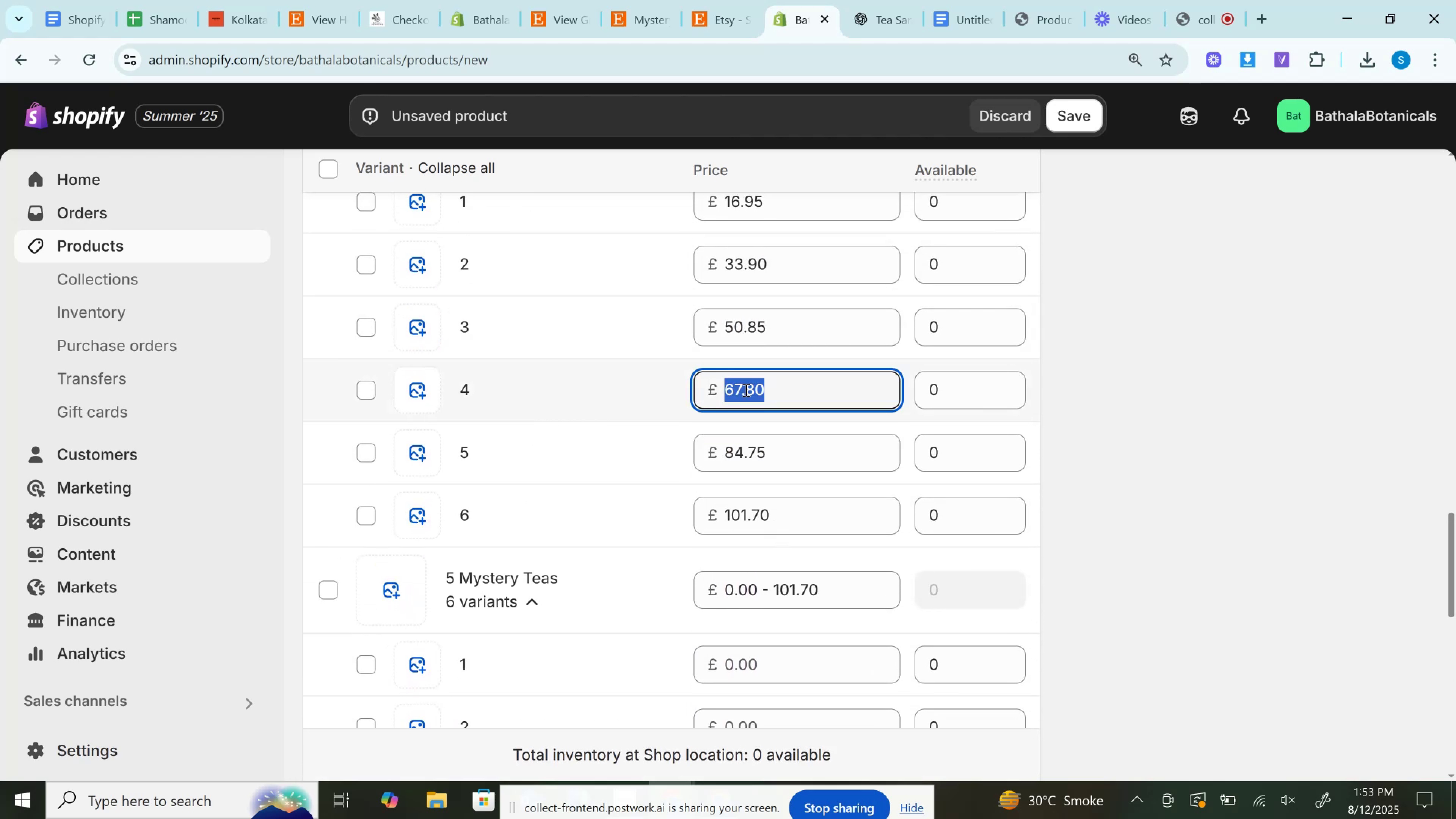 
key(Control+X)
 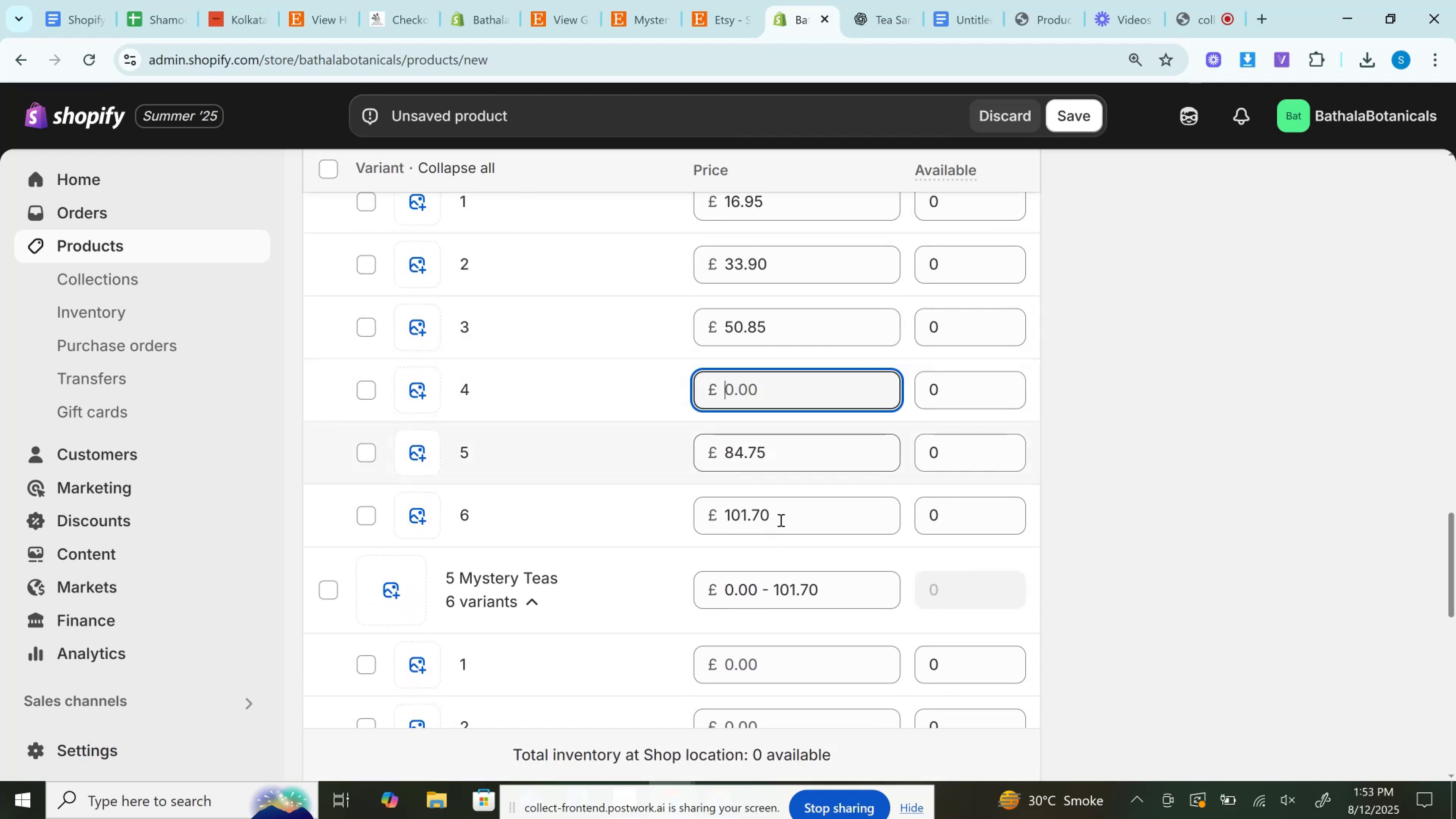 
scroll: coordinate [780, 534], scroll_direction: down, amount: 3.0
 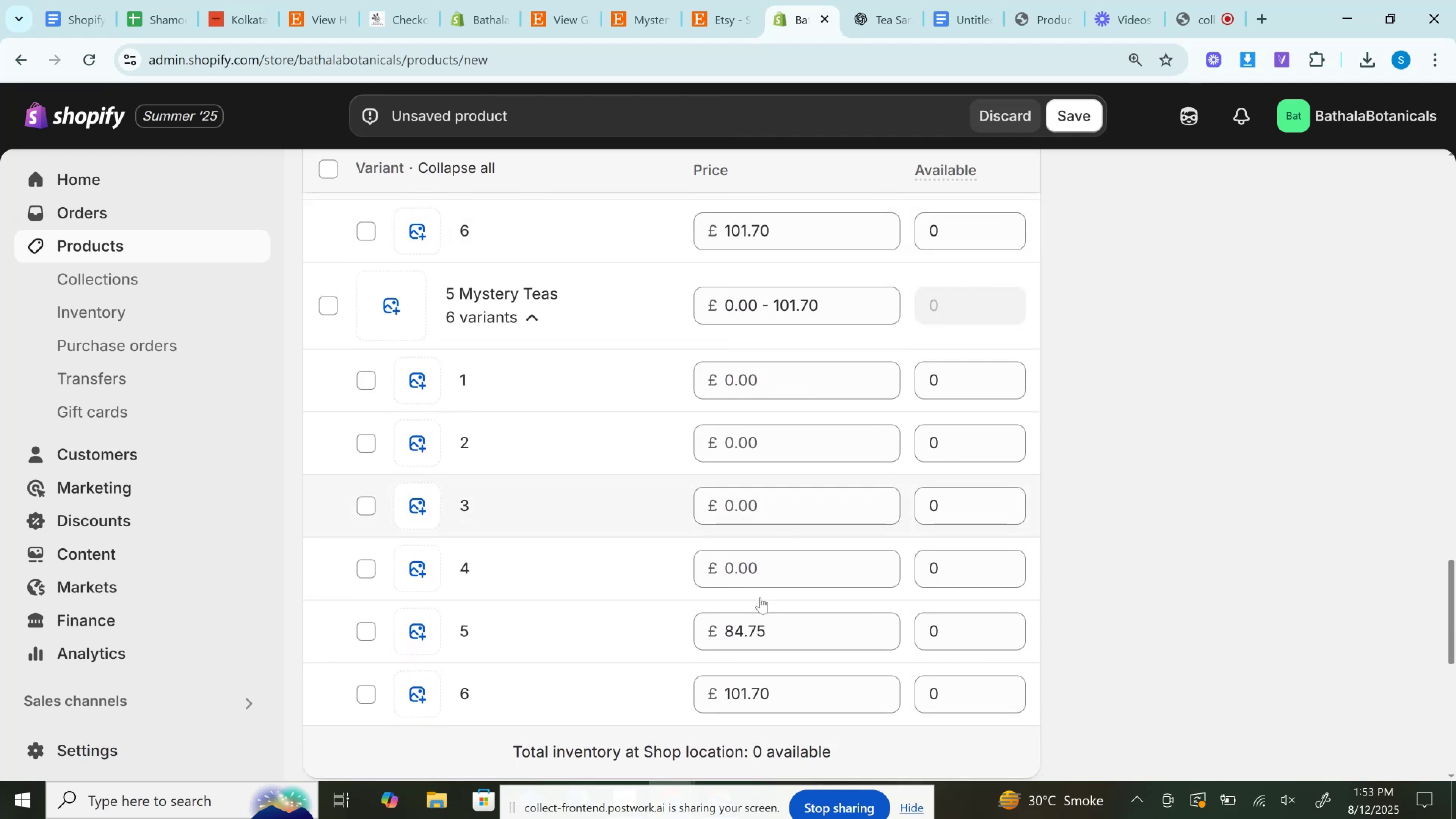 
key(Control+V)
 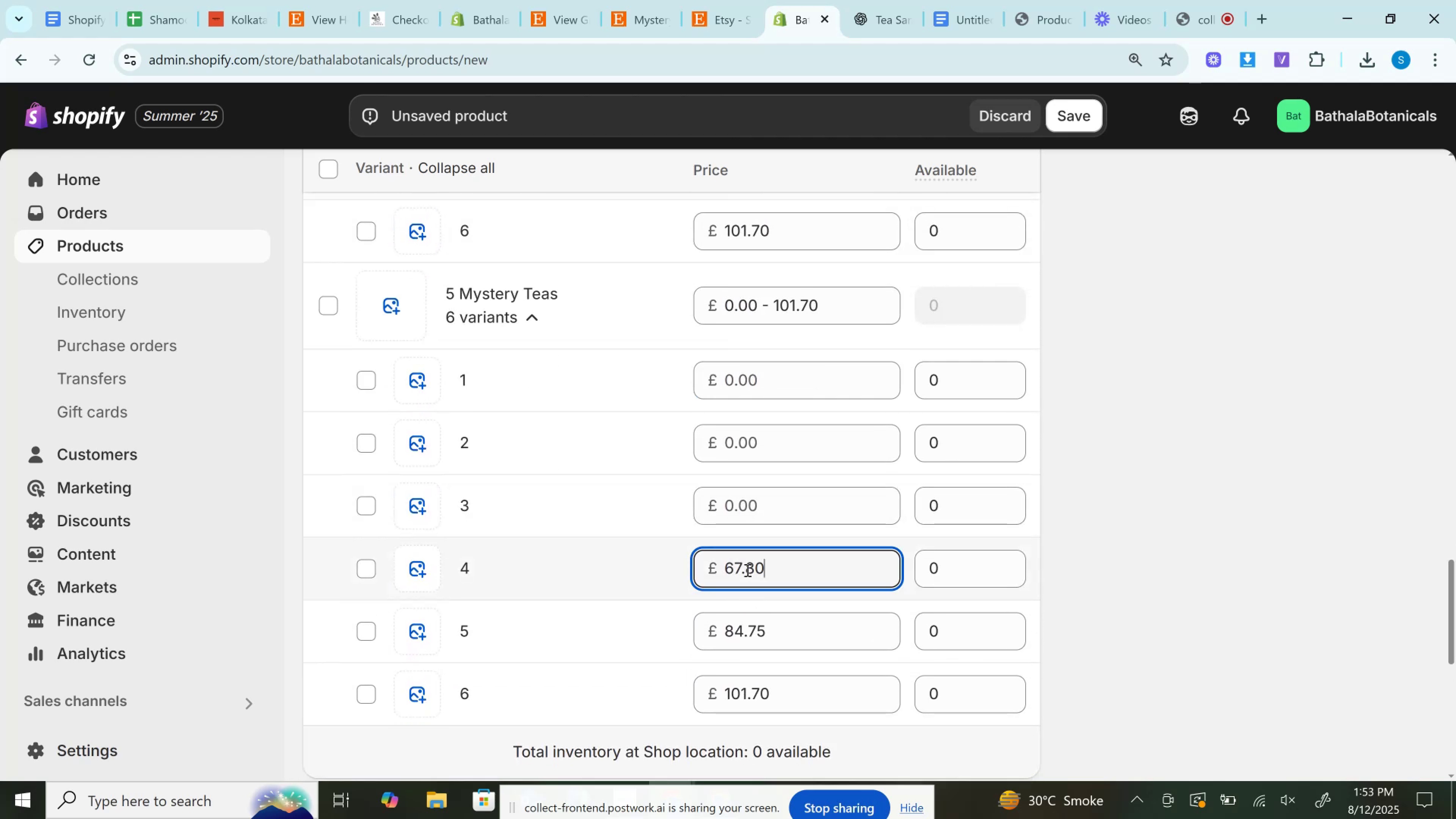 
scroll: coordinate [747, 570], scroll_direction: up, amount: 2.0
 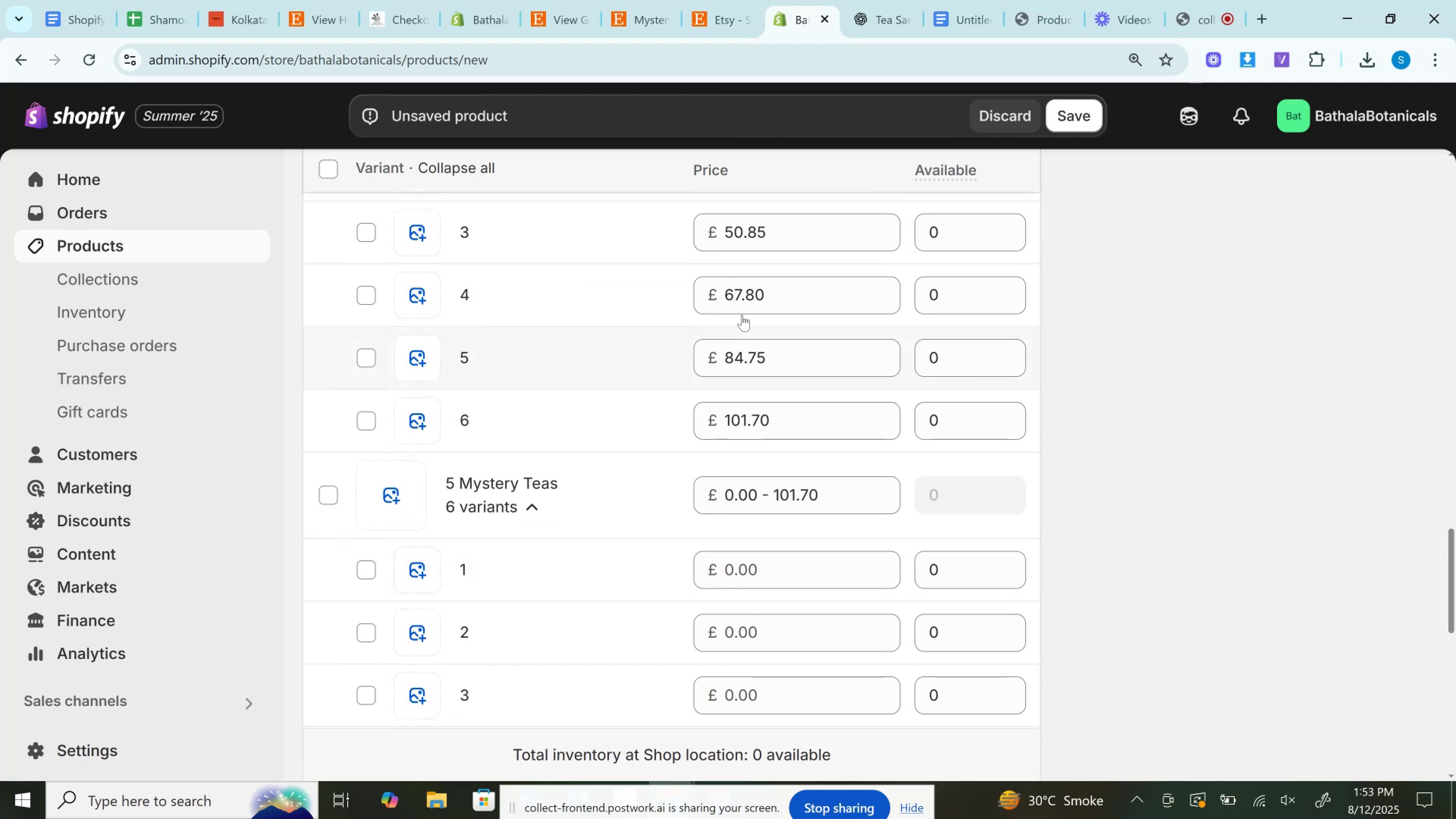 
left_click([734, 287])
 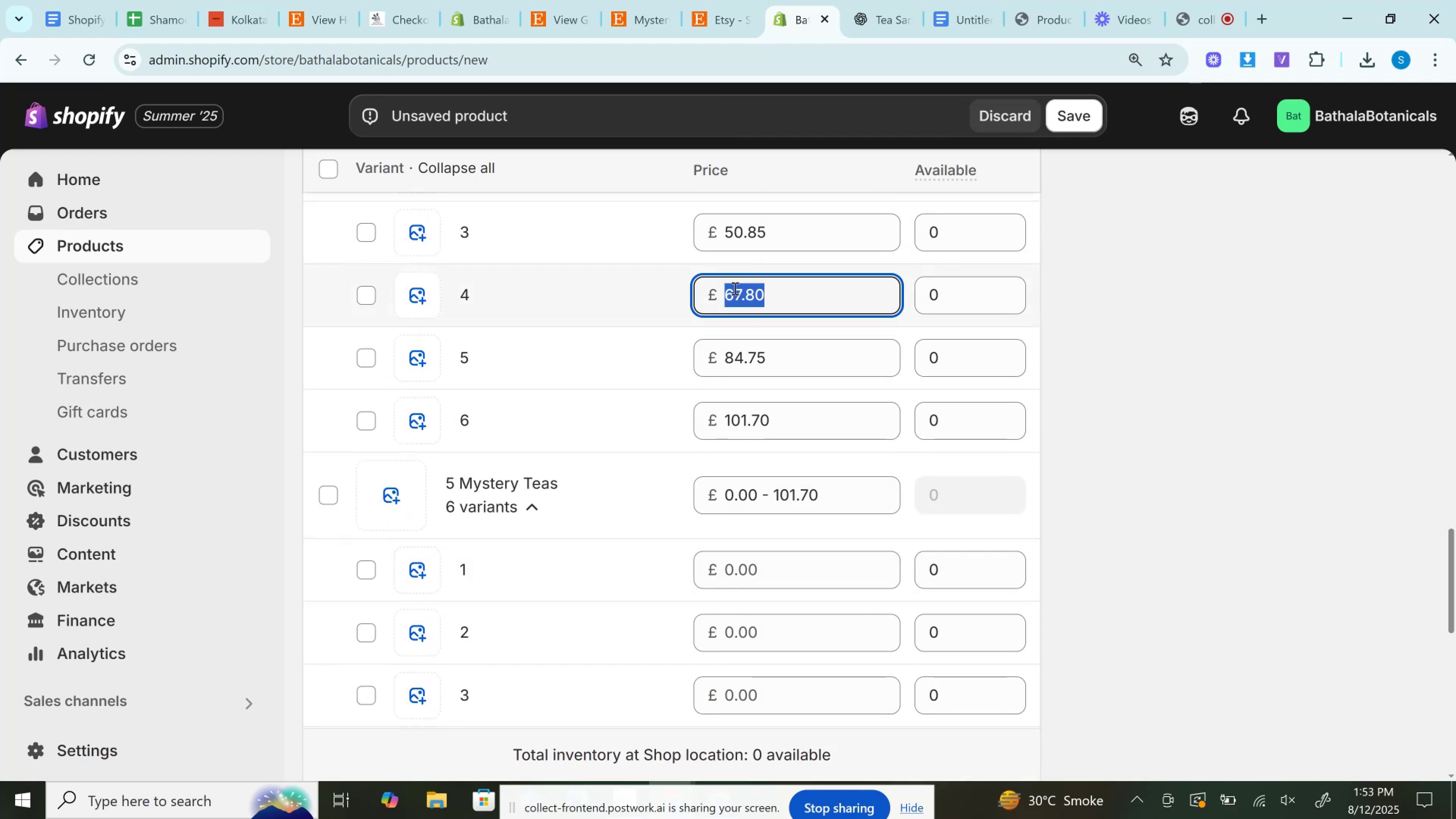 
scroll: coordinate [734, 288], scroll_direction: up, amount: 1.0
 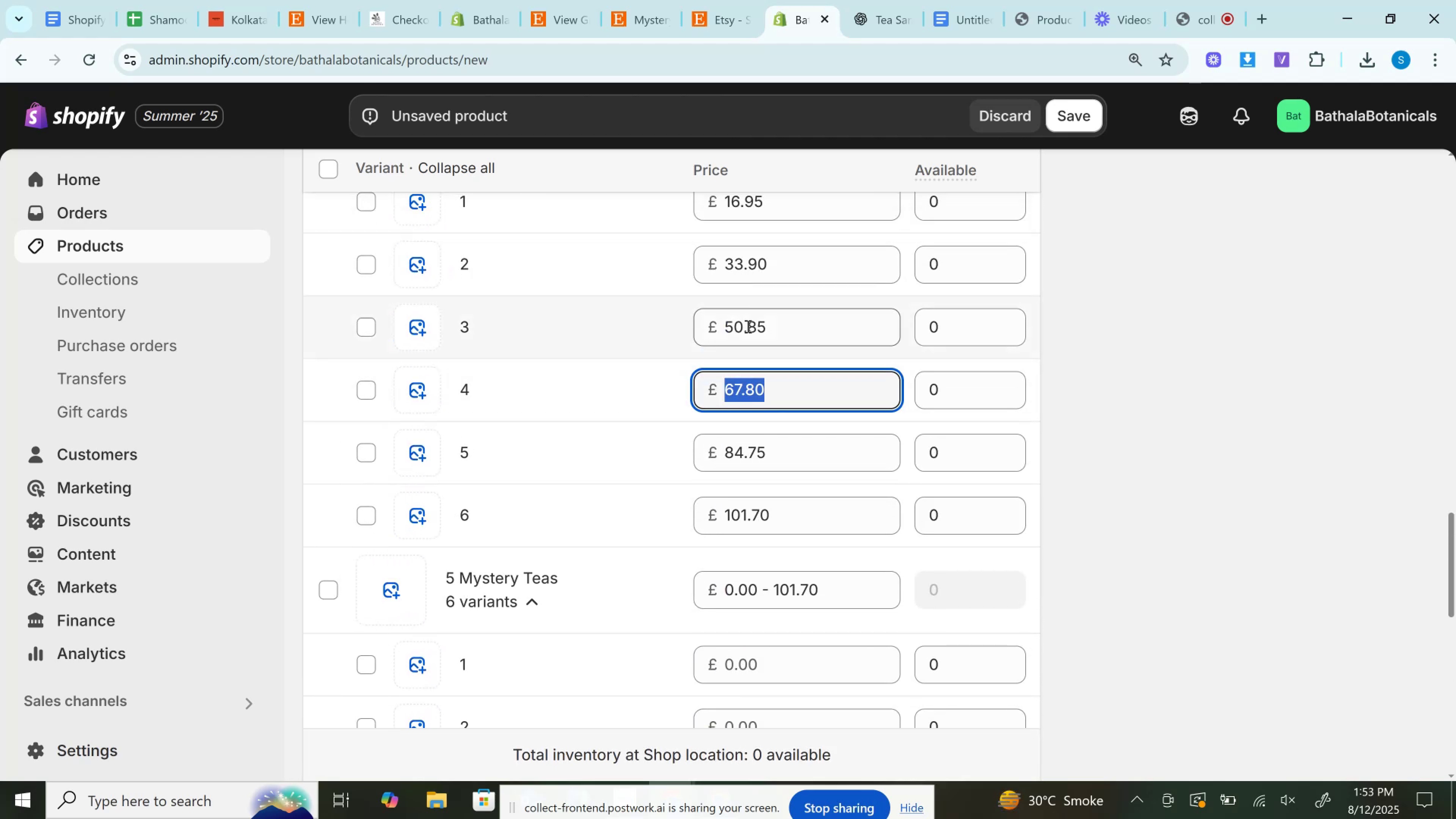 
double_click([747, 326])
 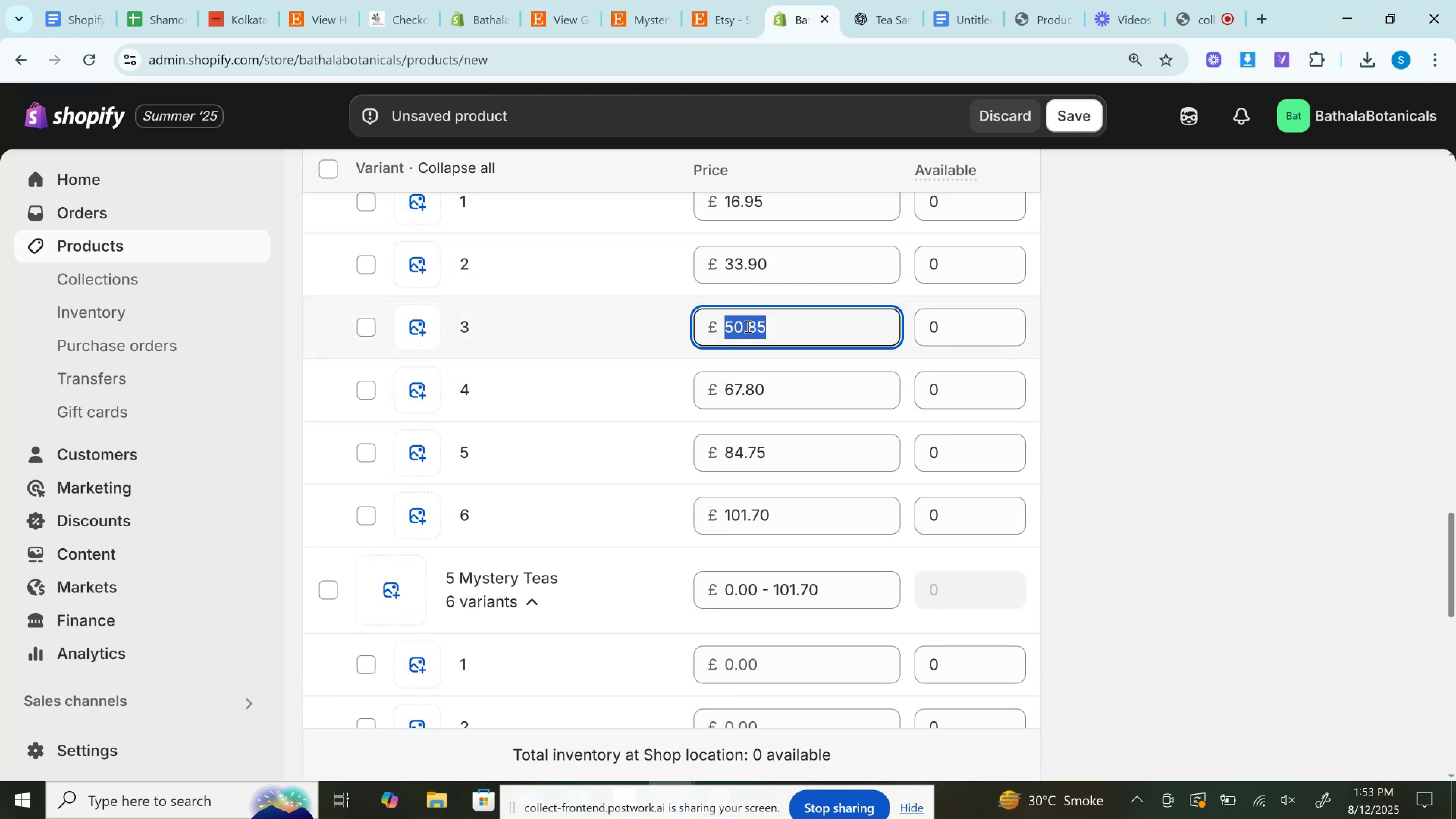 
key(Control+X)
 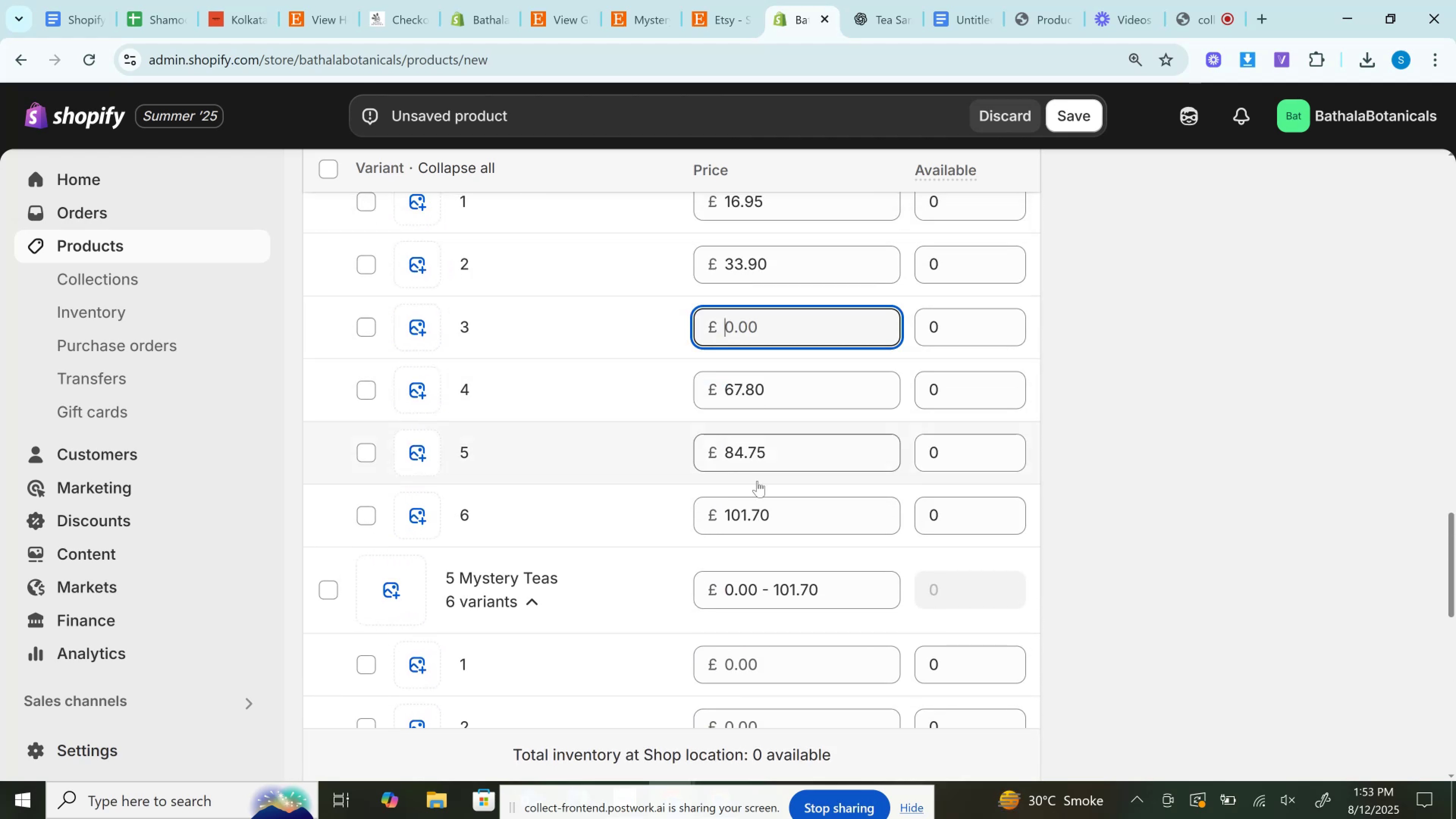 
scroll: coordinate [761, 497], scroll_direction: down, amount: 2.0
 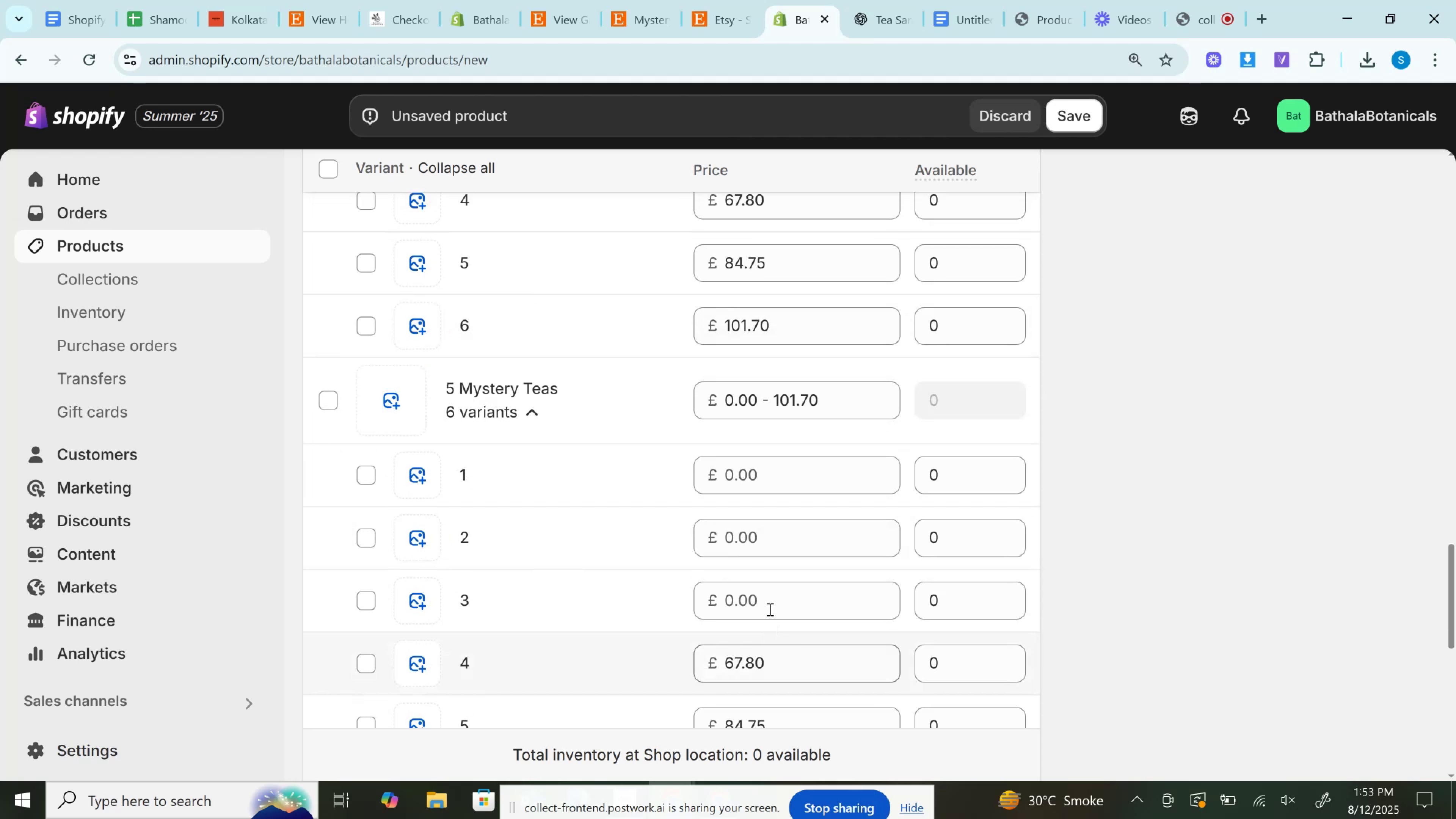 
left_click([765, 603])
 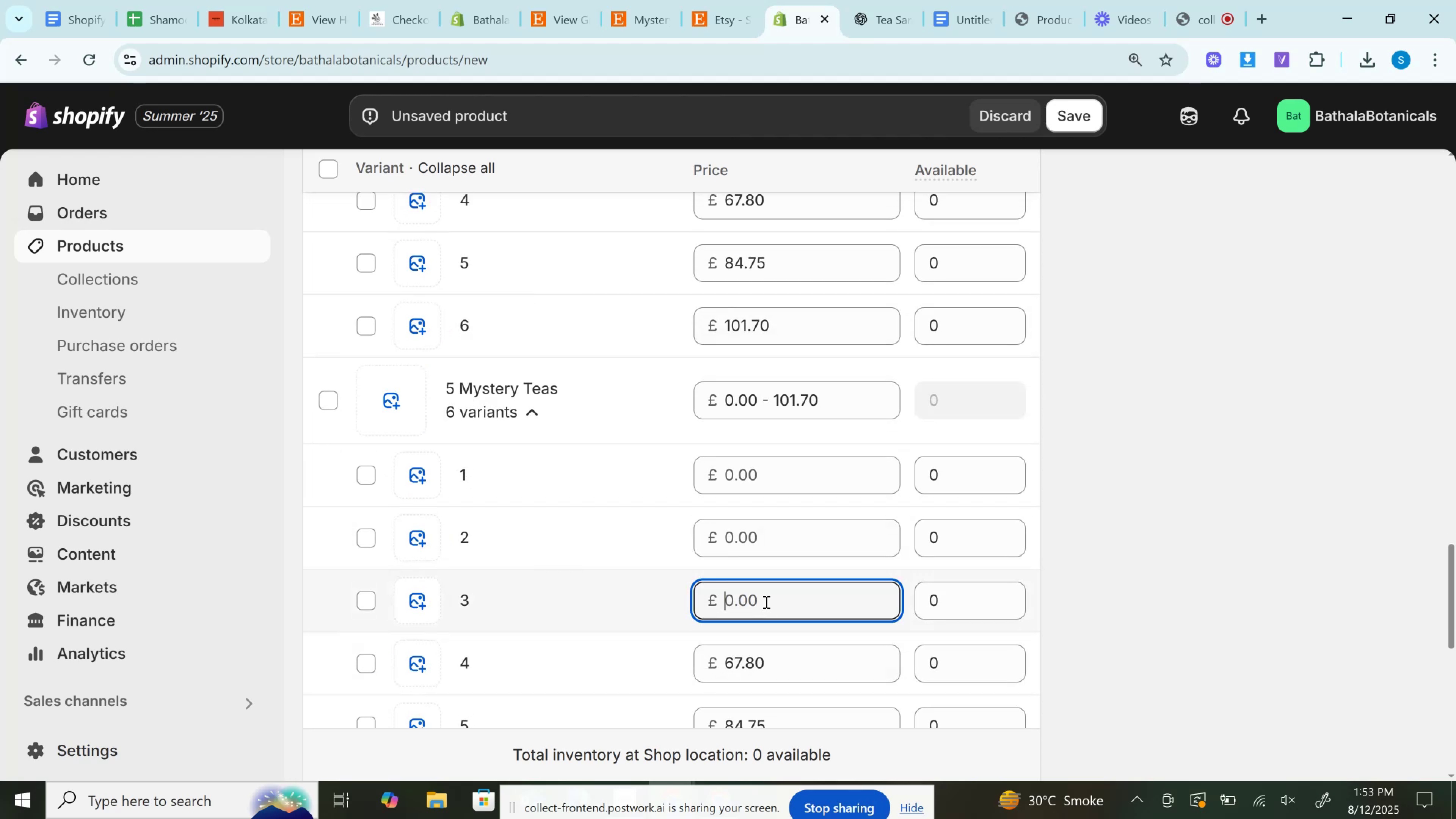 
key(Control+V)
 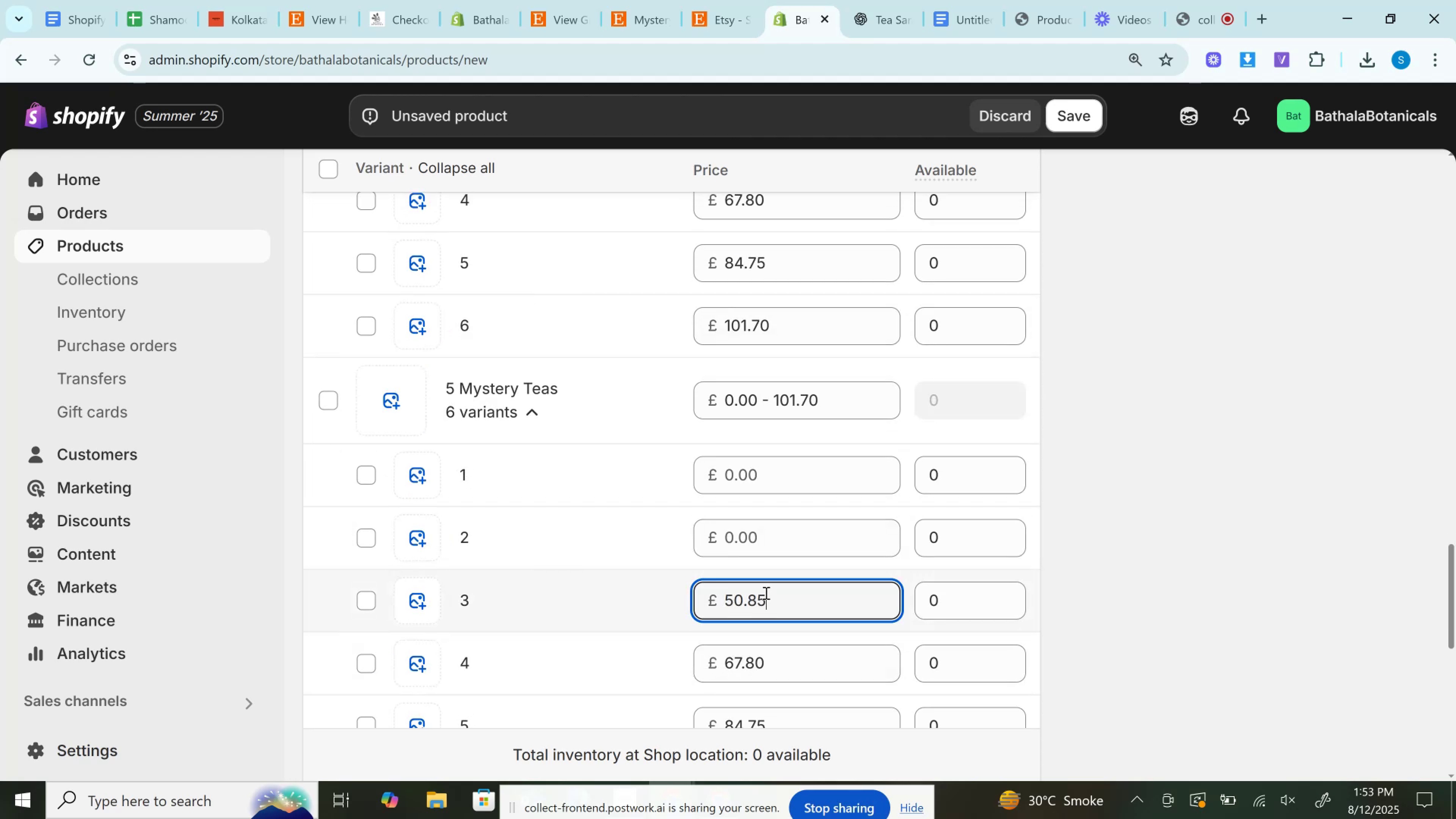 
scroll: coordinate [765, 593], scroll_direction: up, amount: 3.0
 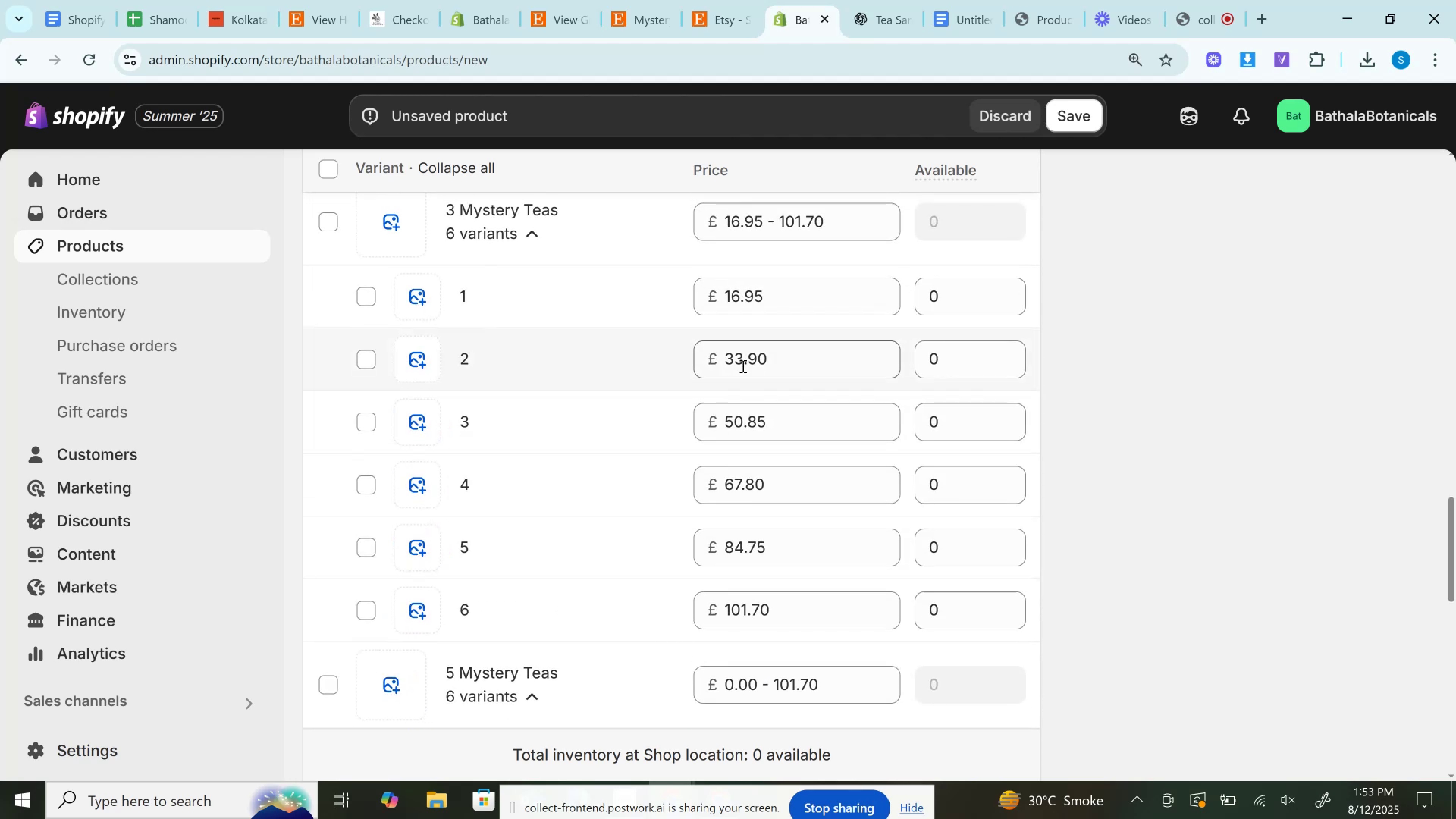 
scroll: coordinate [734, 527], scroll_direction: down, amount: 3.0
 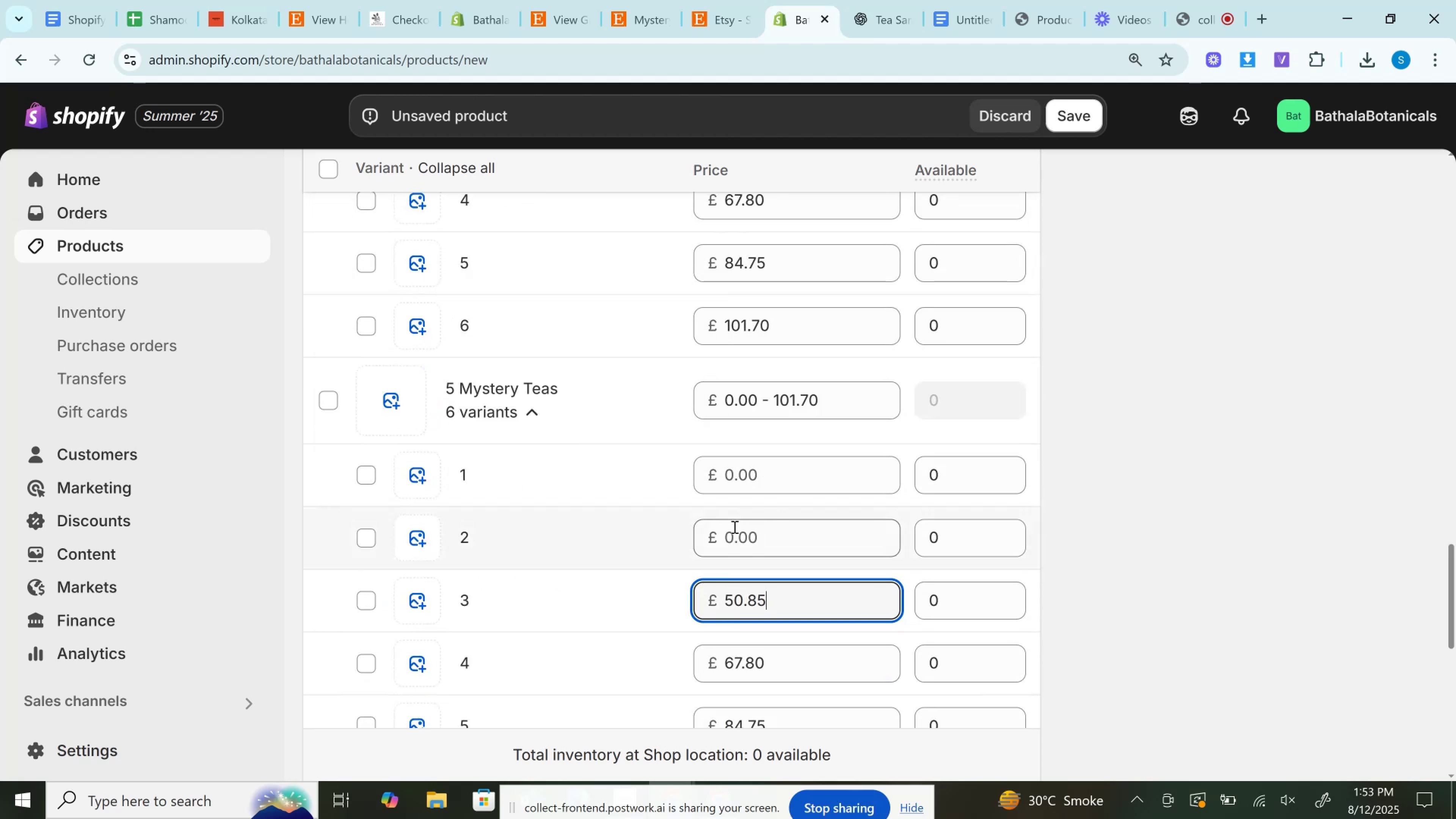 
scroll: coordinate [734, 527], scroll_direction: up, amount: 2.0
 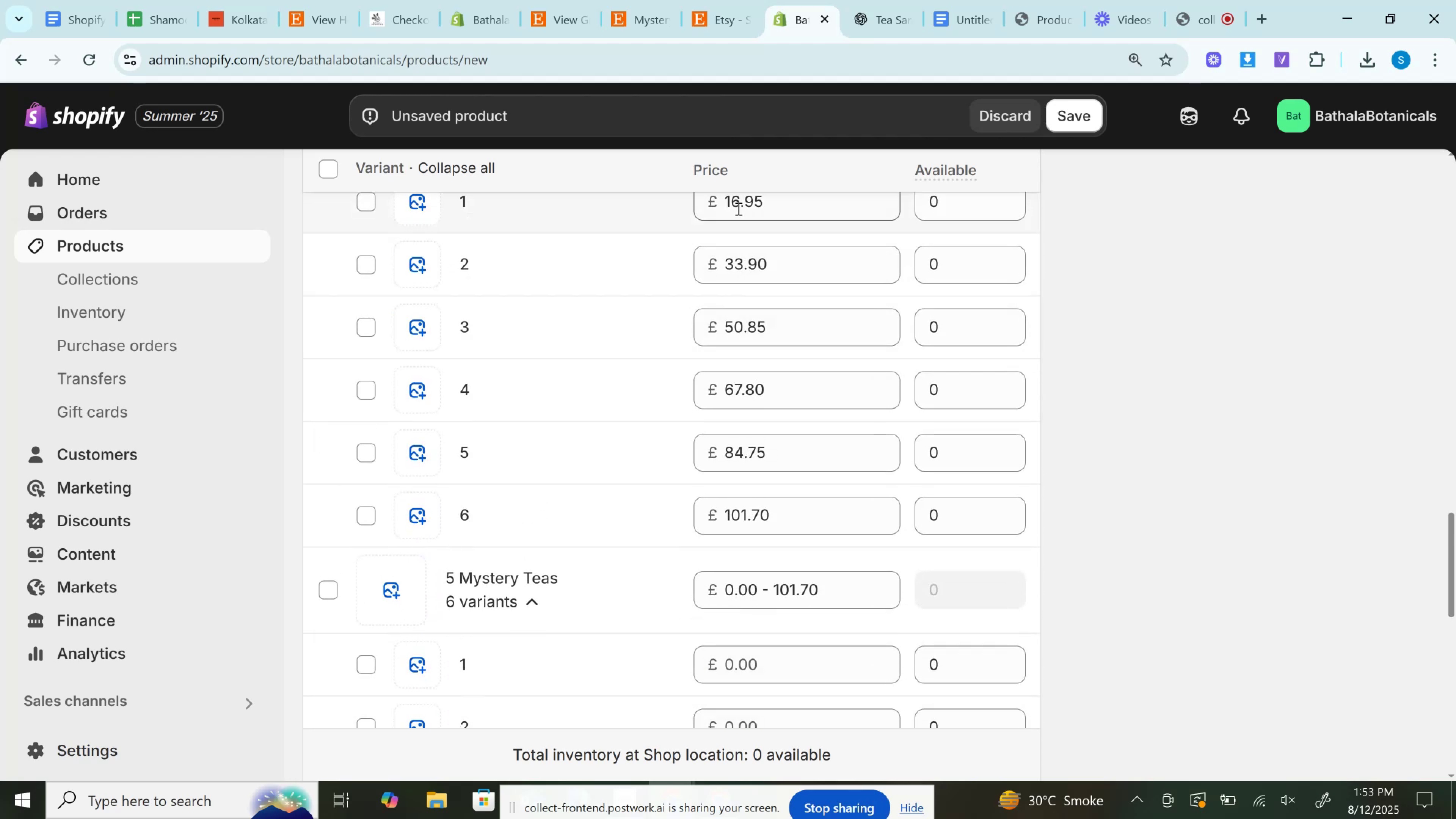 
left_click([744, 246])
 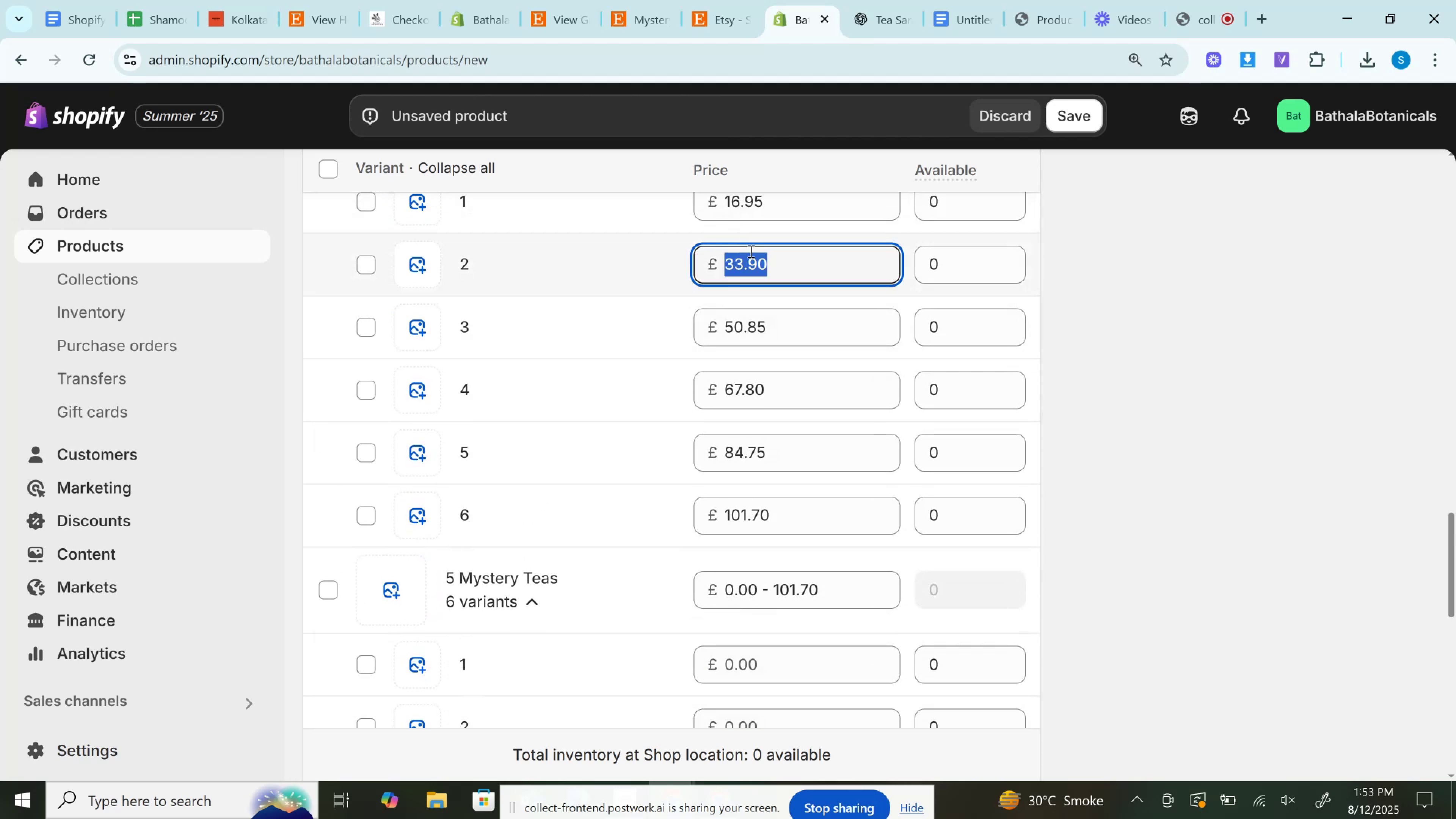 
key(Control+X)
 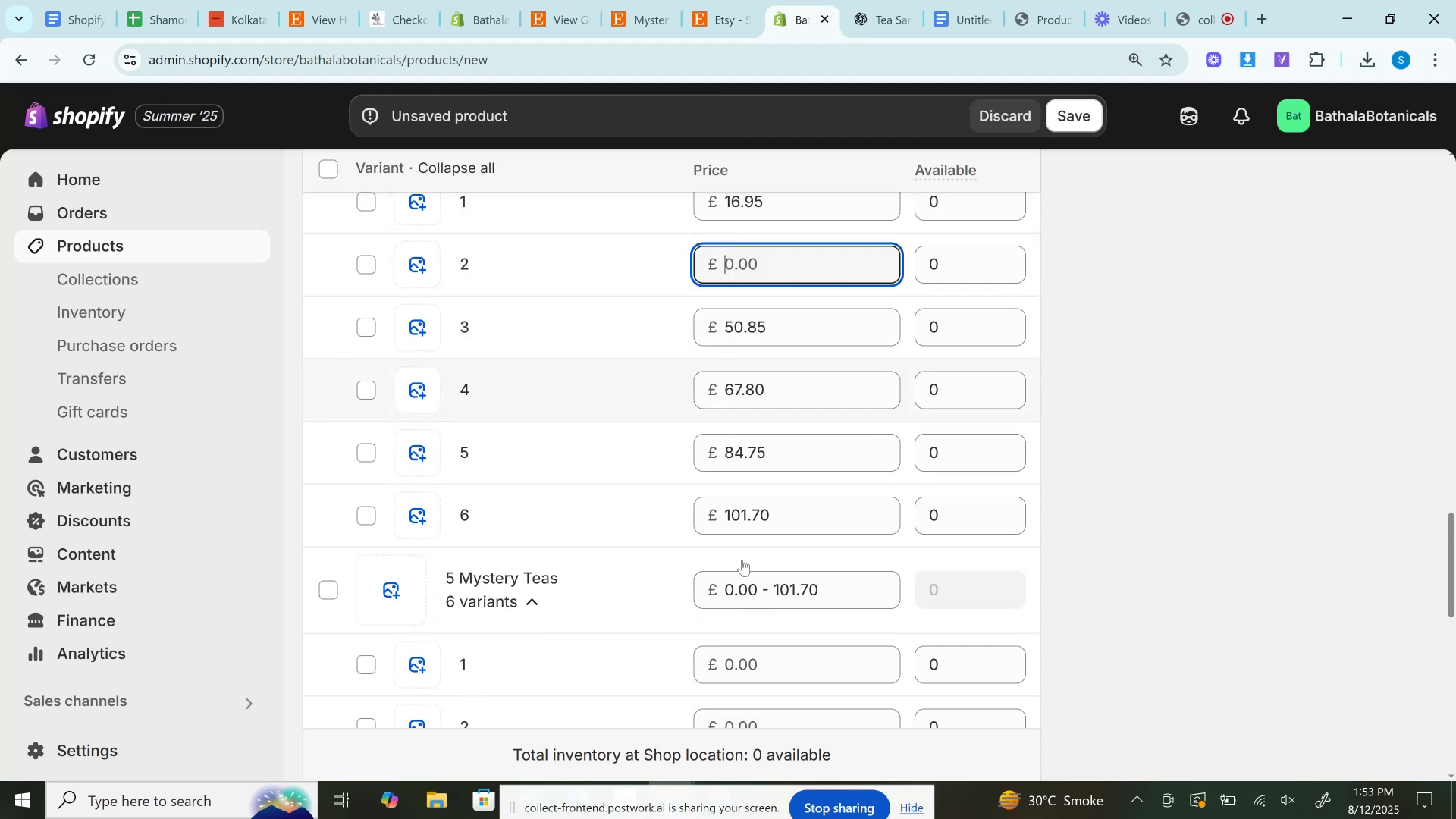 
scroll: coordinate [741, 583], scroll_direction: down, amount: 1.0
 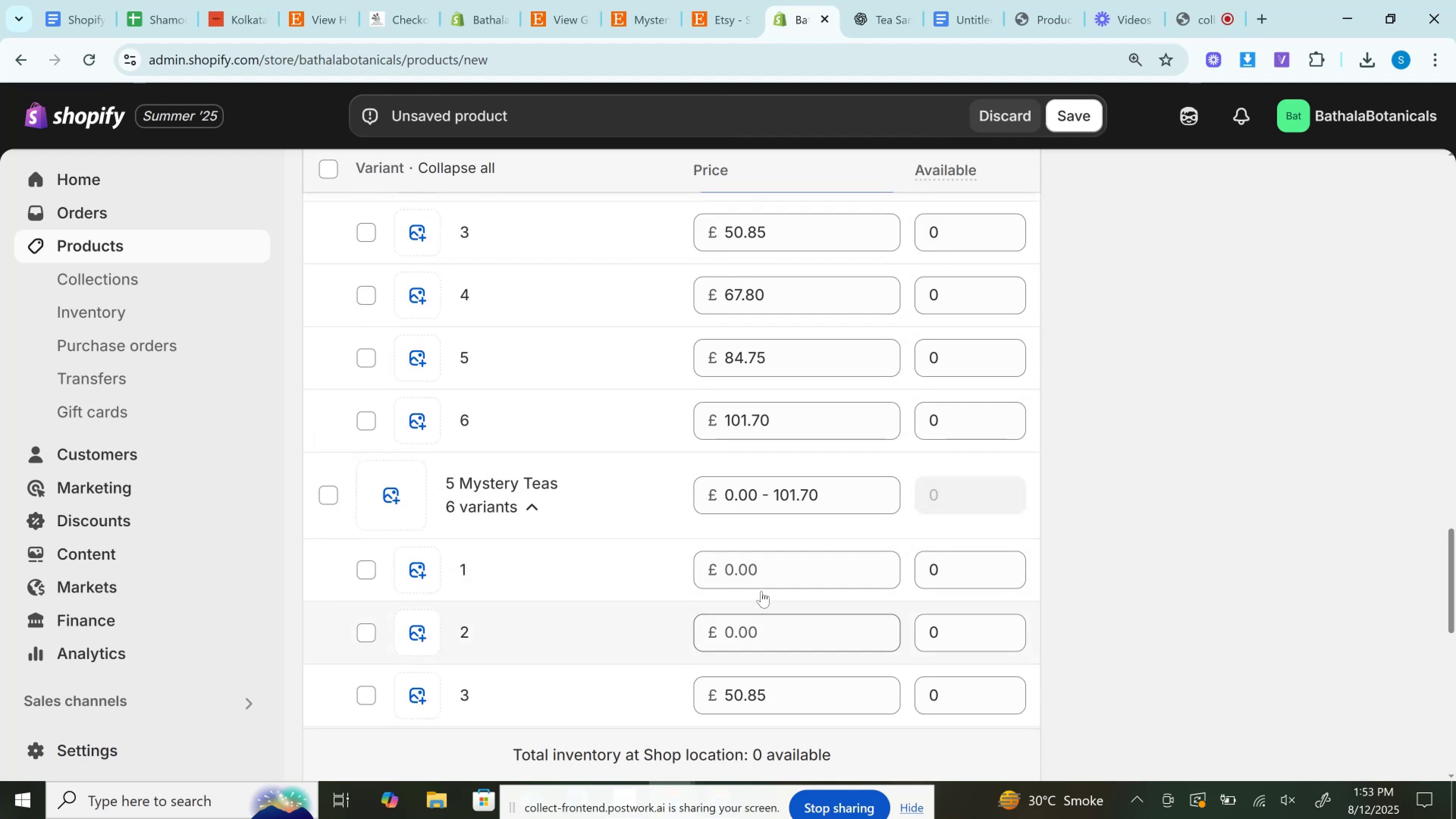 
left_click([764, 628])
 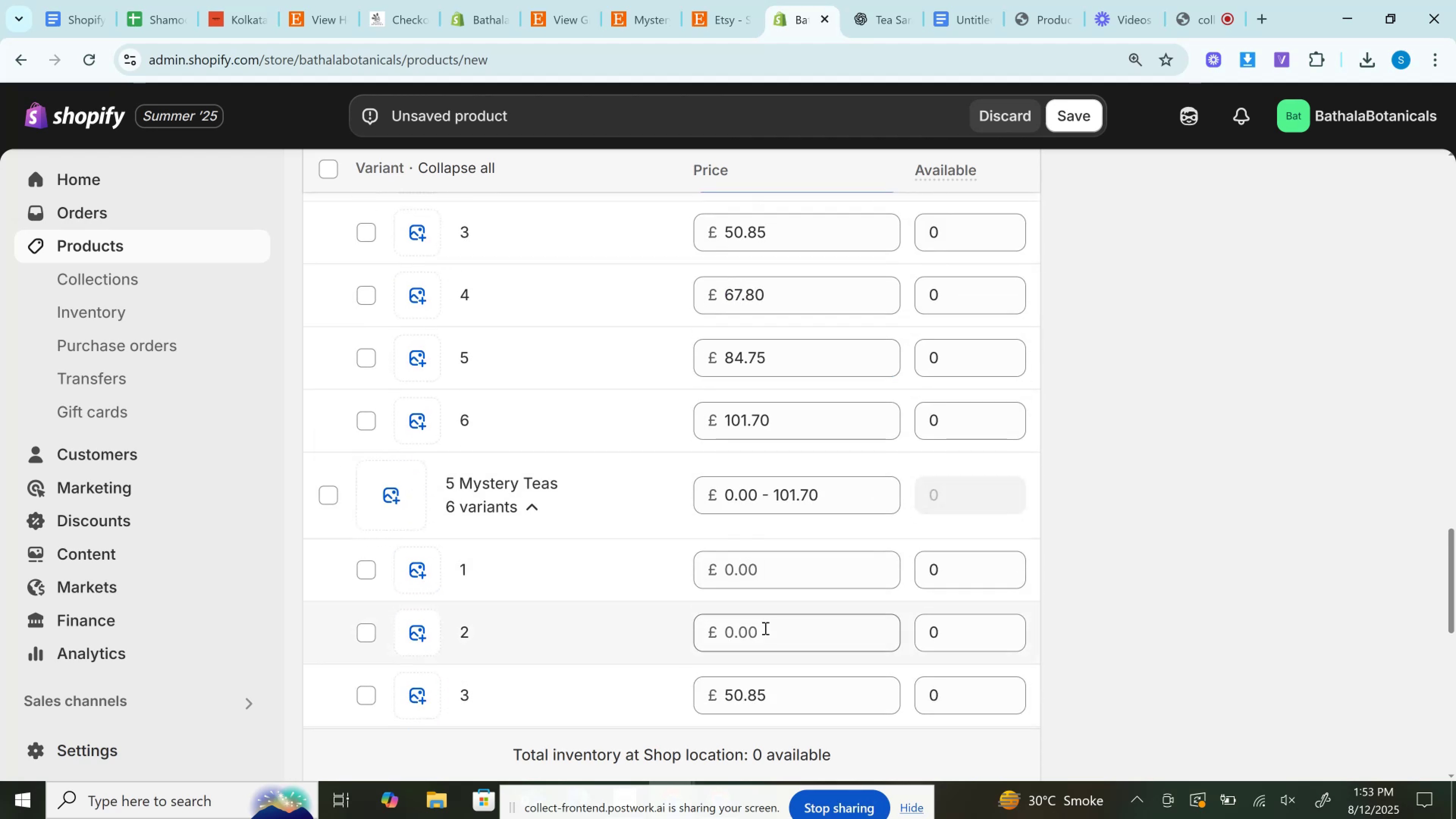 
key(Control+V)
 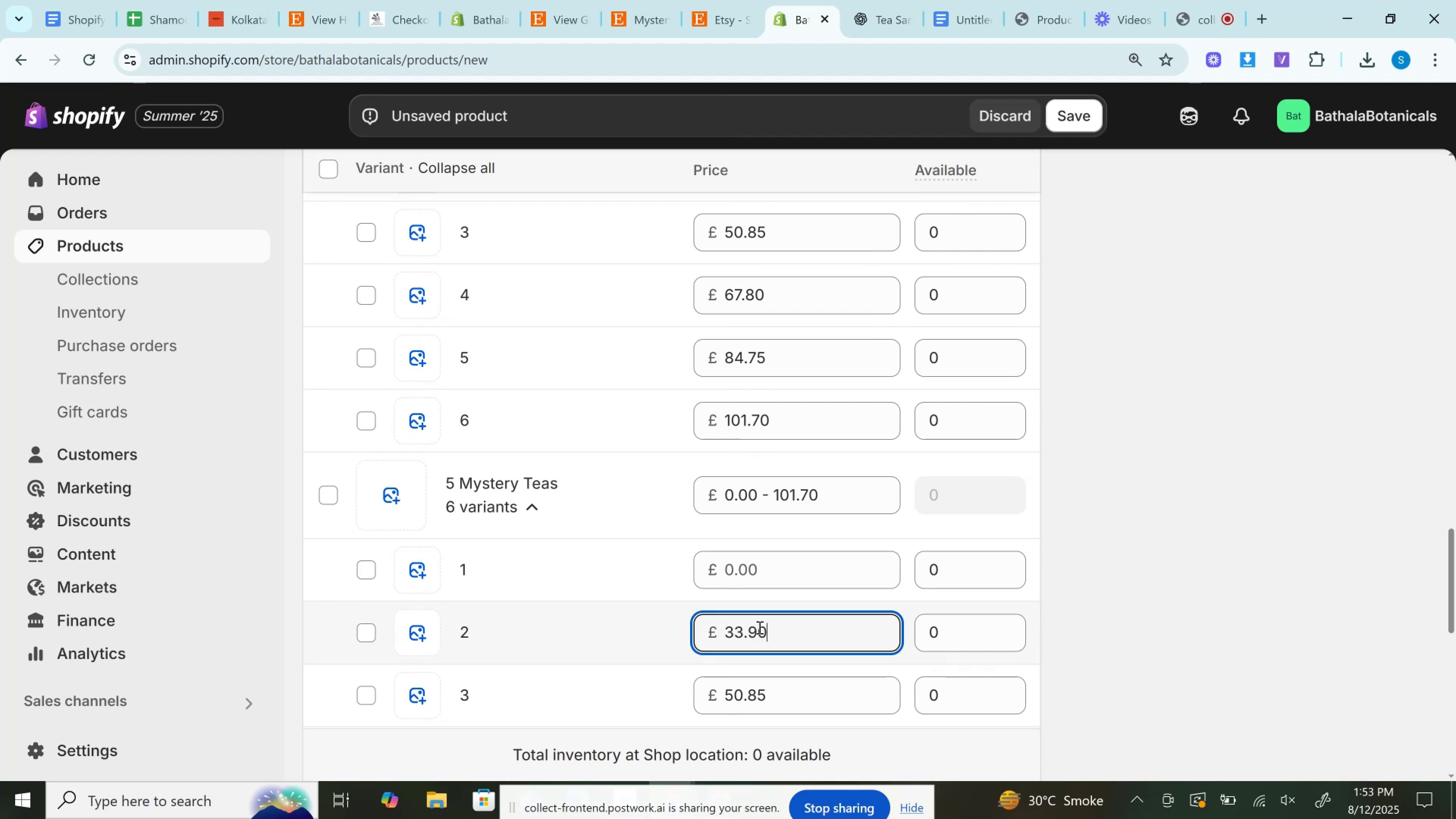 
scroll: coordinate [759, 627], scroll_direction: up, amount: 2.0
 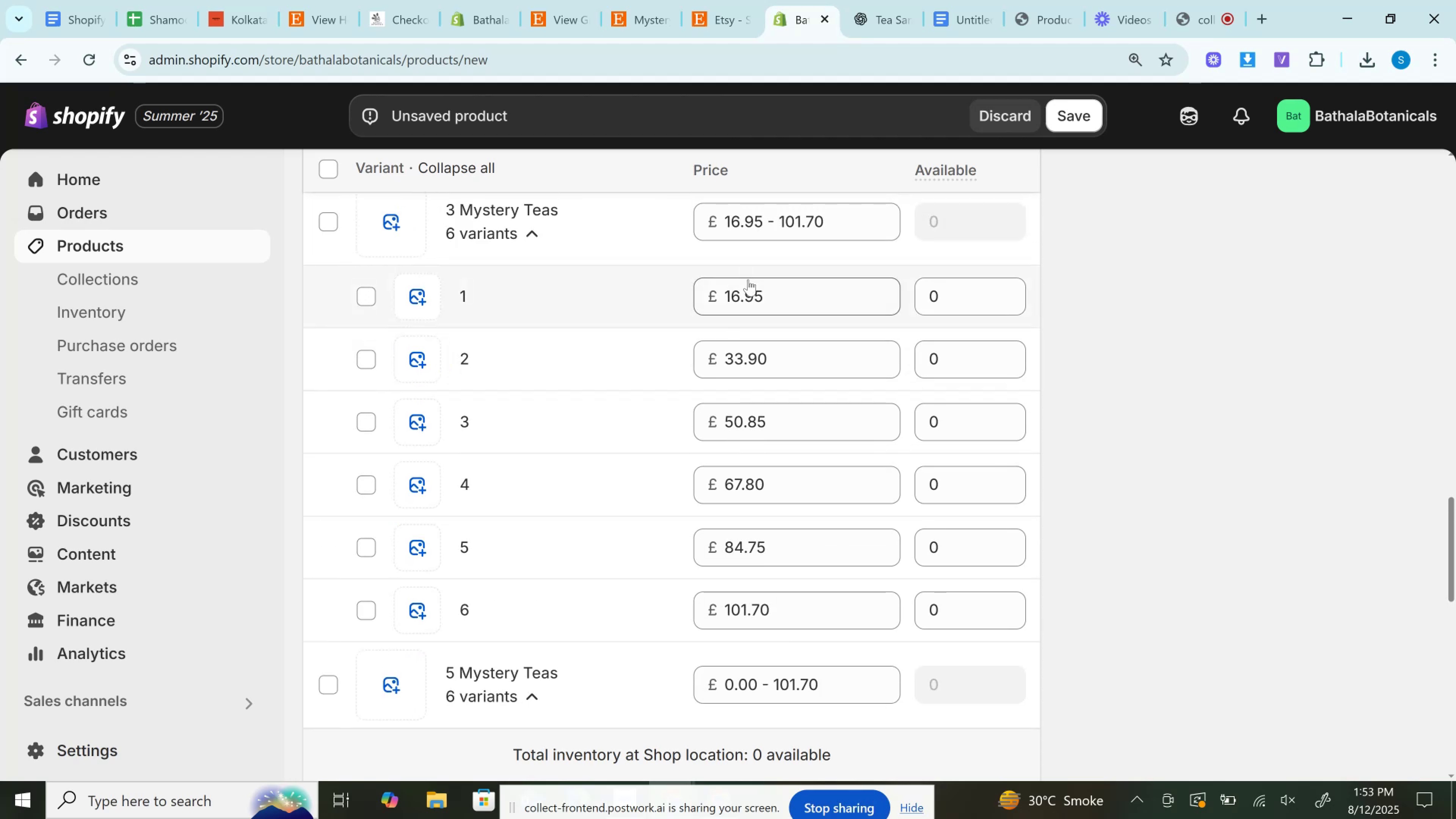 
left_click([749, 296])
 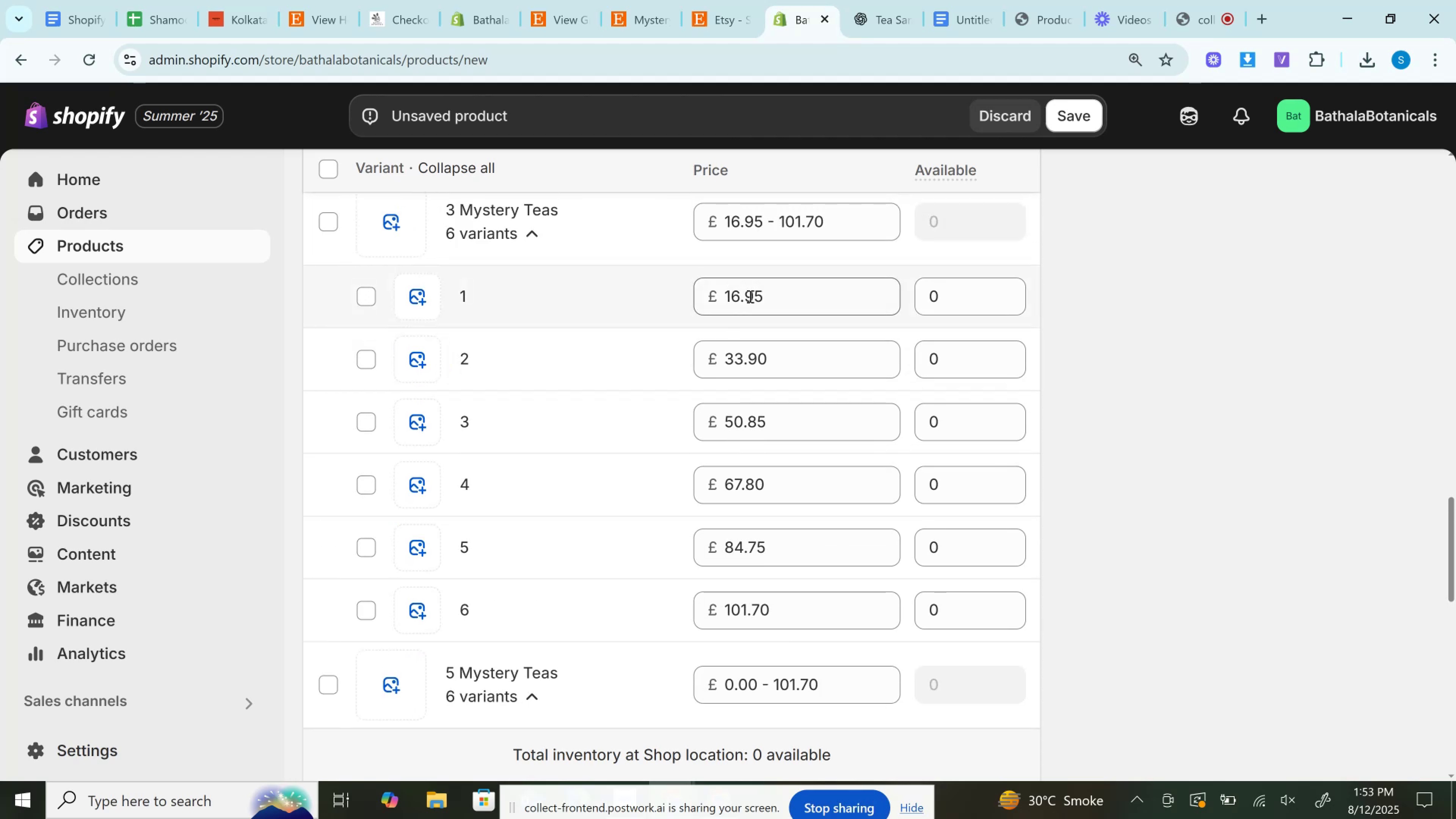 
double_click([749, 296])
 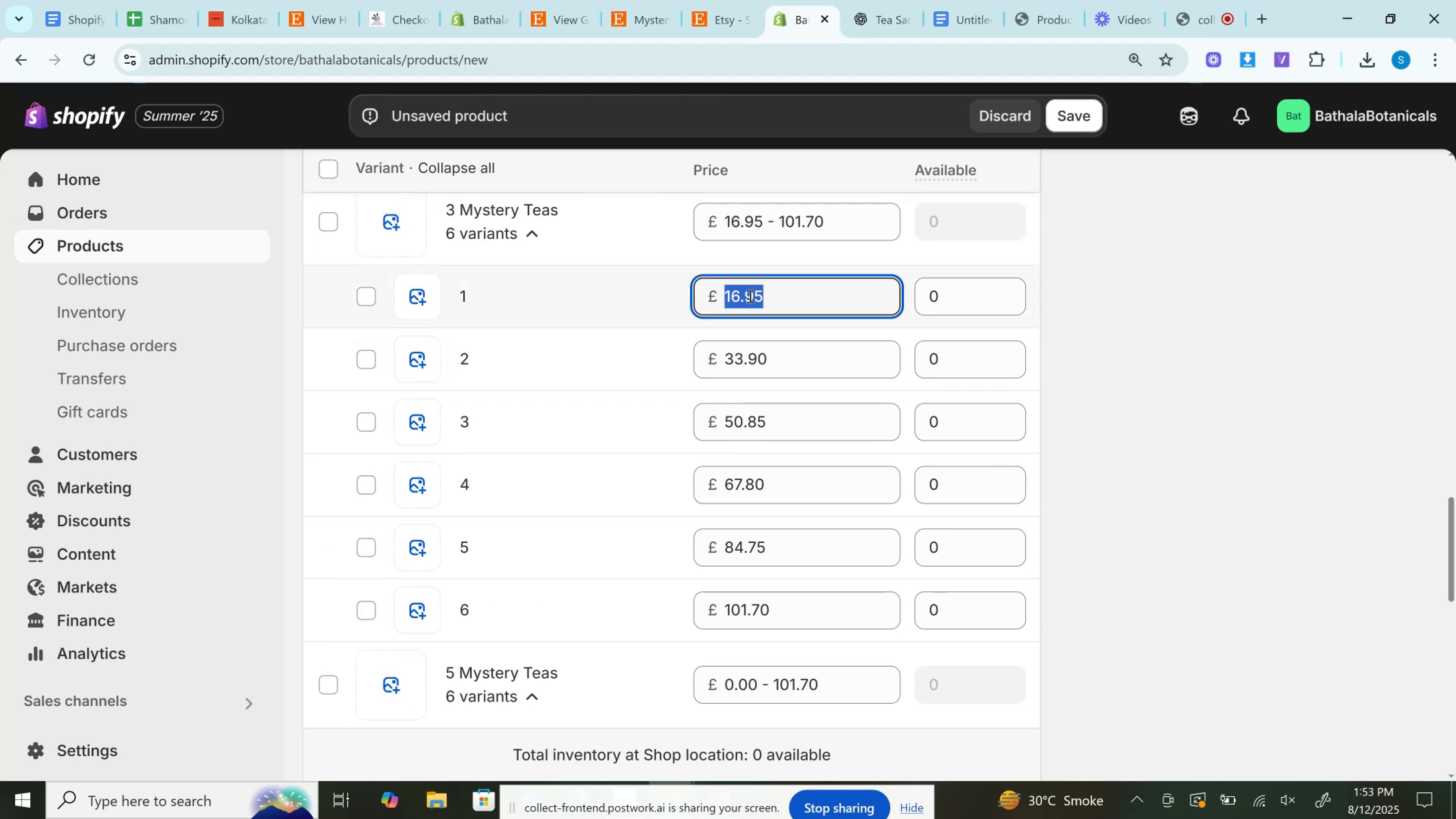 
key(Control+X)
 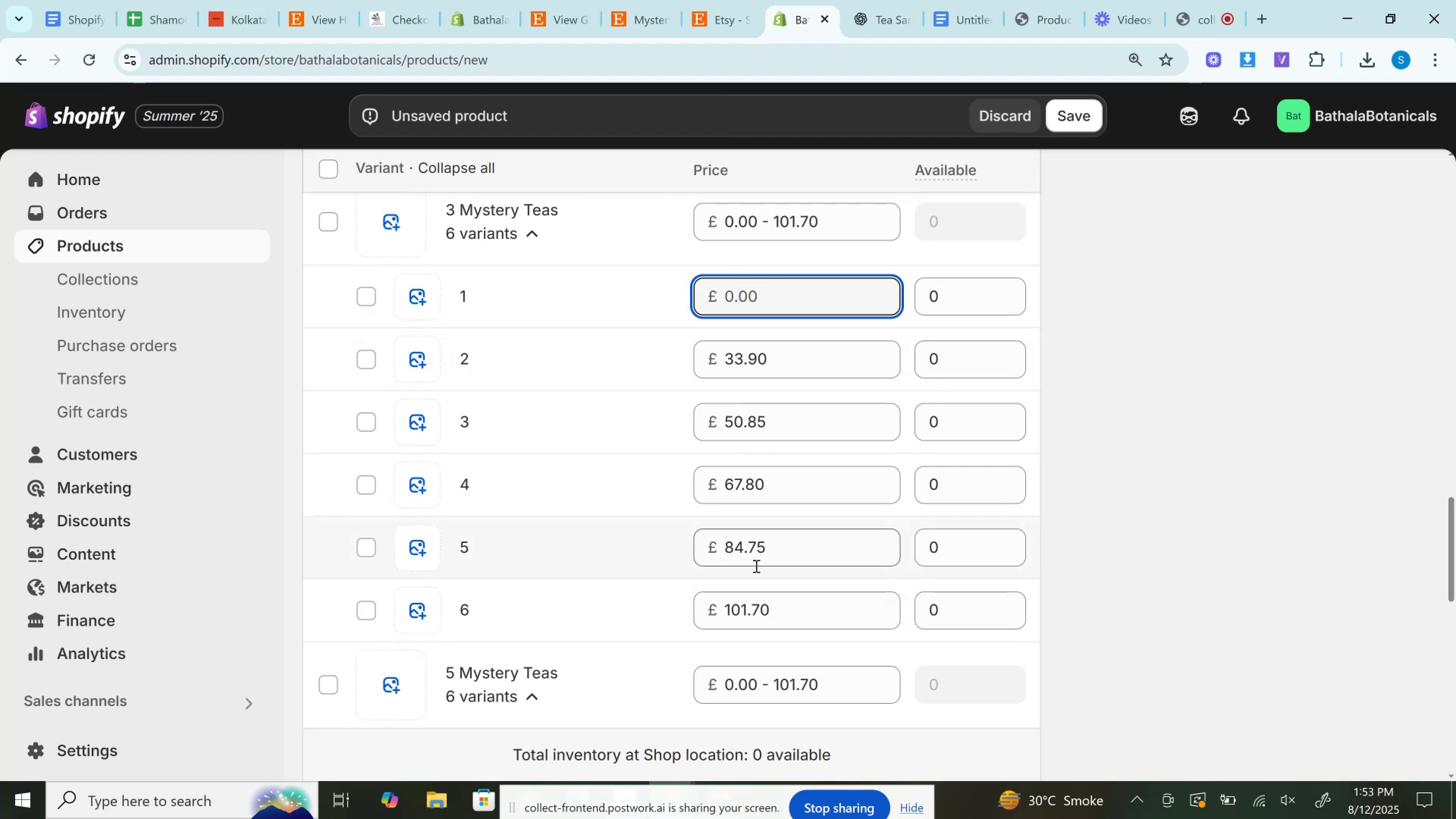 
scroll: coordinate [757, 651], scroll_direction: down, amount: 1.0
 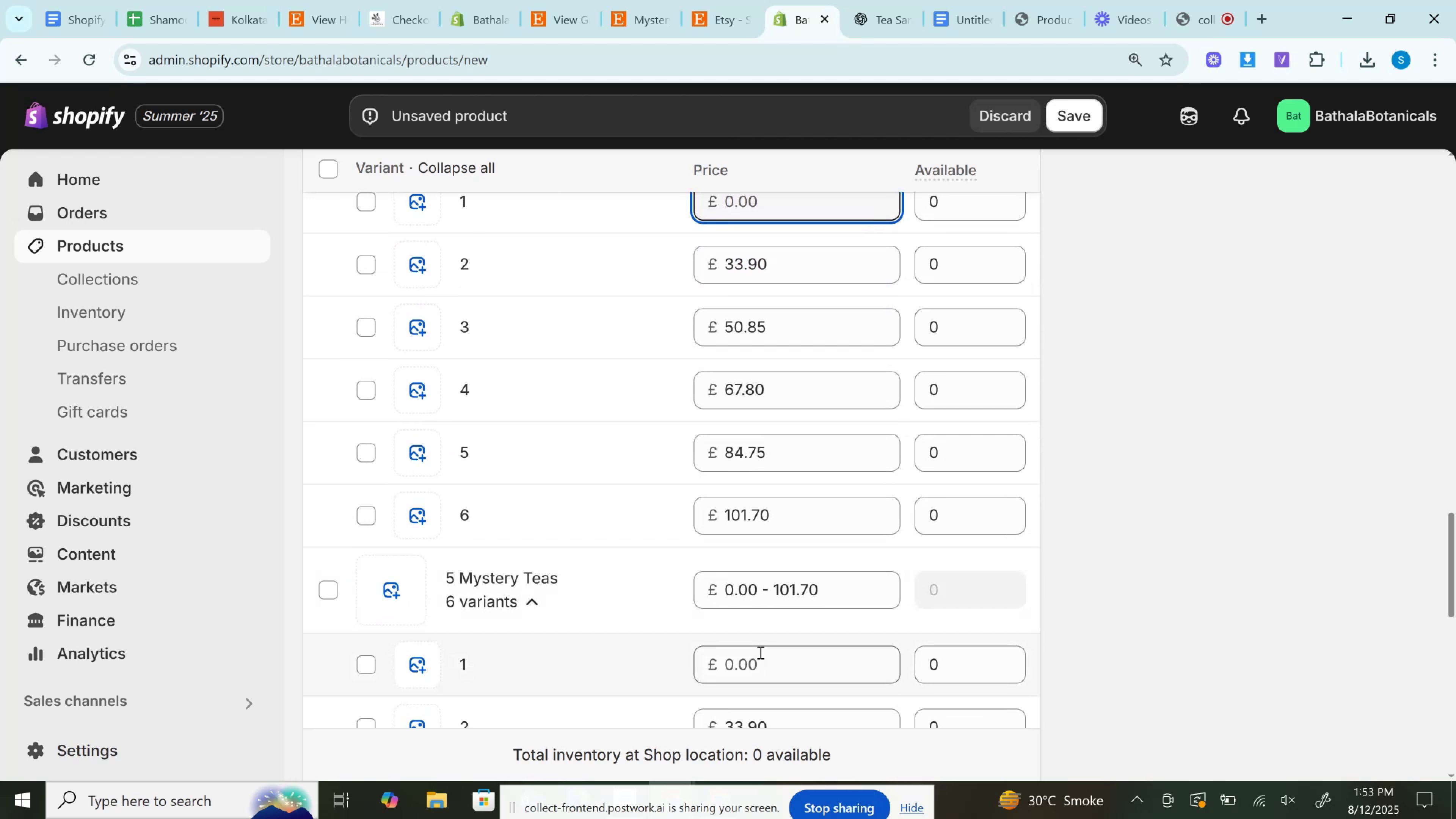 
left_click([759, 661])
 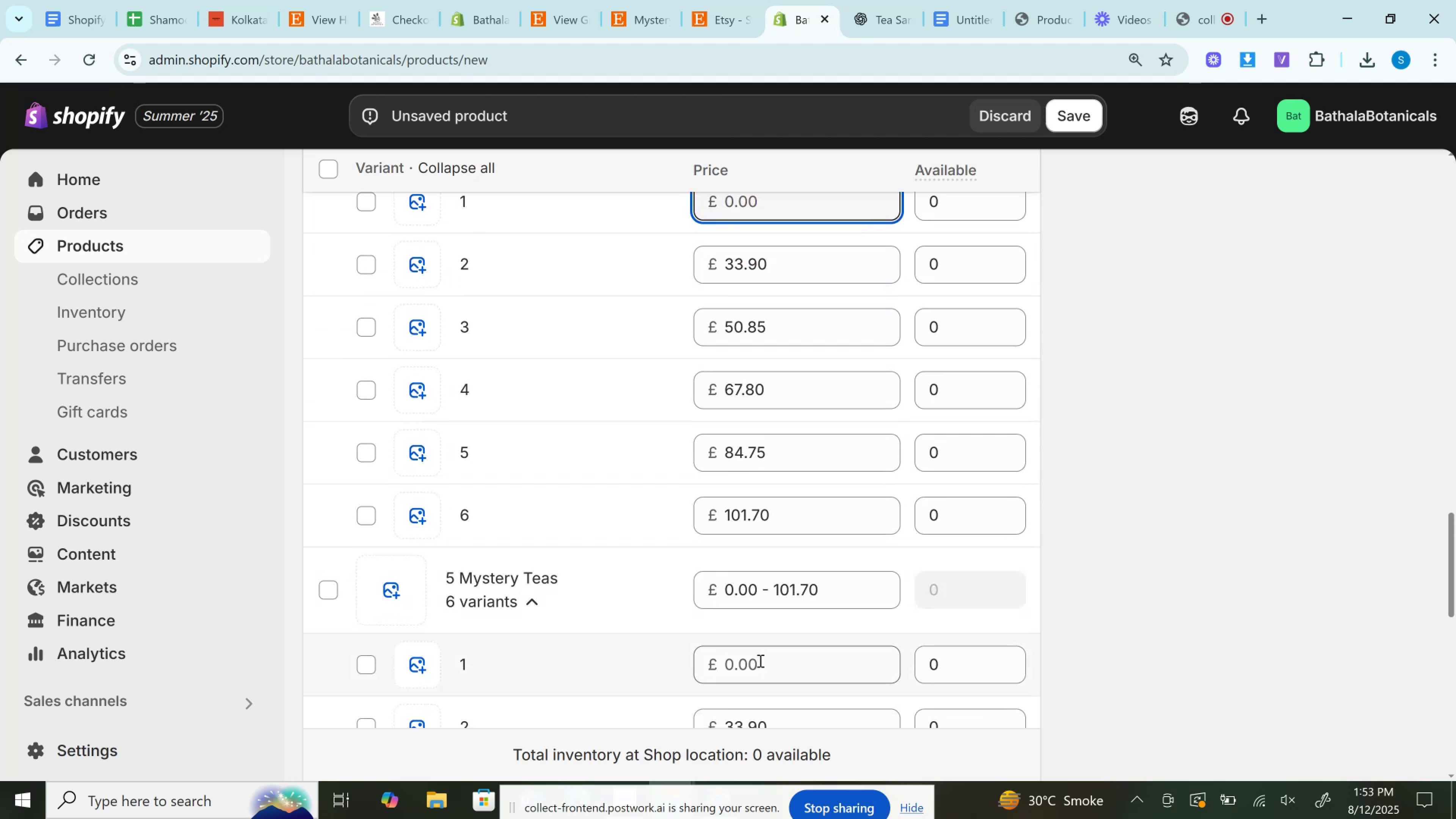 
key(Control+V)
 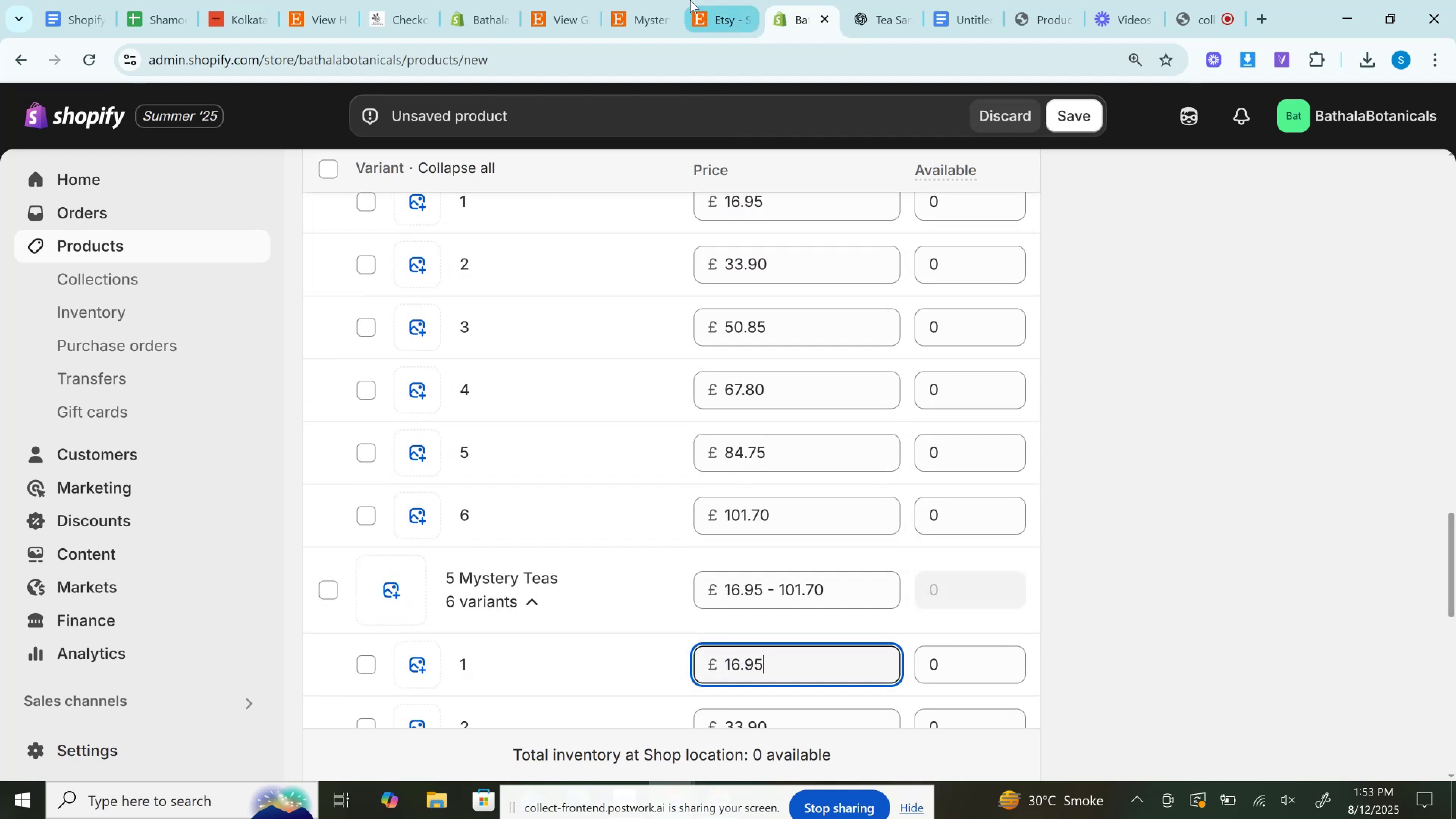 
left_click([696, 0])
 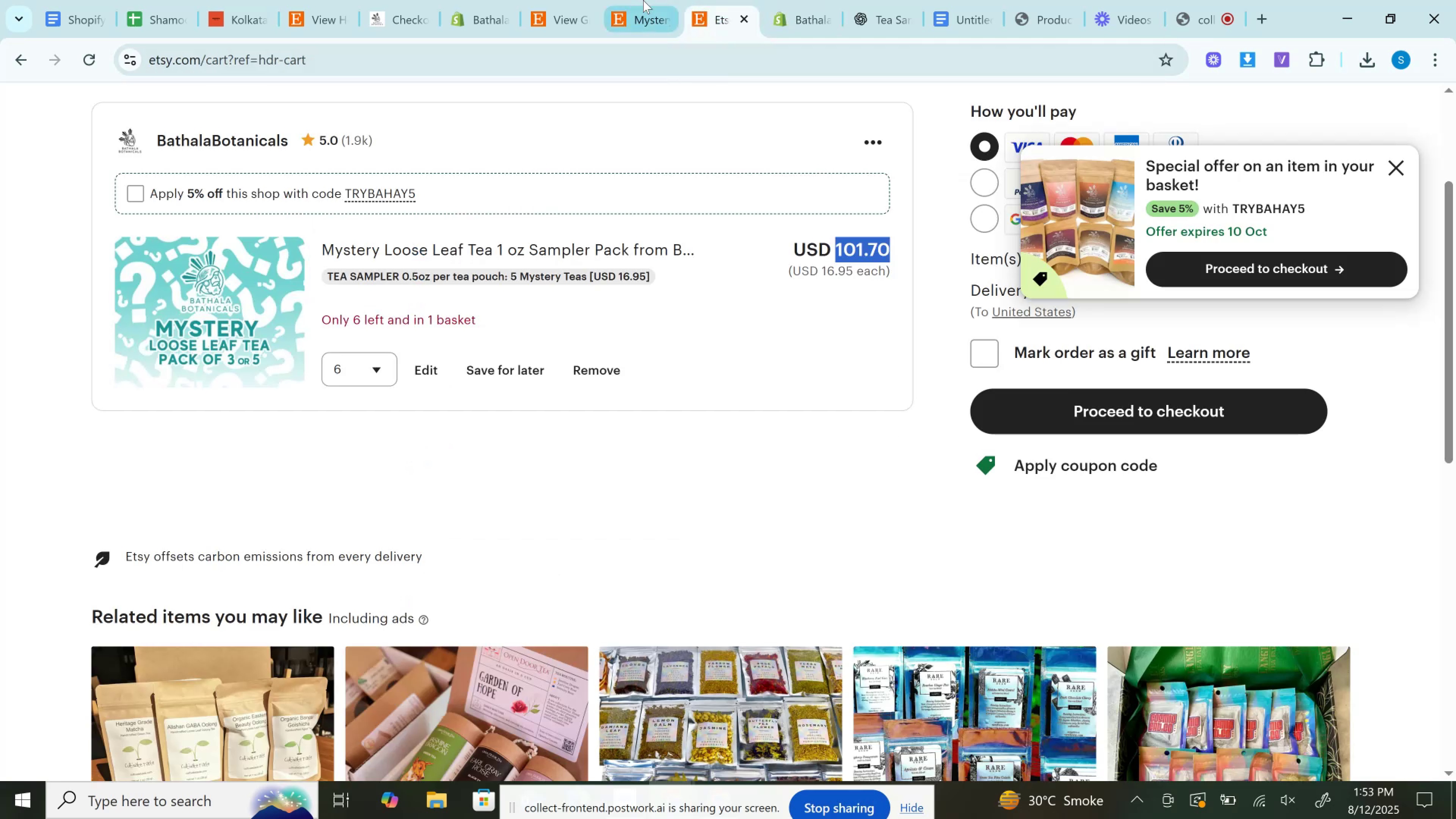 
left_click([643, 0])
 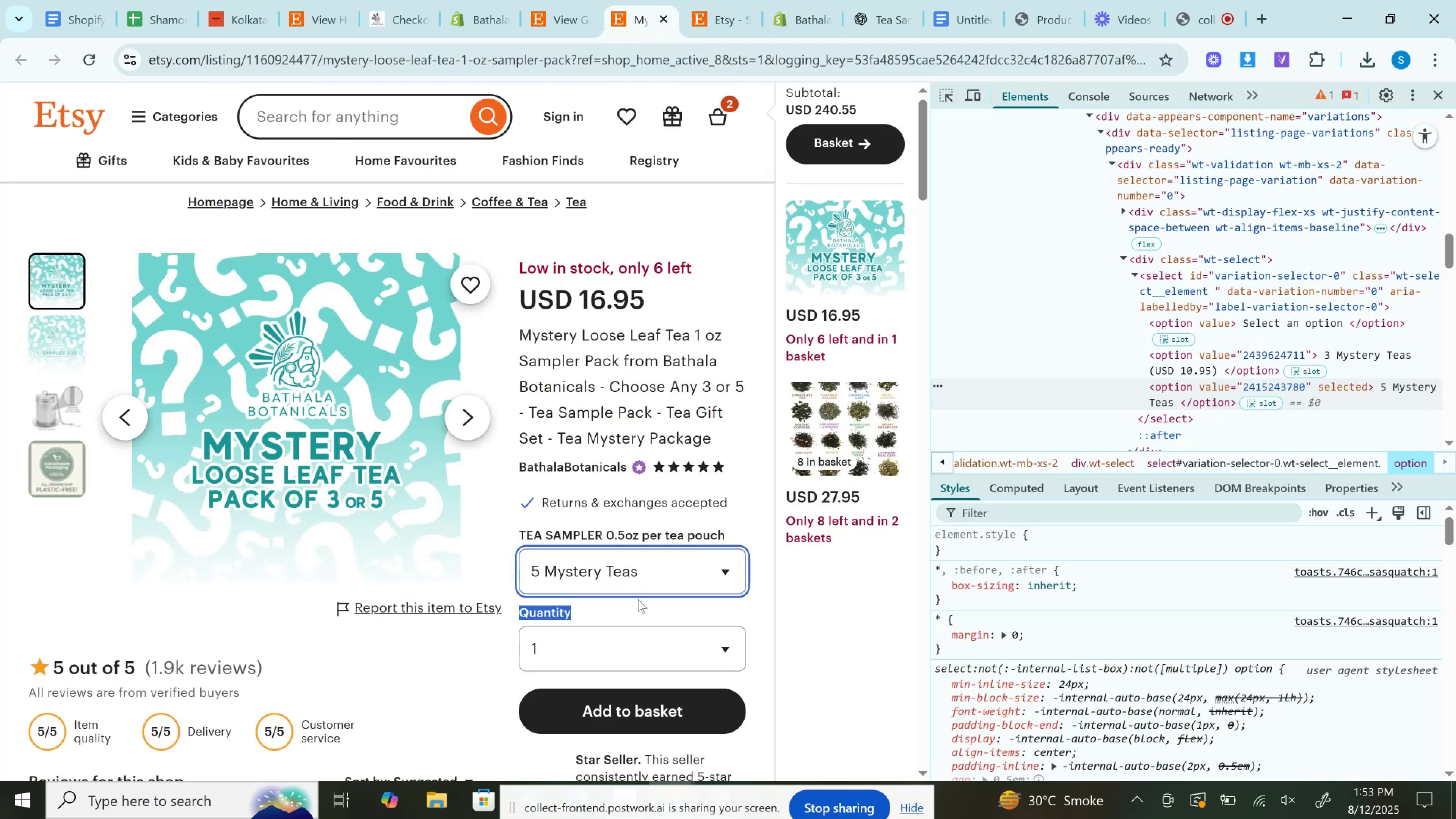 
left_click([634, 574])
 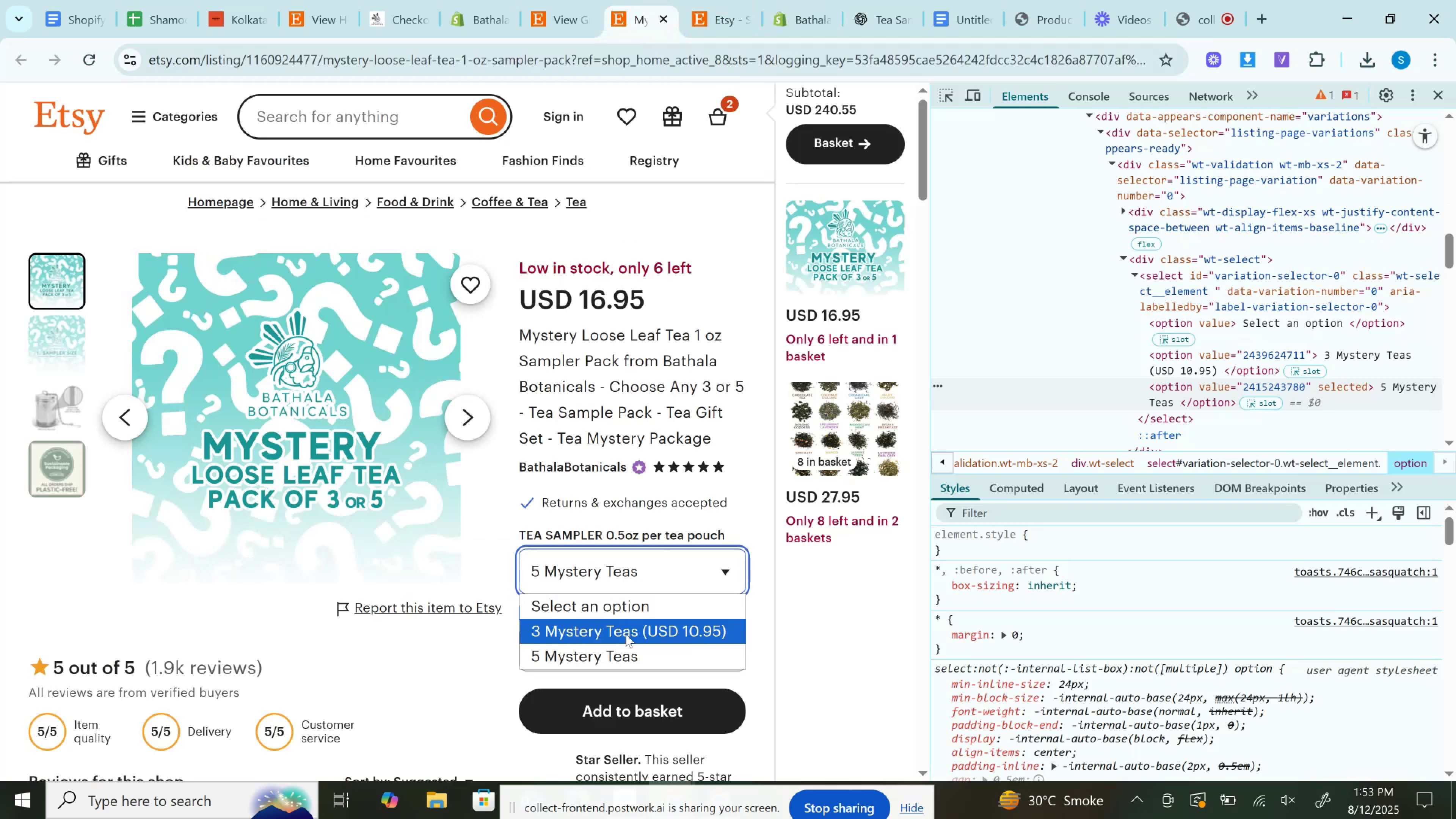 
left_click([624, 638])
 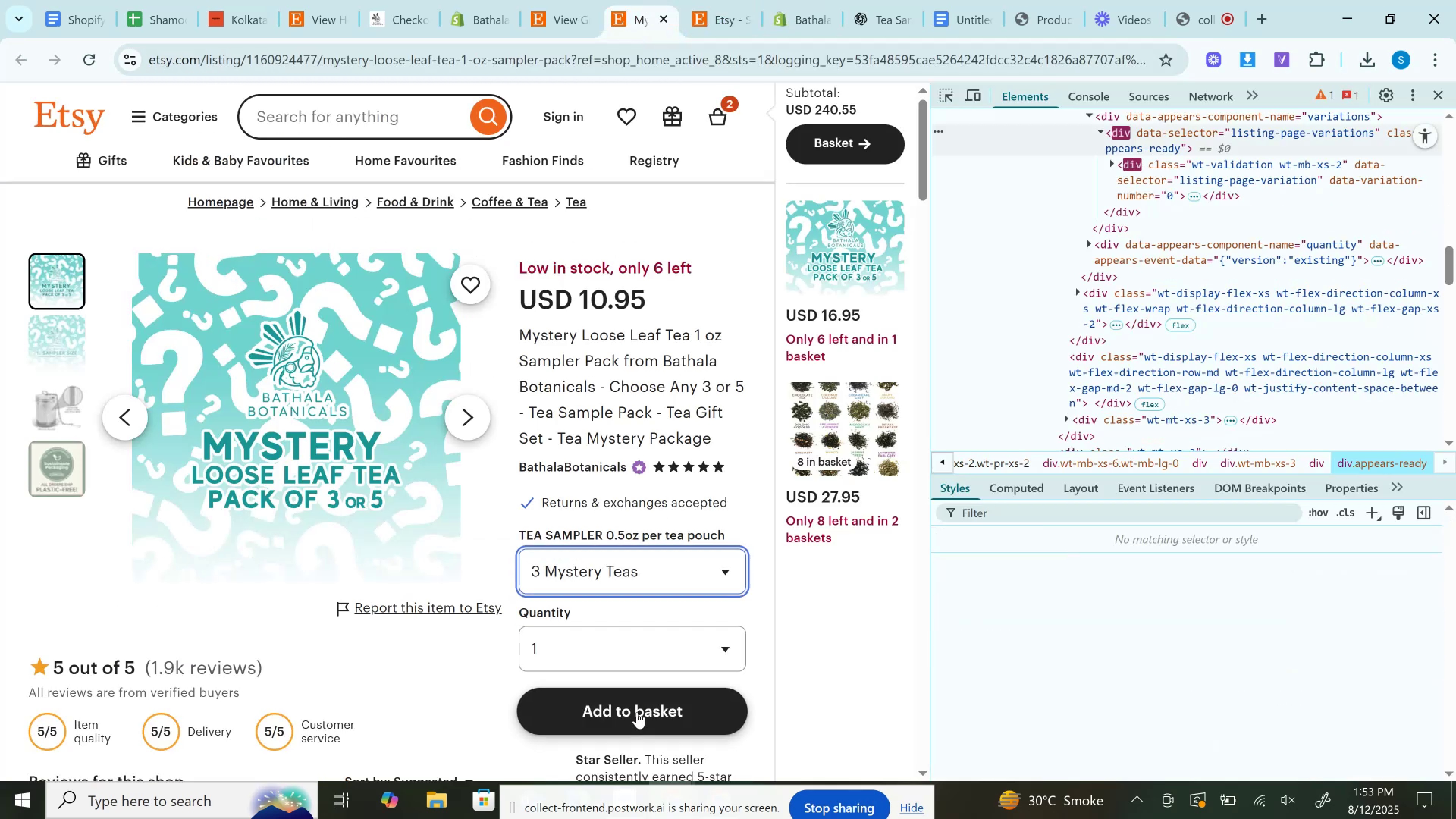 
left_click([637, 712])
 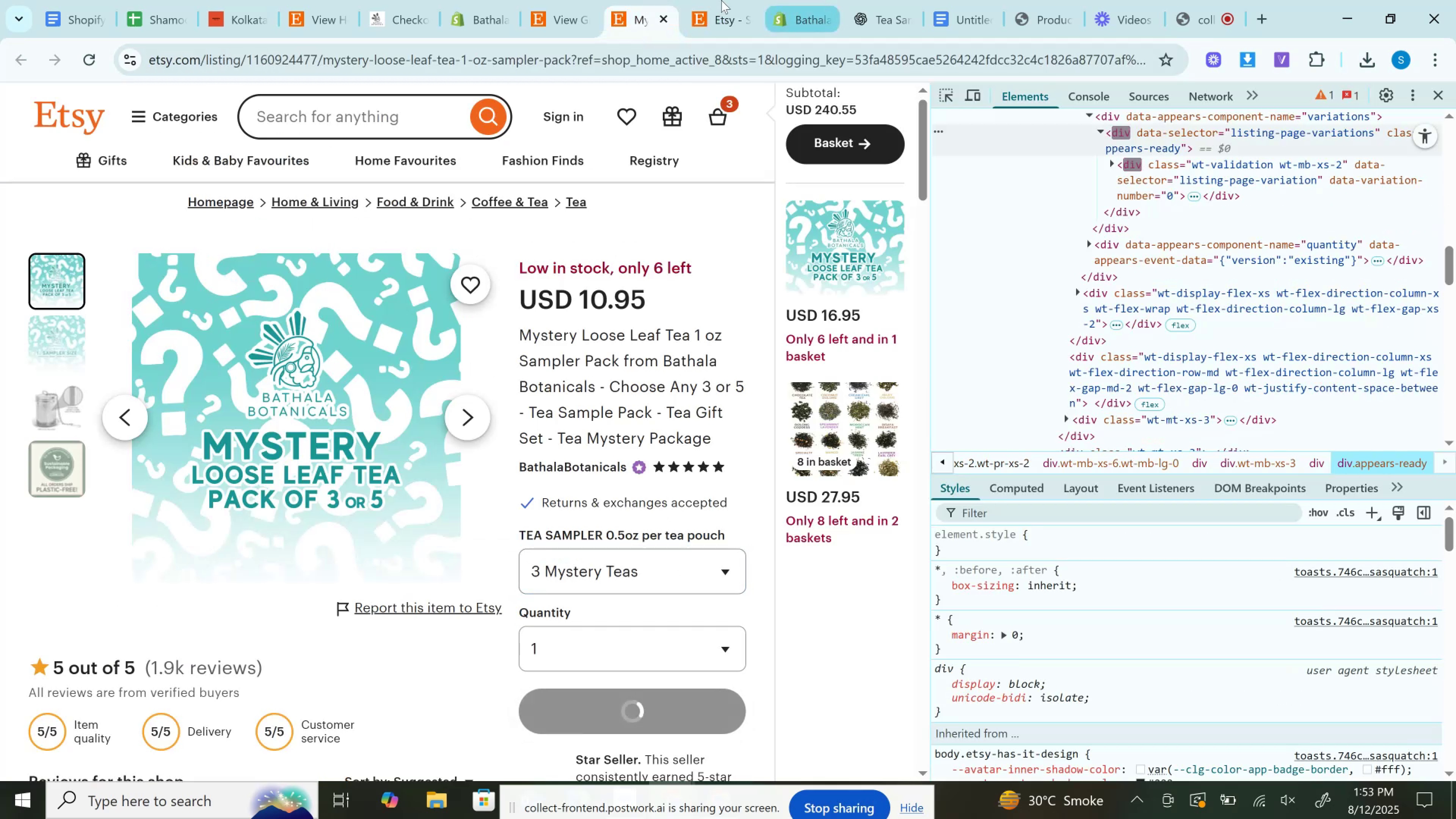 
left_click([720, 0])
 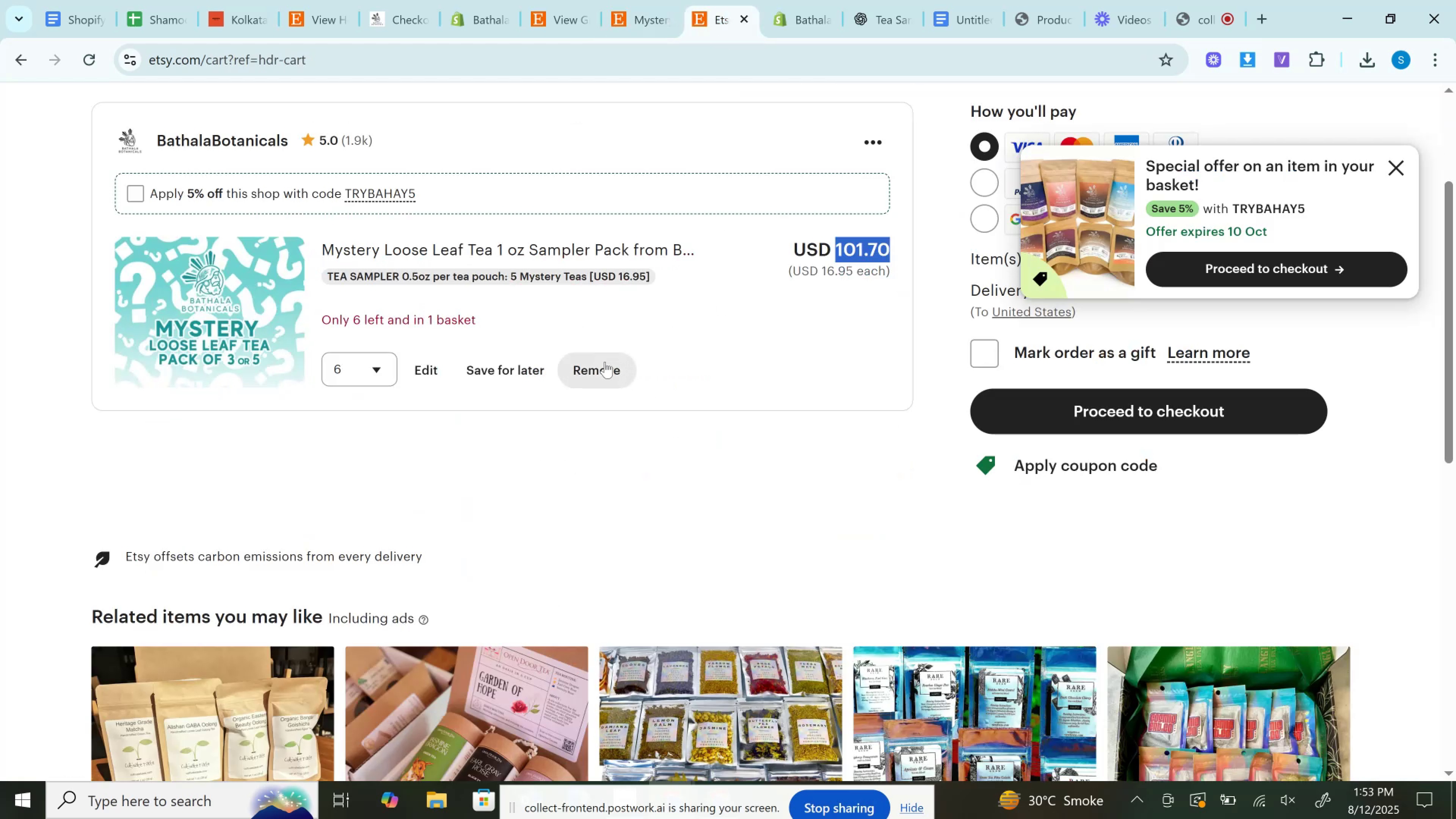 
left_click([605, 362])
 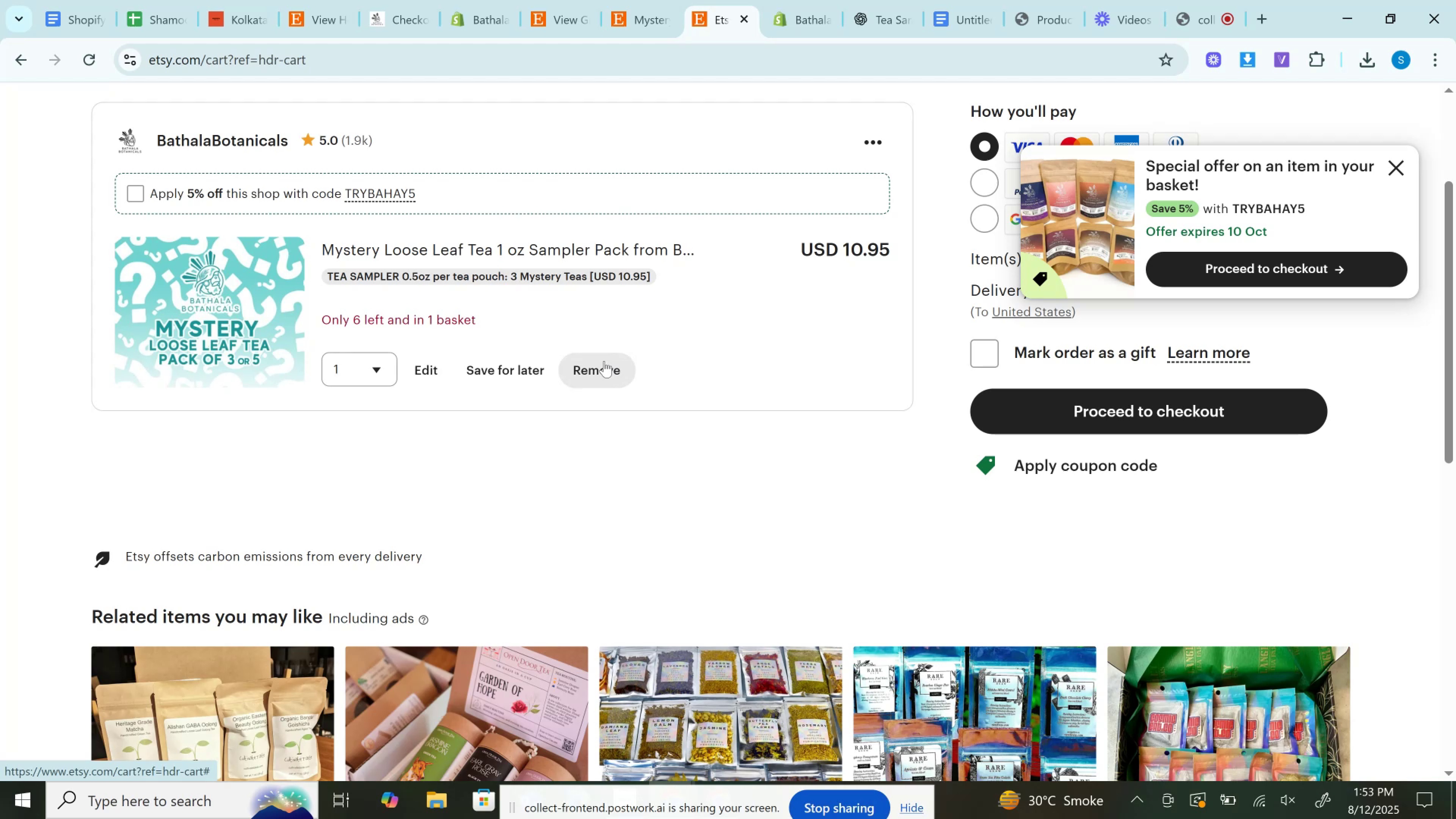 
wait(19.49)
 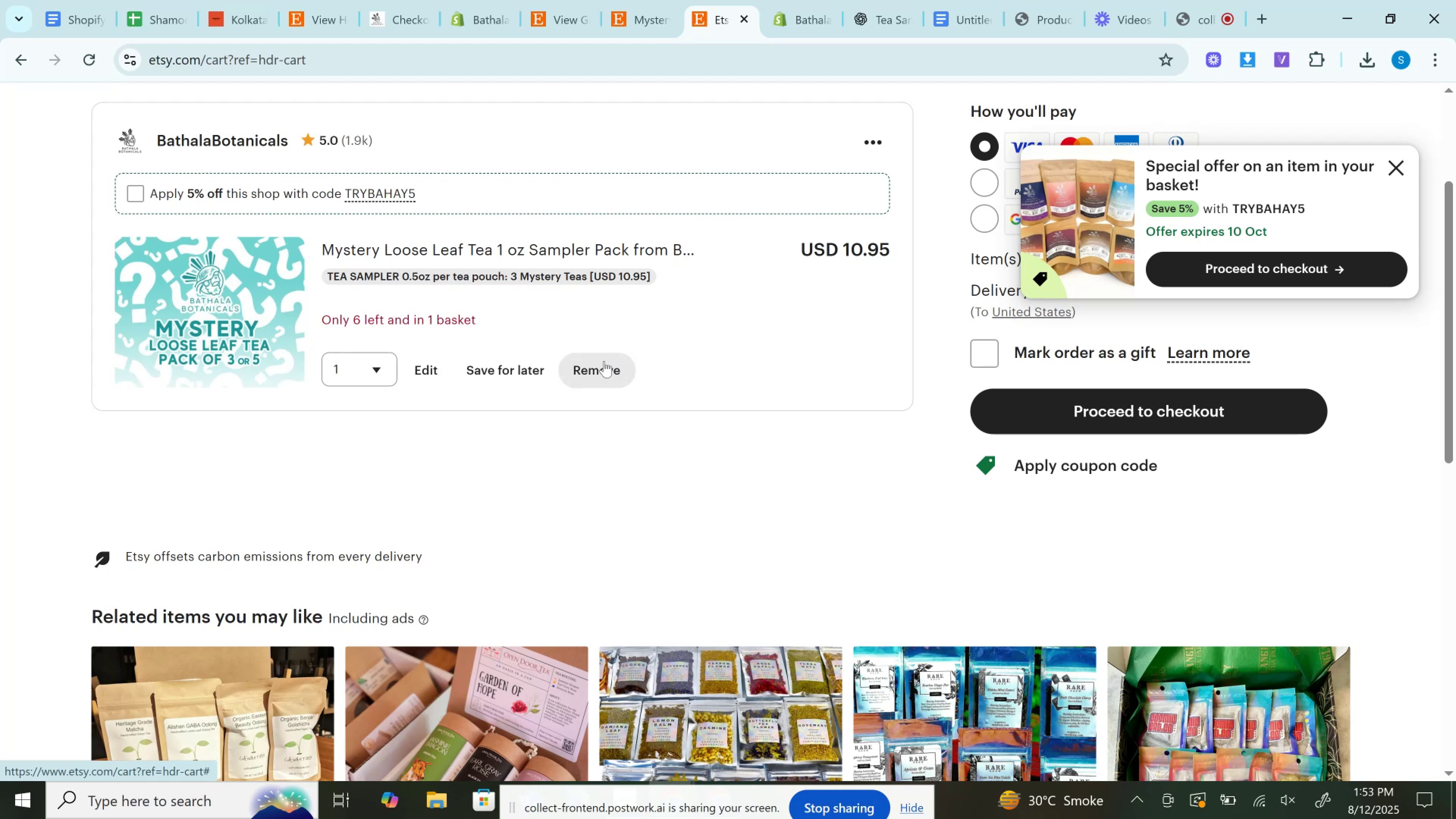 
double_click([864, 248])
 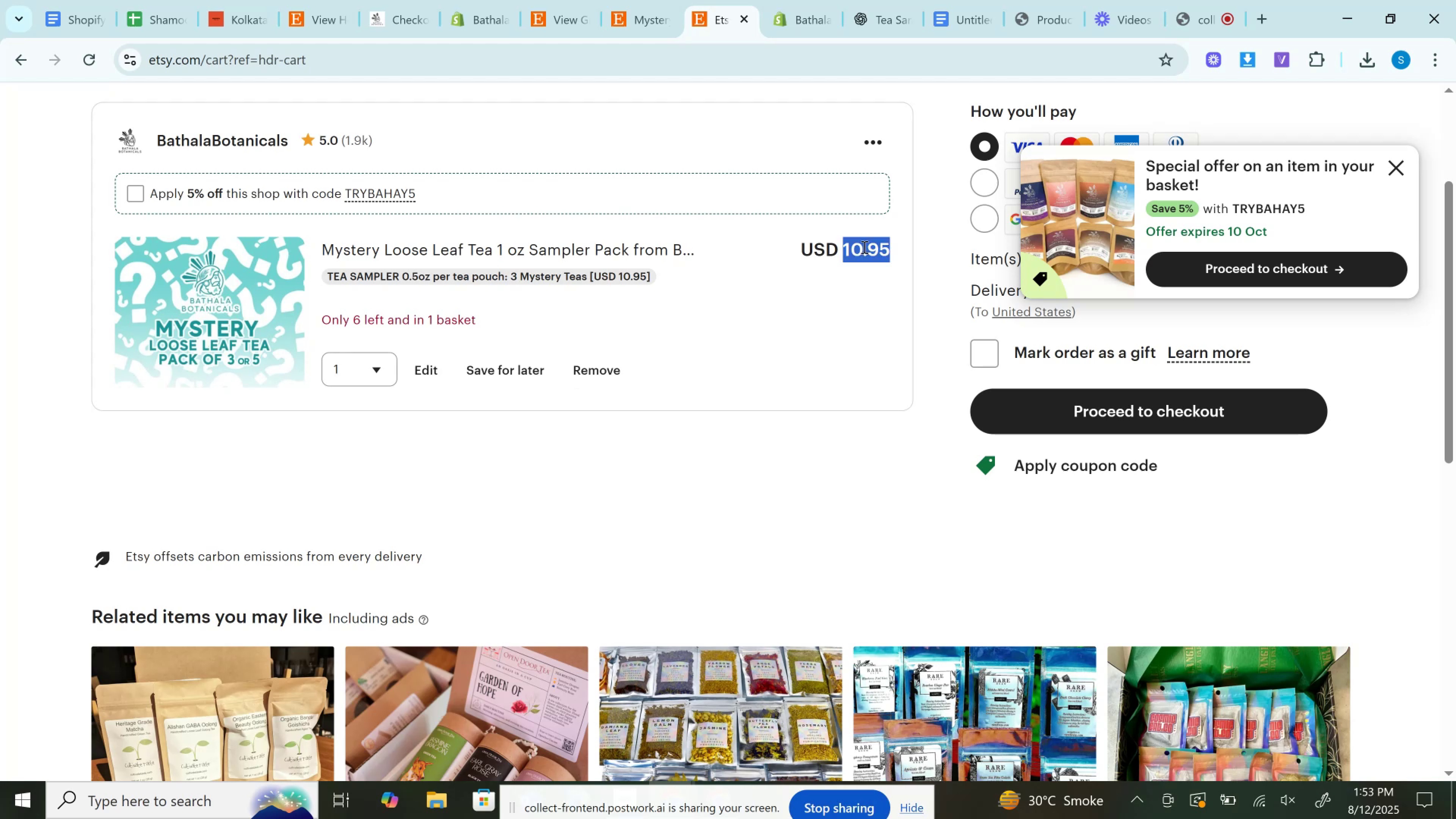 
key(Control+C)
 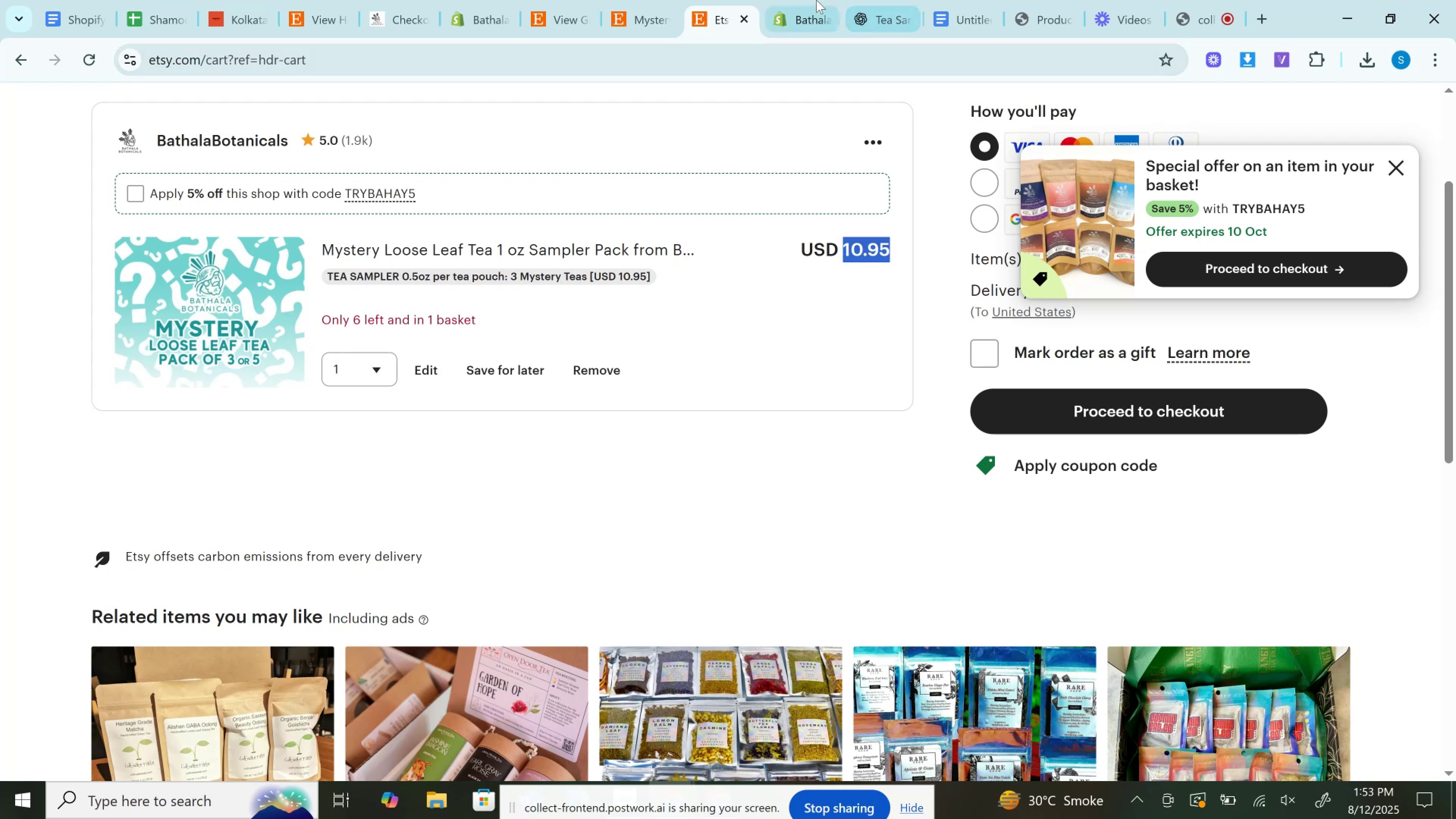 
left_click([800, 0])
 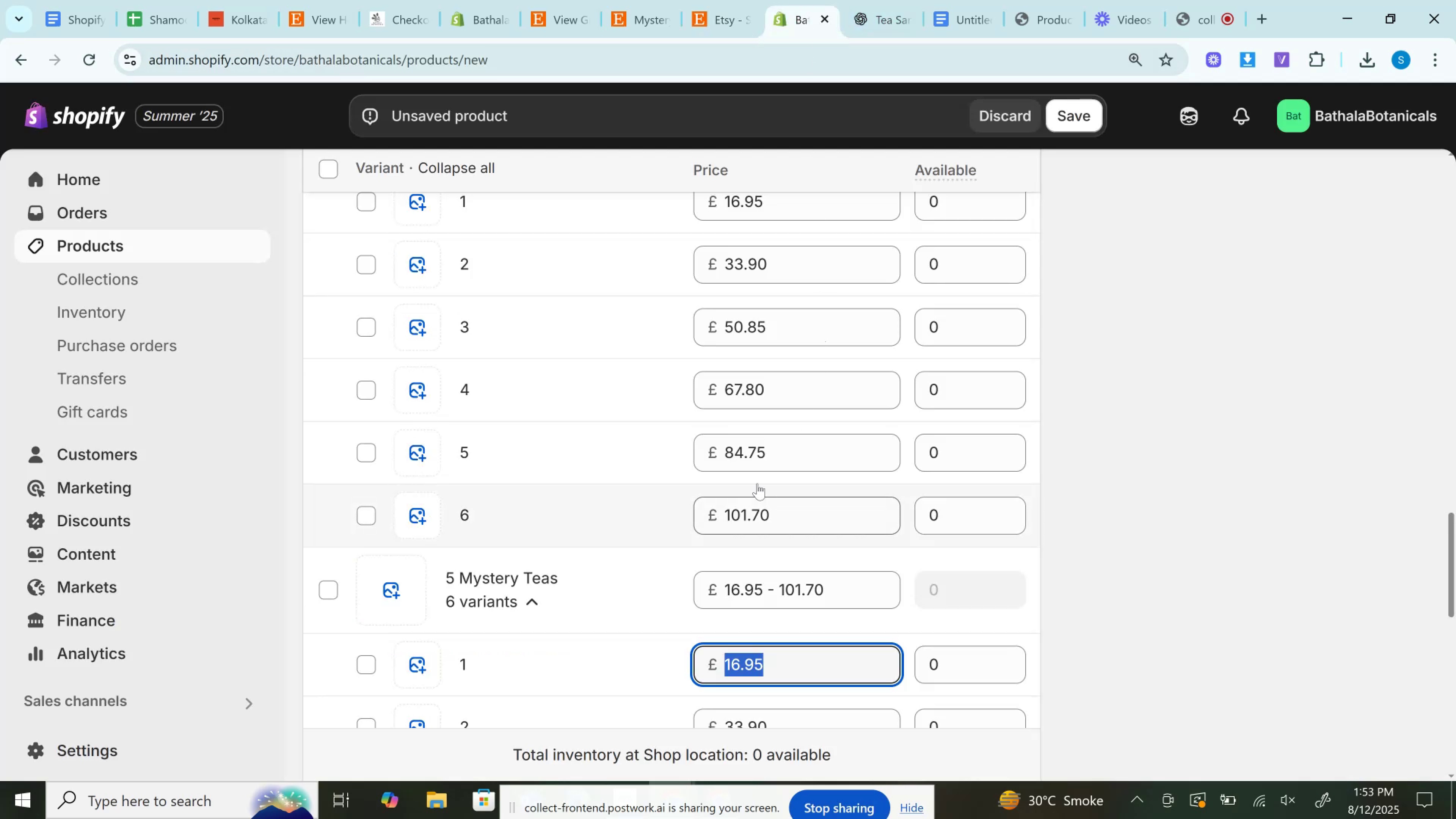 
scroll: coordinate [760, 465], scroll_direction: up, amount: 3.0
 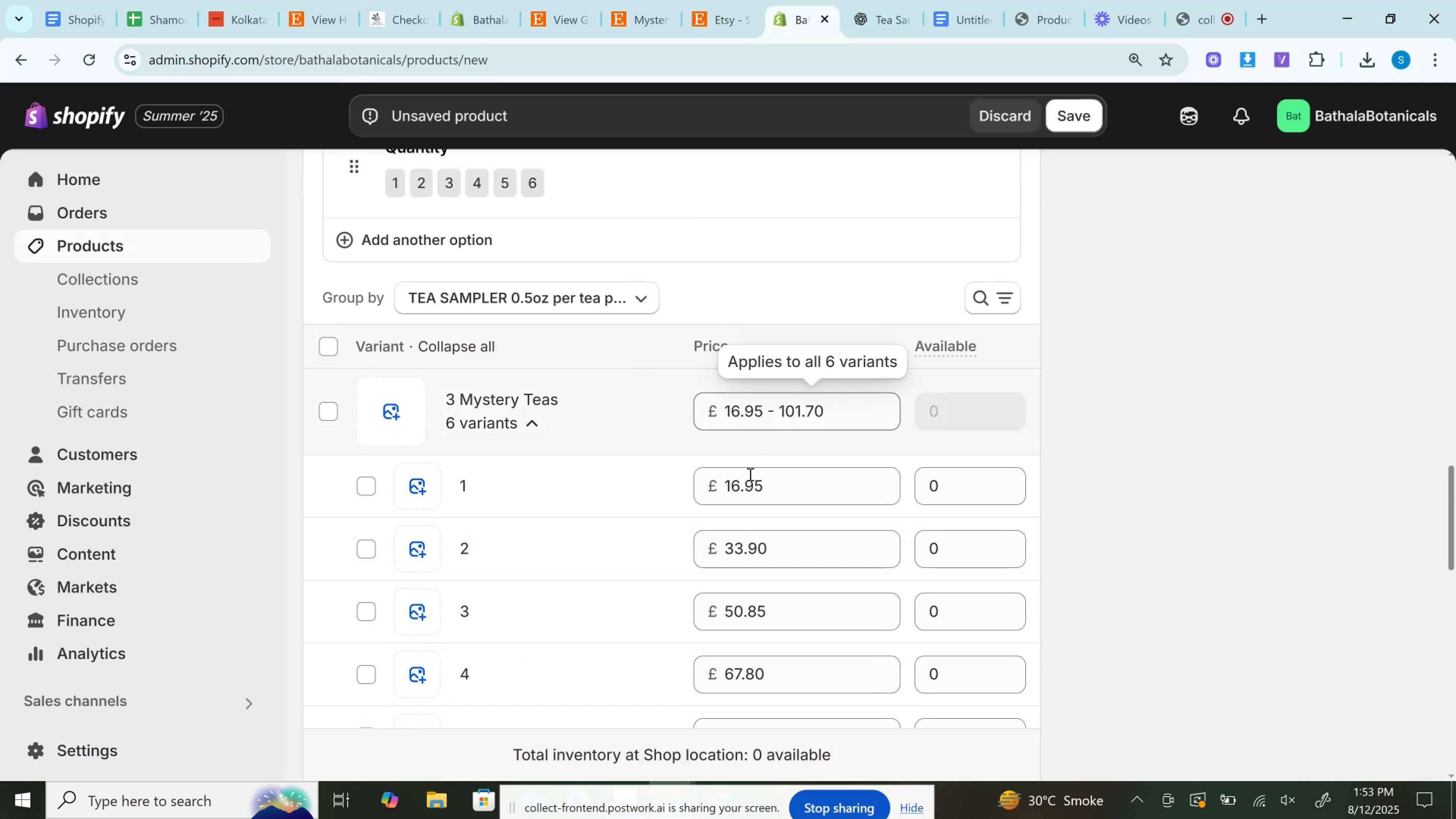 
left_click([743, 484])
 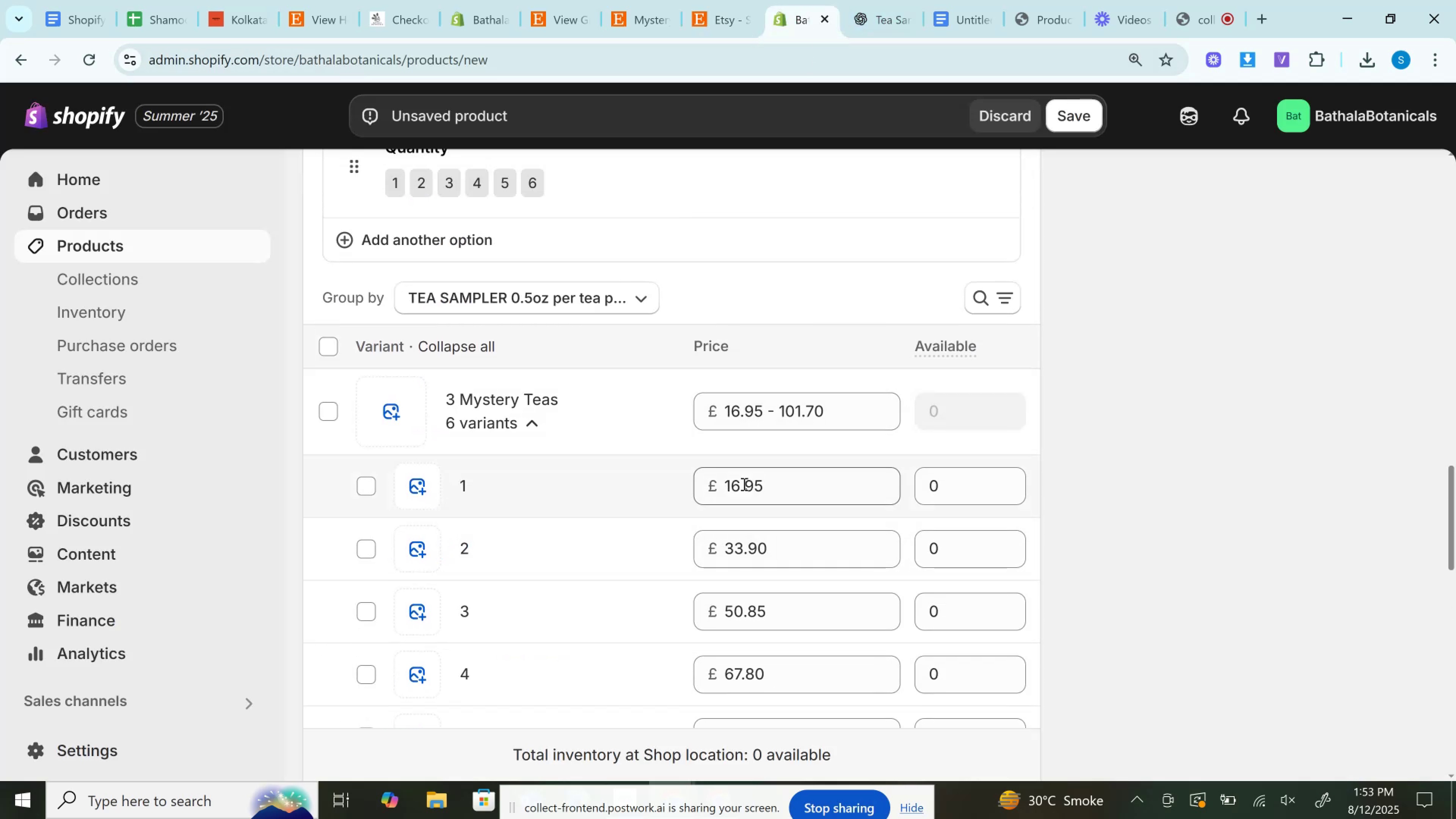 
key(Control+V)
 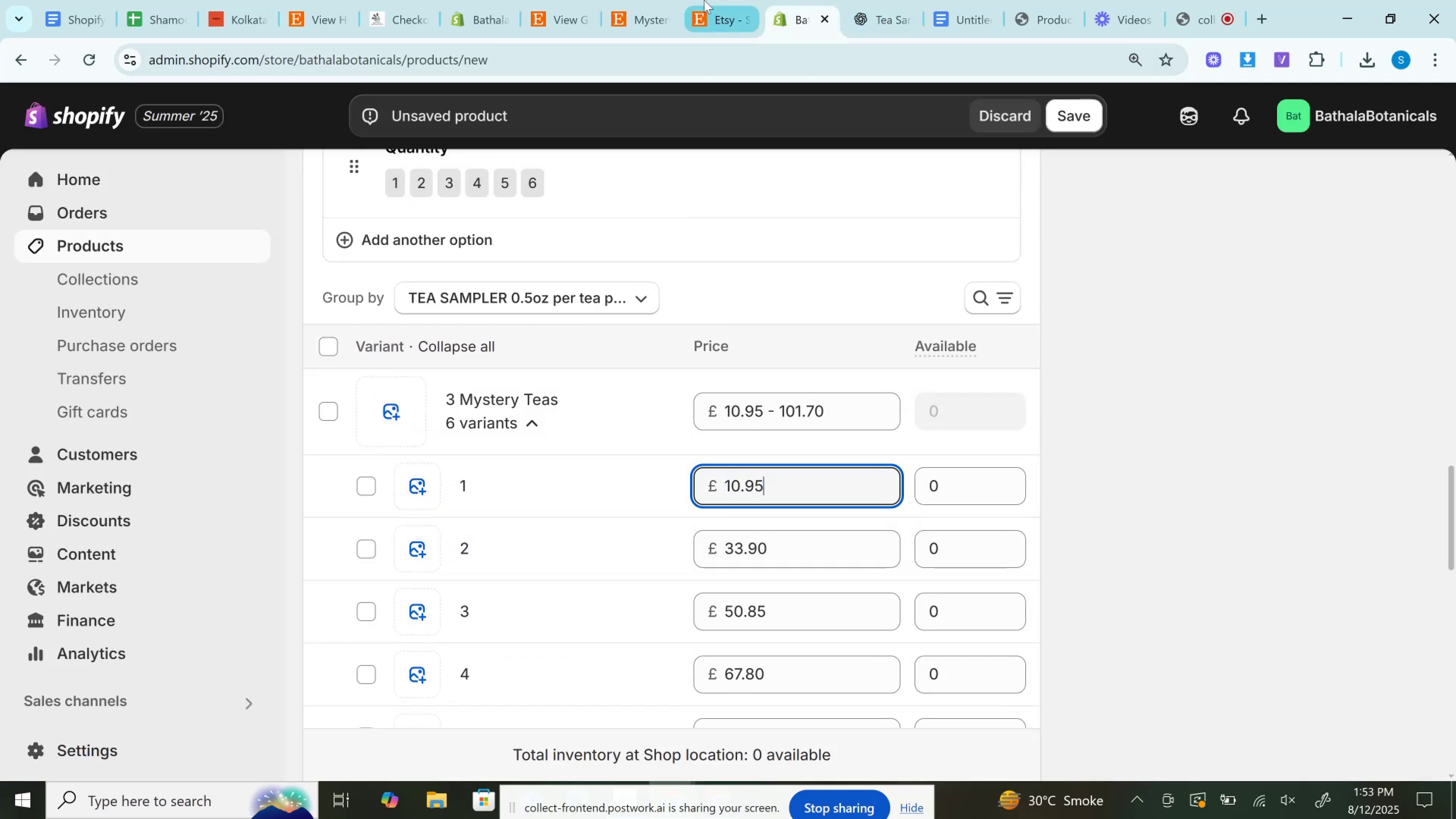 
left_click([704, 0])
 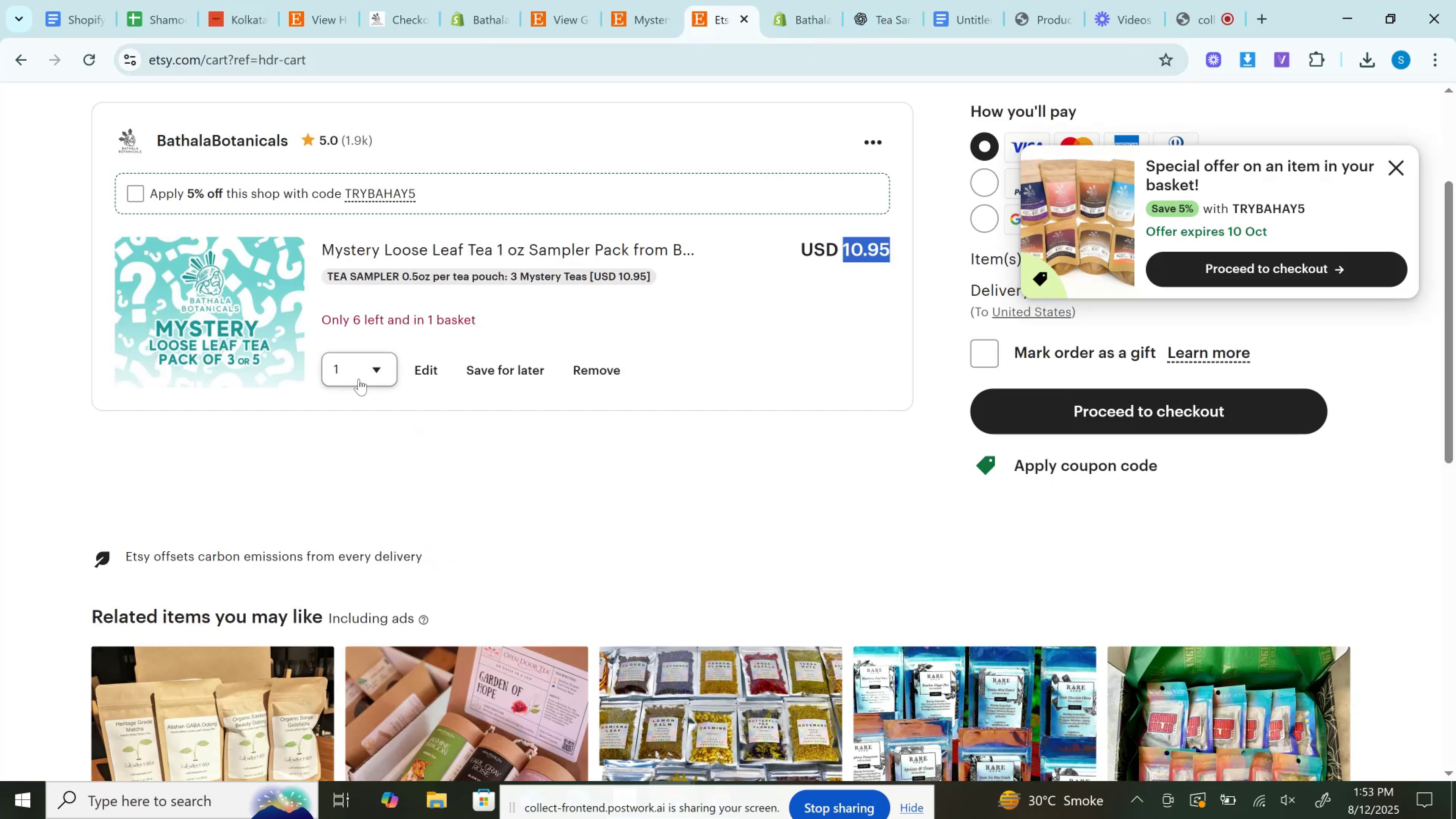 
left_click([377, 369])
 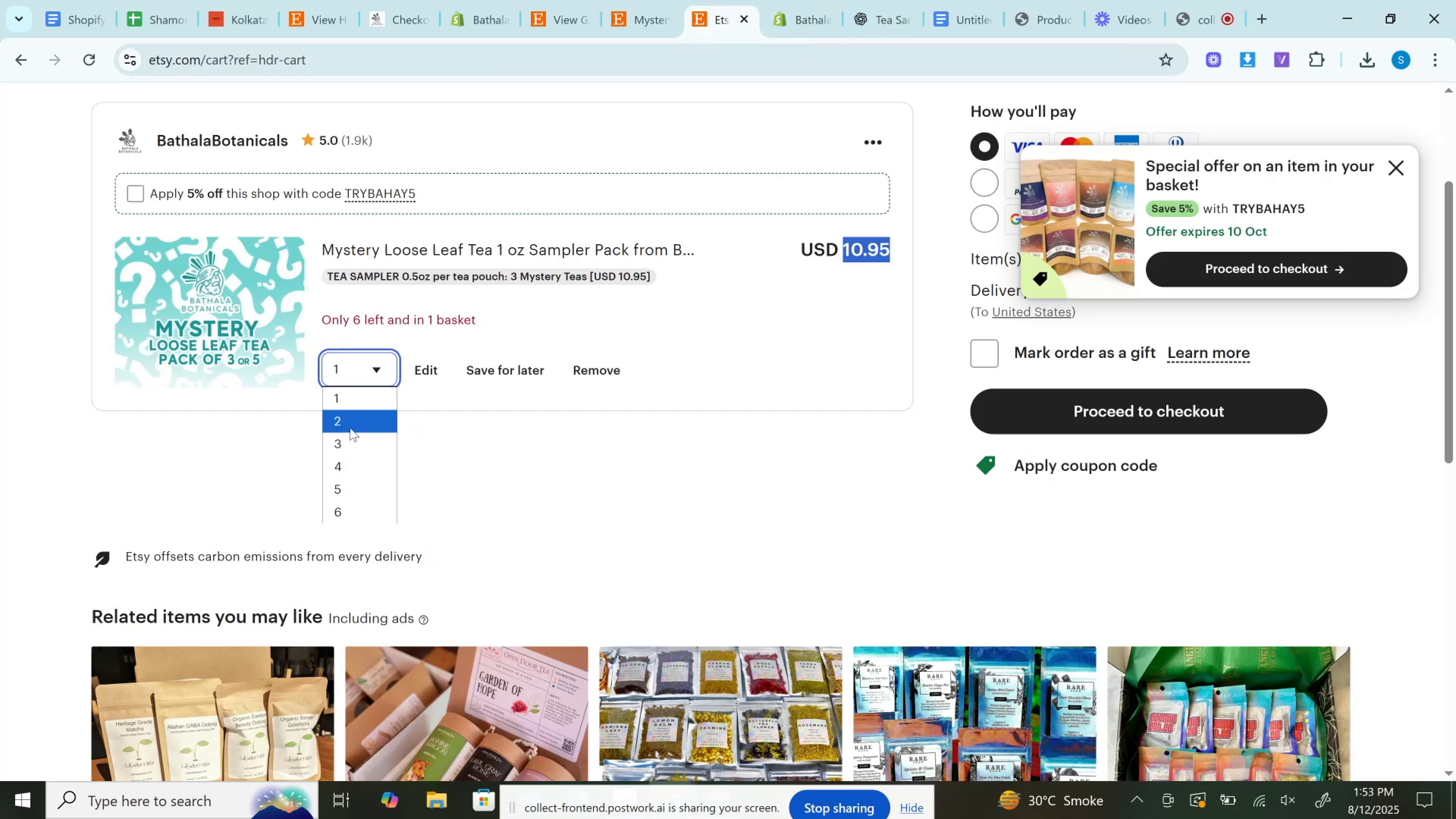 
left_click([350, 428])
 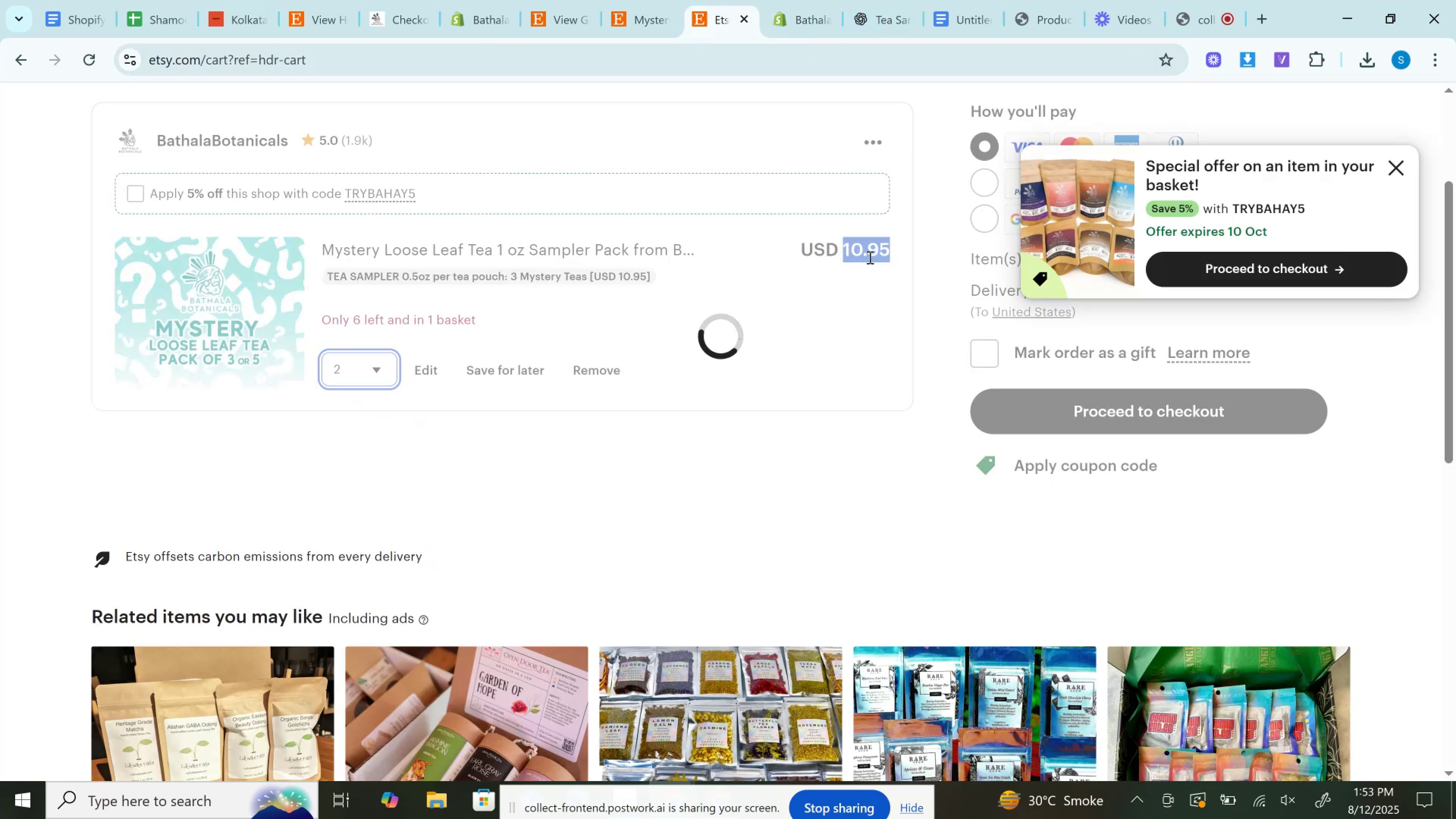 
left_click([858, 248])
 